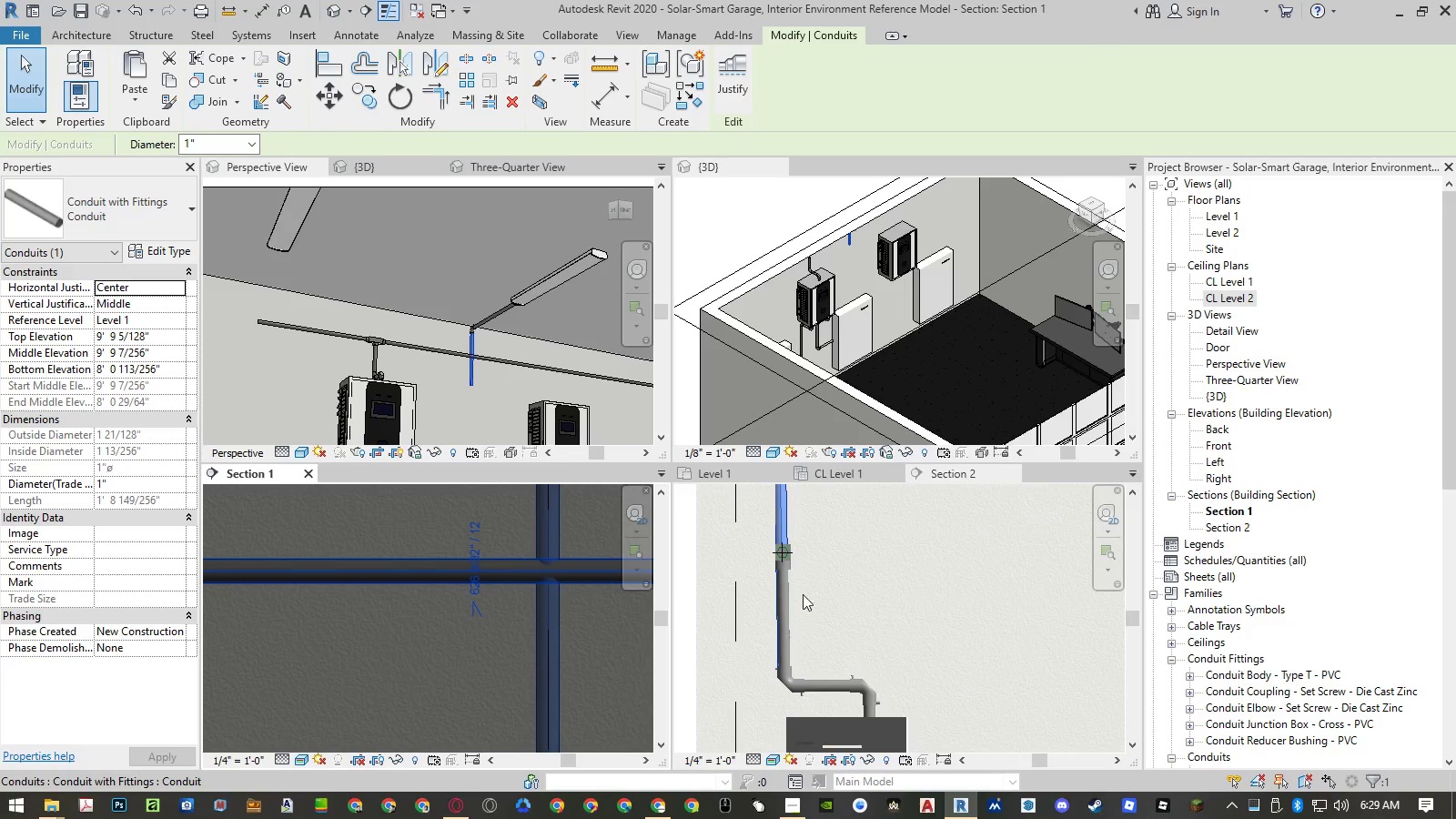 
key(Escape)
 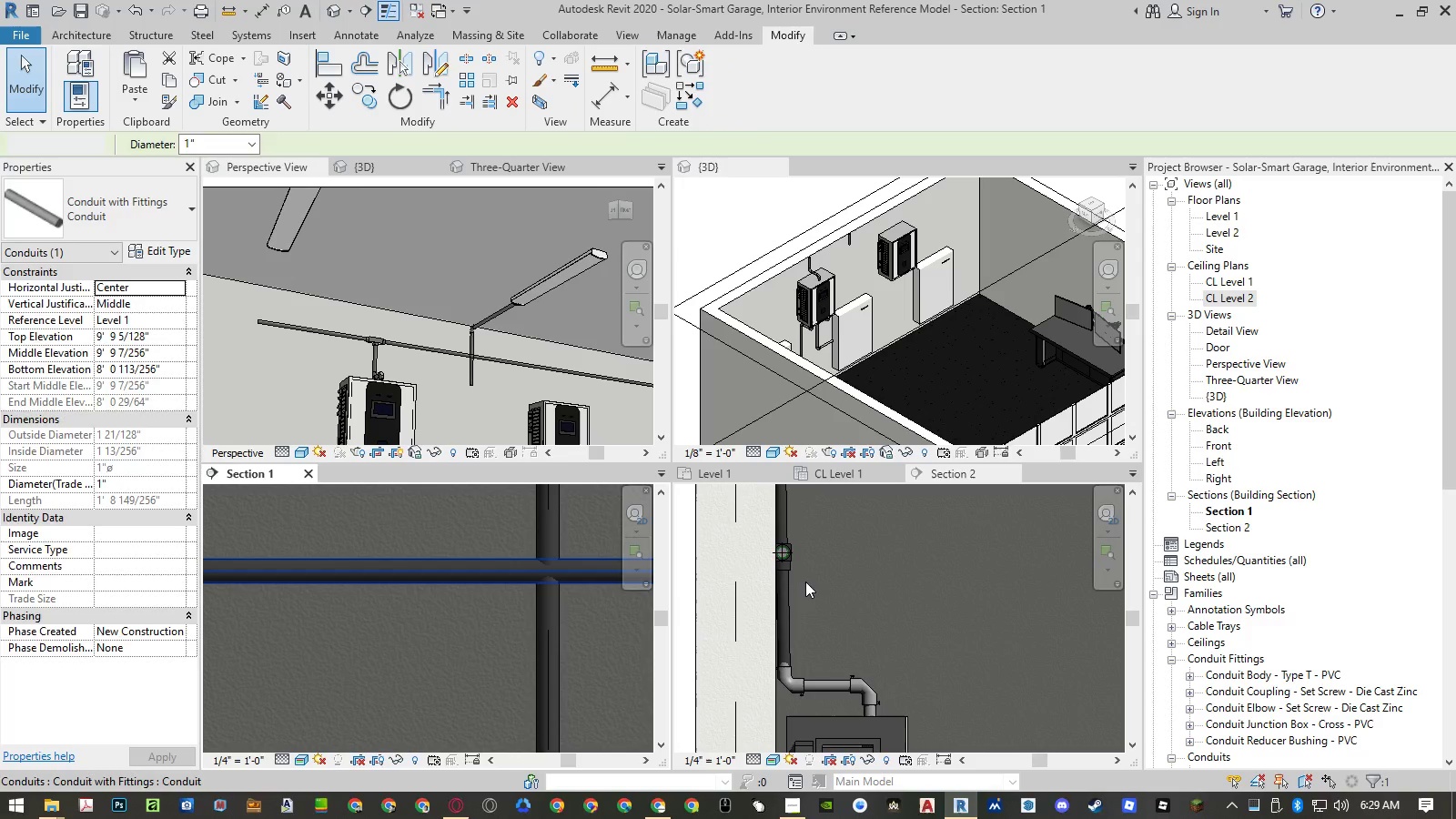 
key(Escape)
 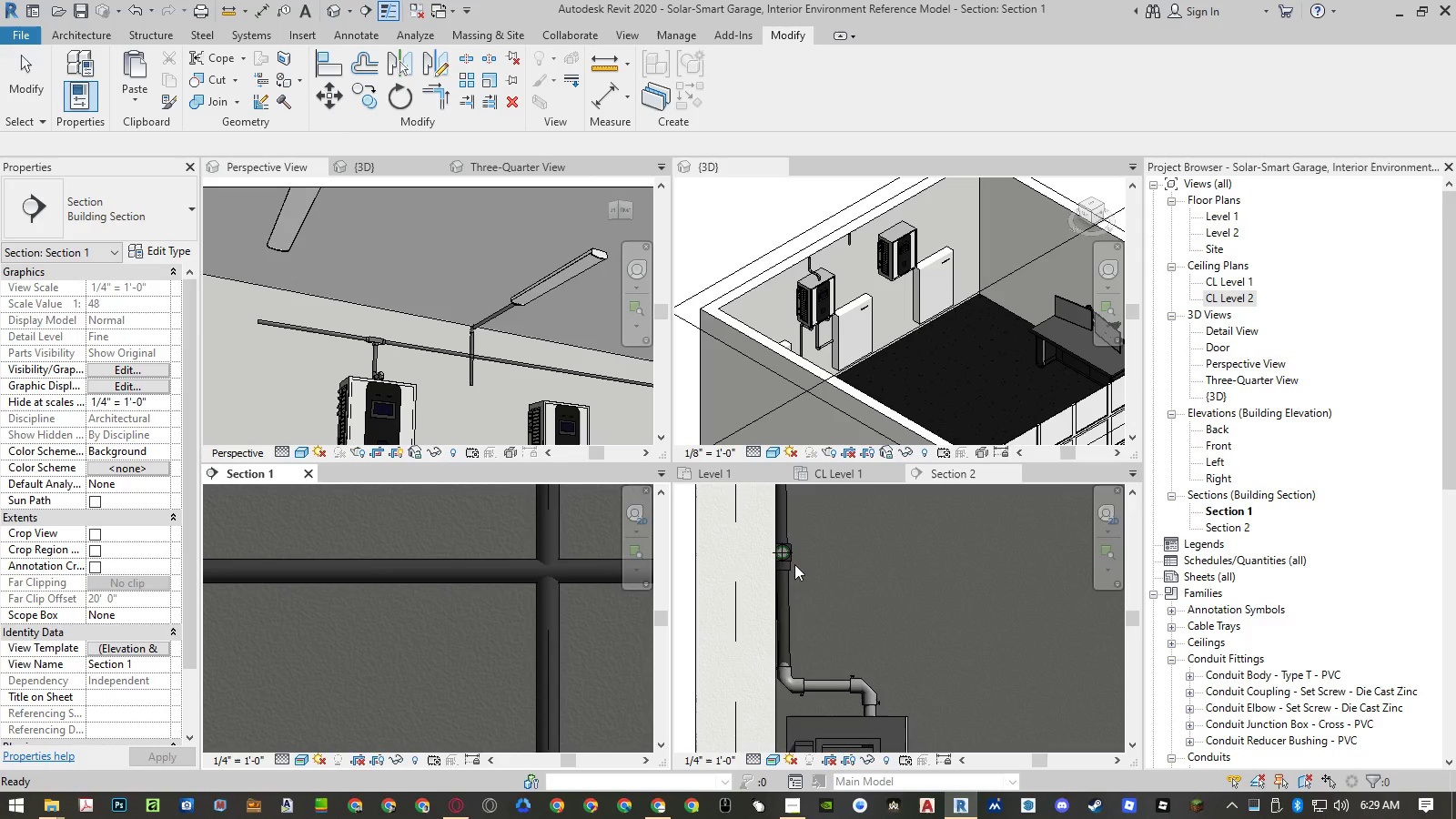 
scroll: coordinate [794, 563], scroll_direction: up, amount: 5.0
 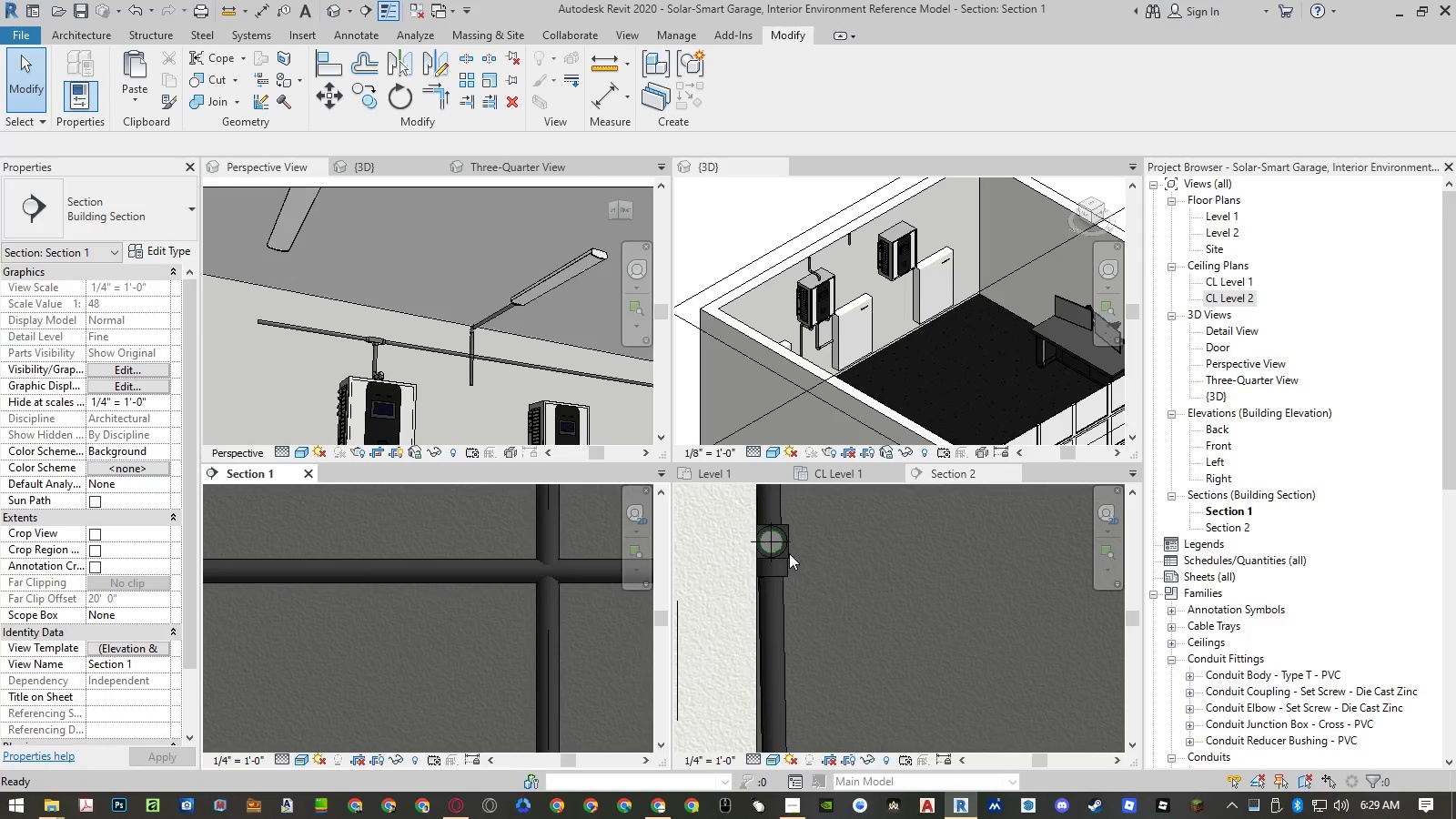 
left_click([787, 556])
 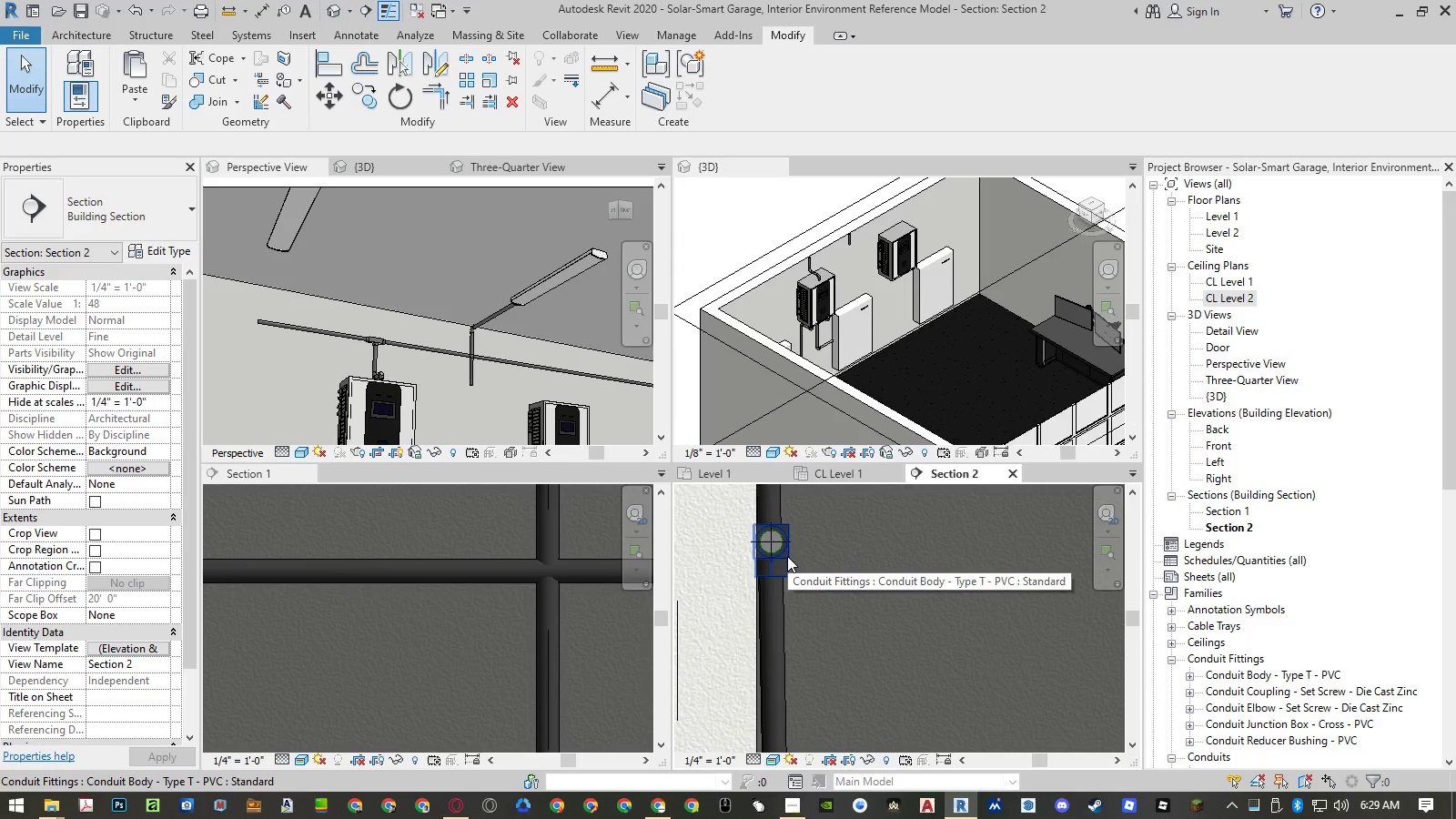 
left_click([787, 556])
 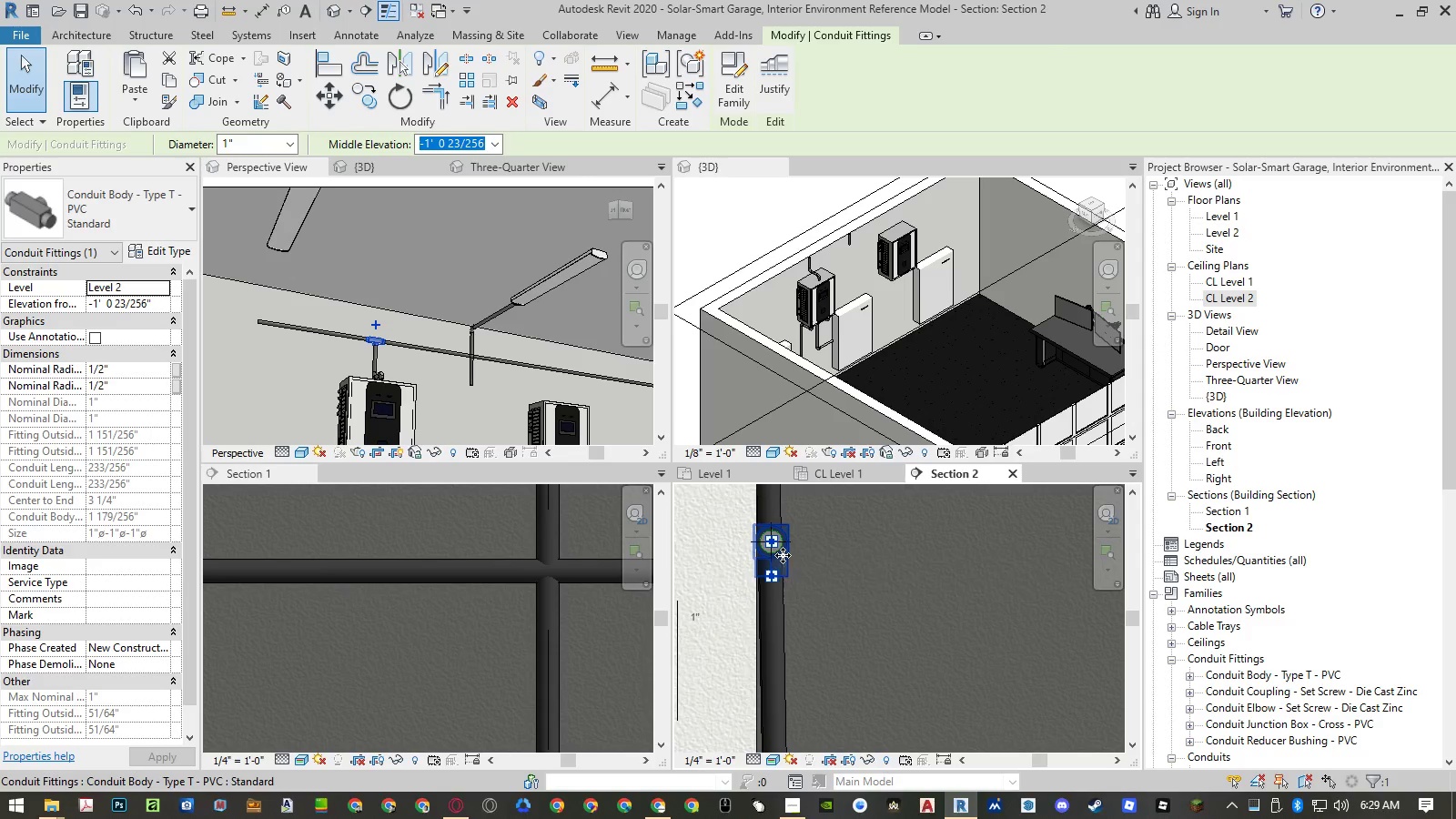 
scroll: coordinate [782, 555], scroll_direction: up, amount: 4.0
 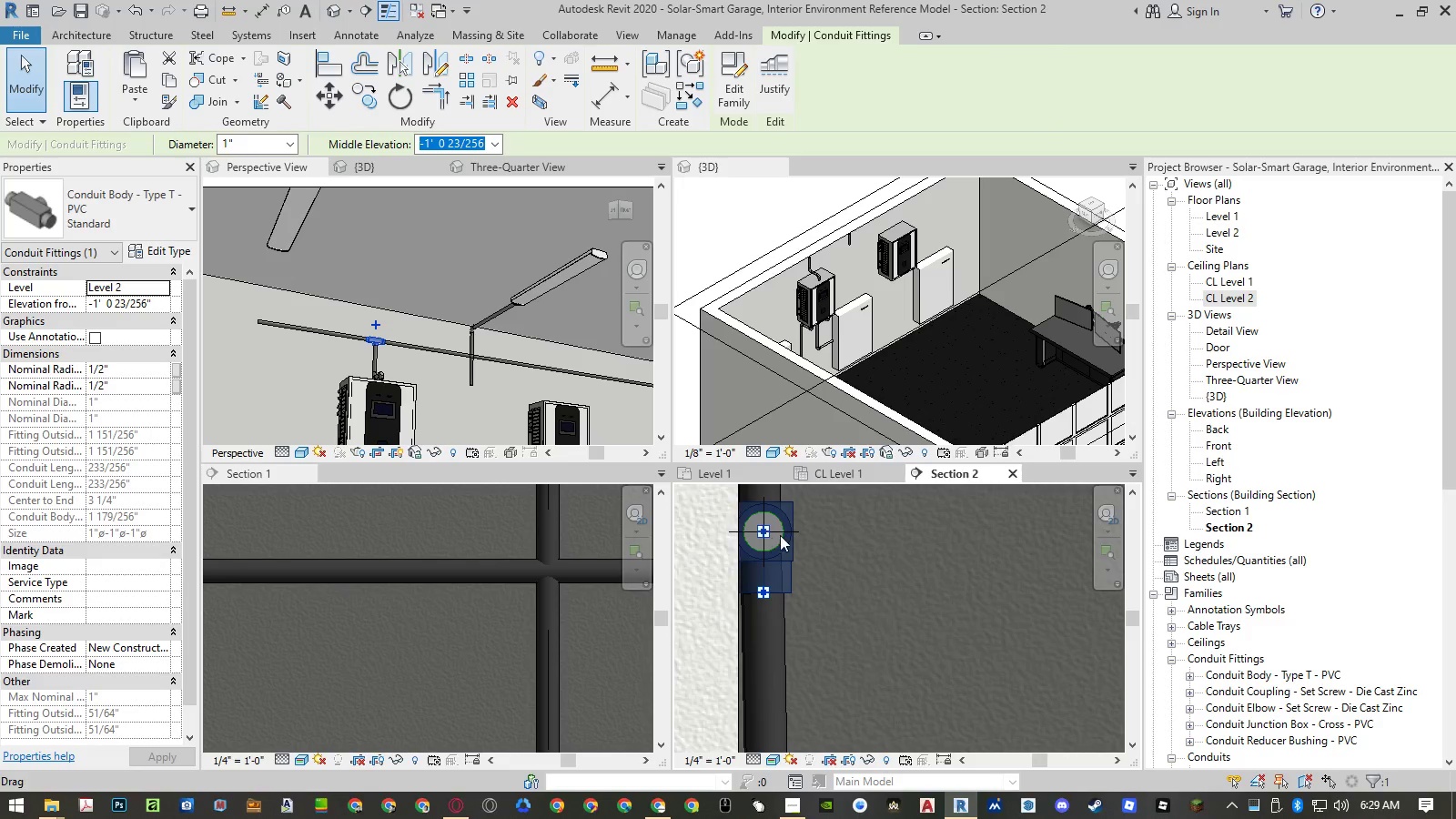 
type(mv)
 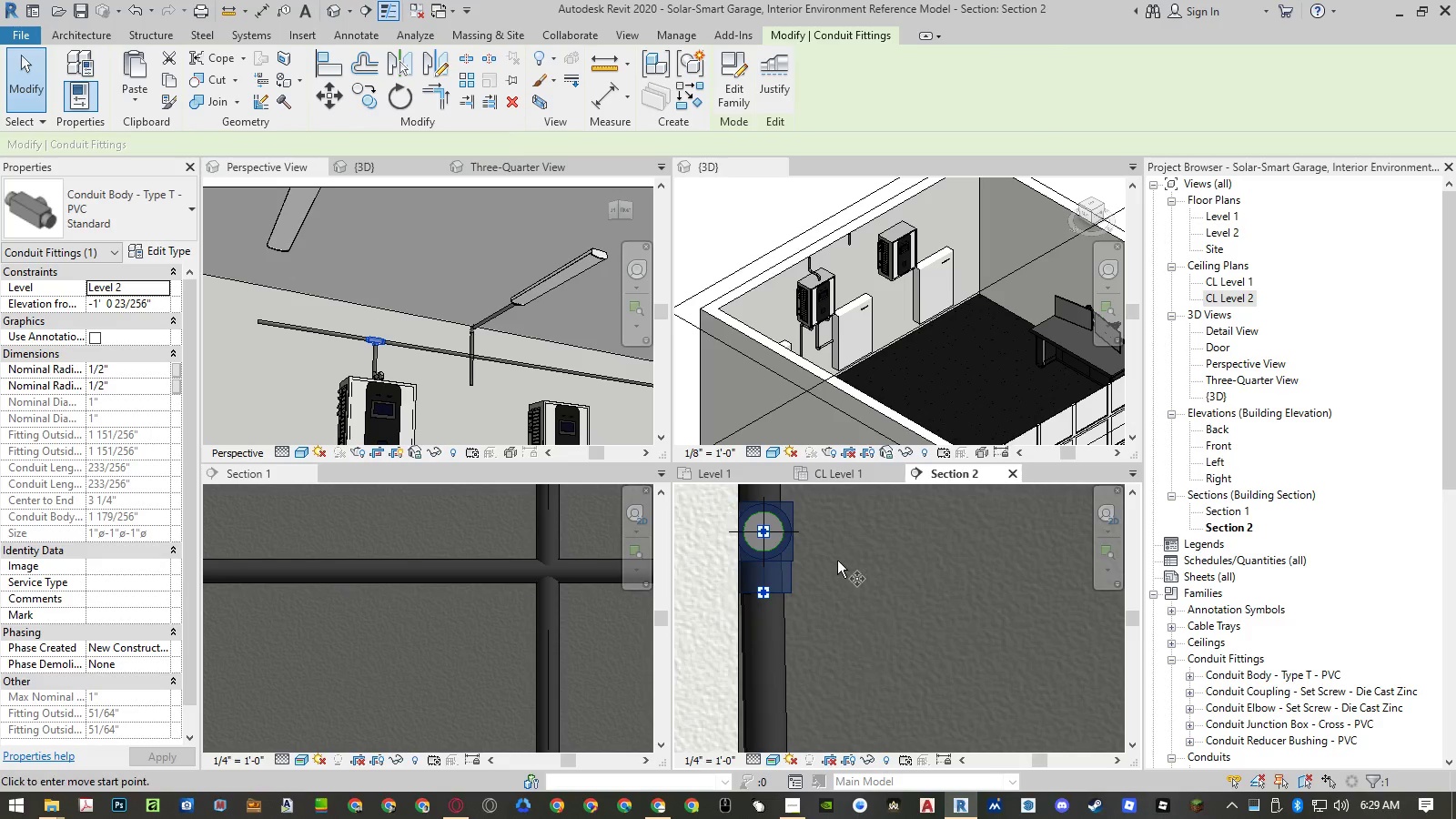 
left_click([837, 561])
 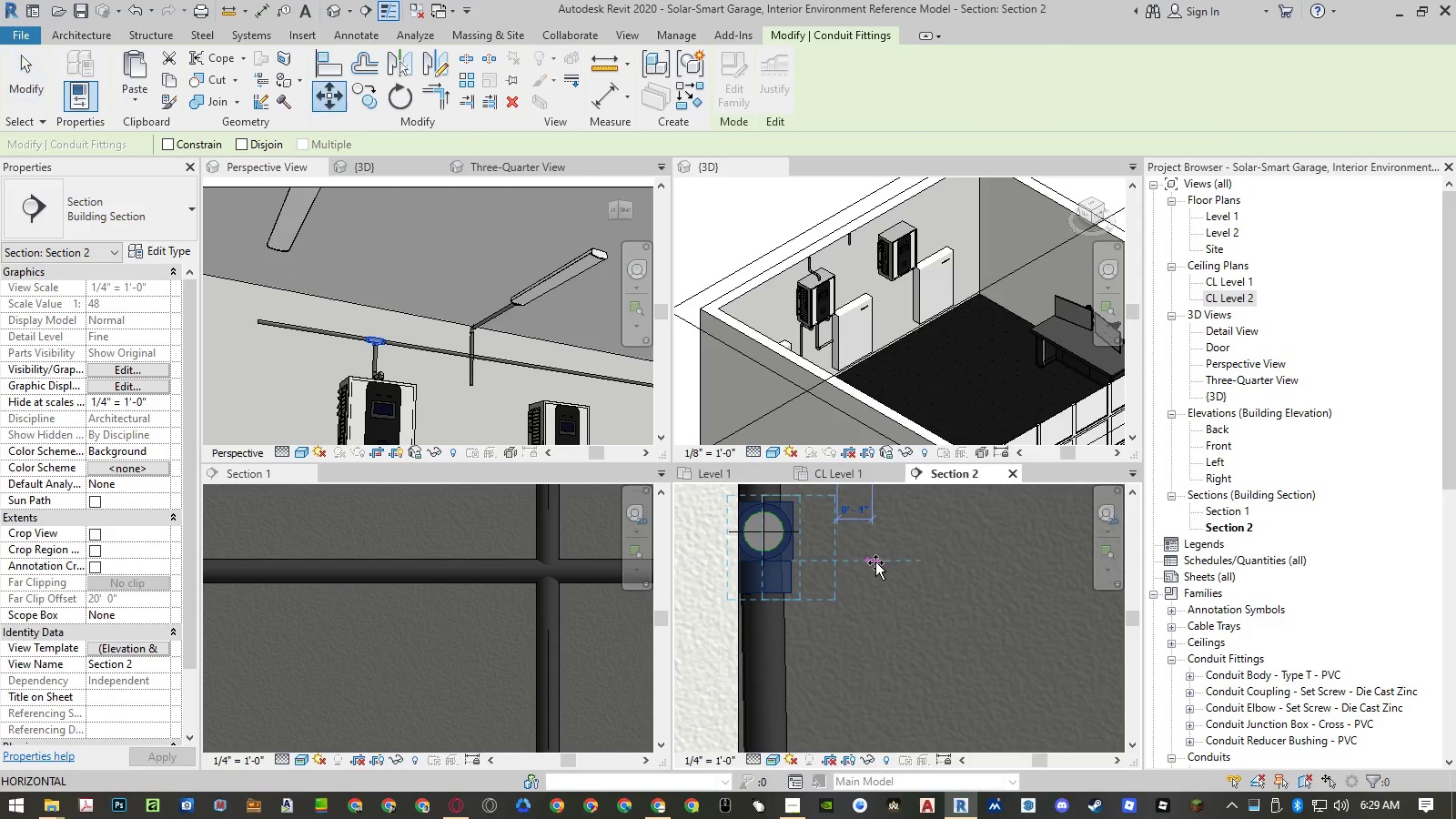 
left_click([876, 562])
 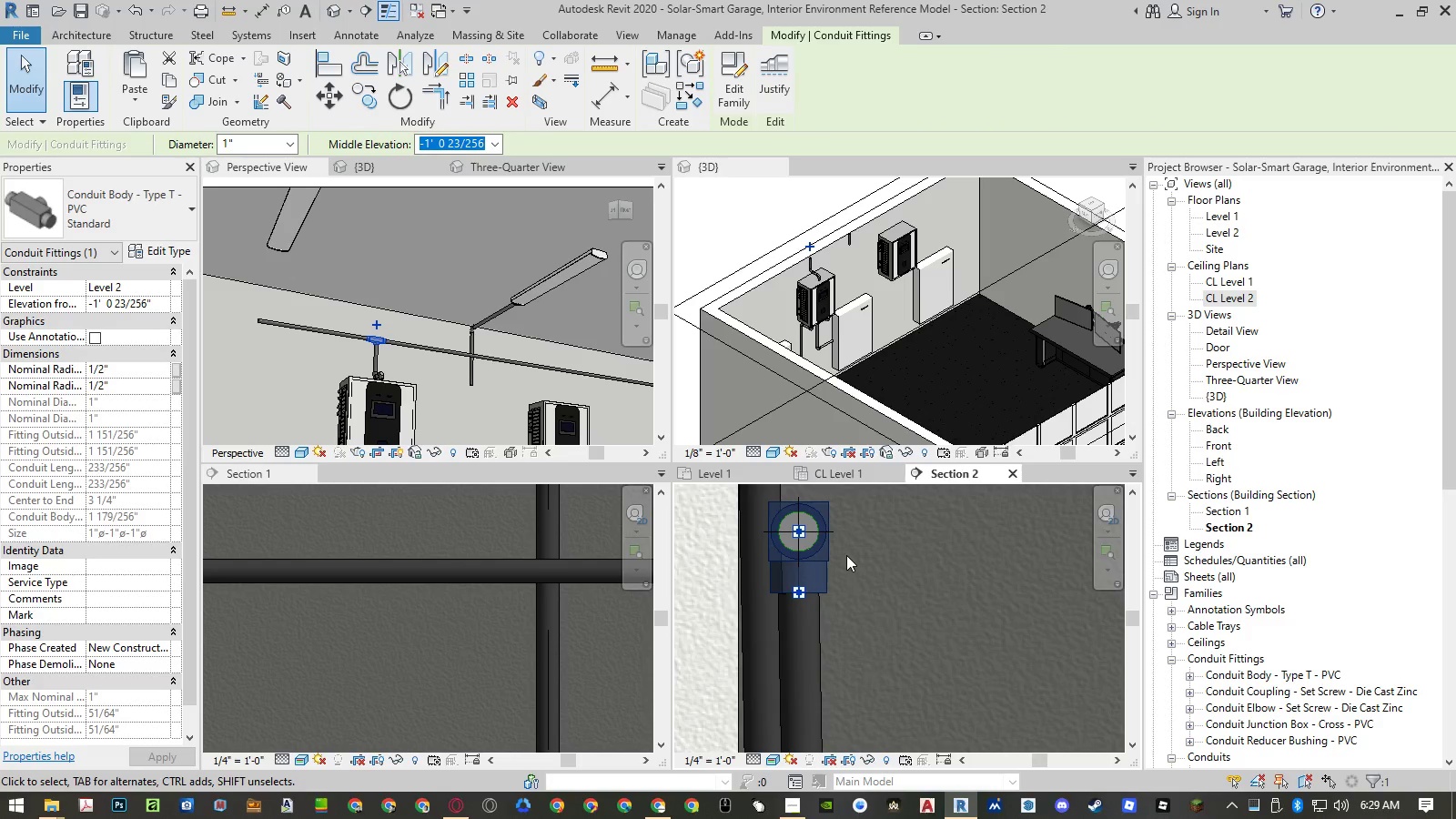 
scroll: coordinate [840, 541], scroll_direction: down, amount: 10.0
 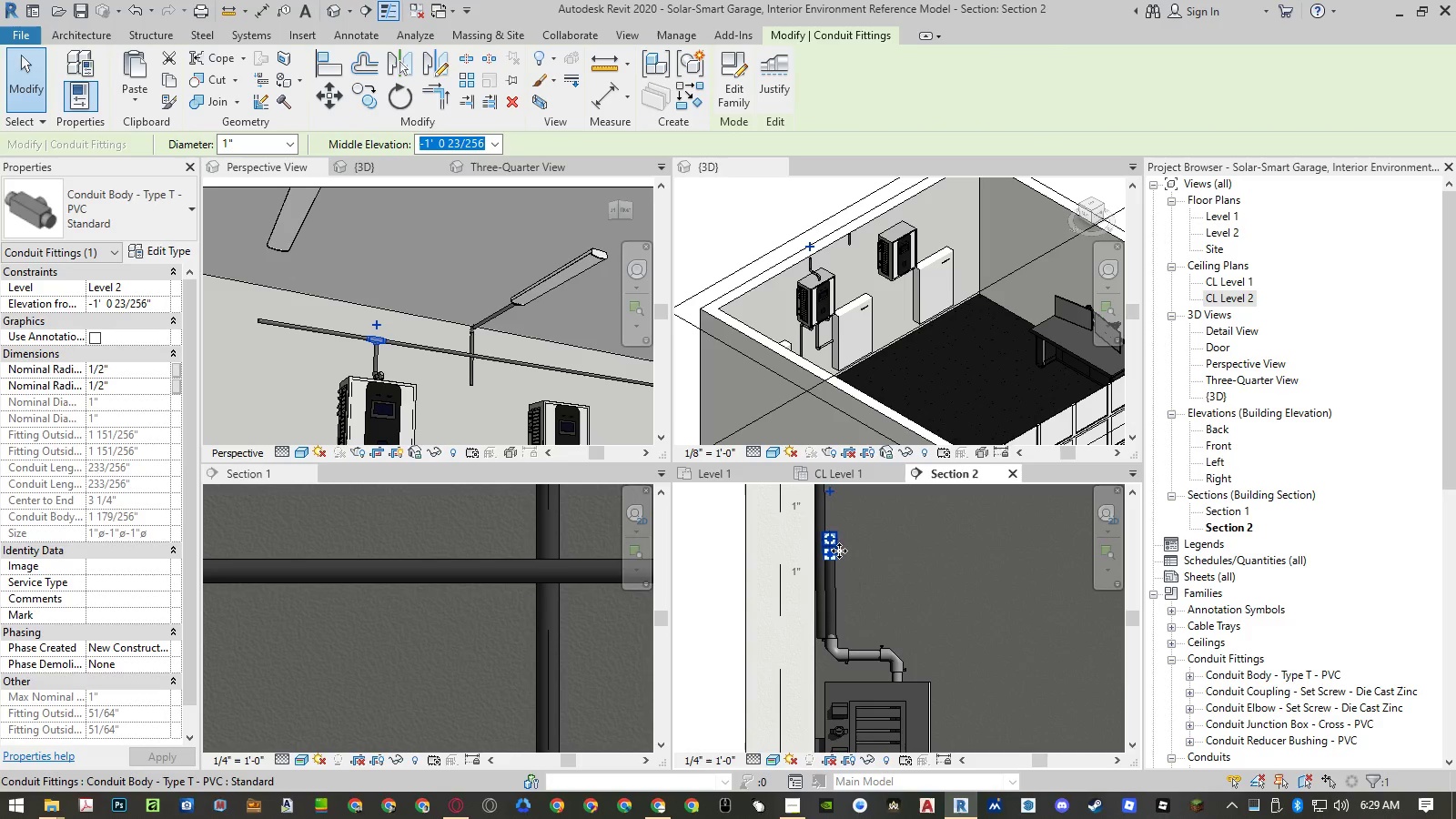 
scroll: coordinate [839, 551], scroll_direction: up, amount: 4.0
 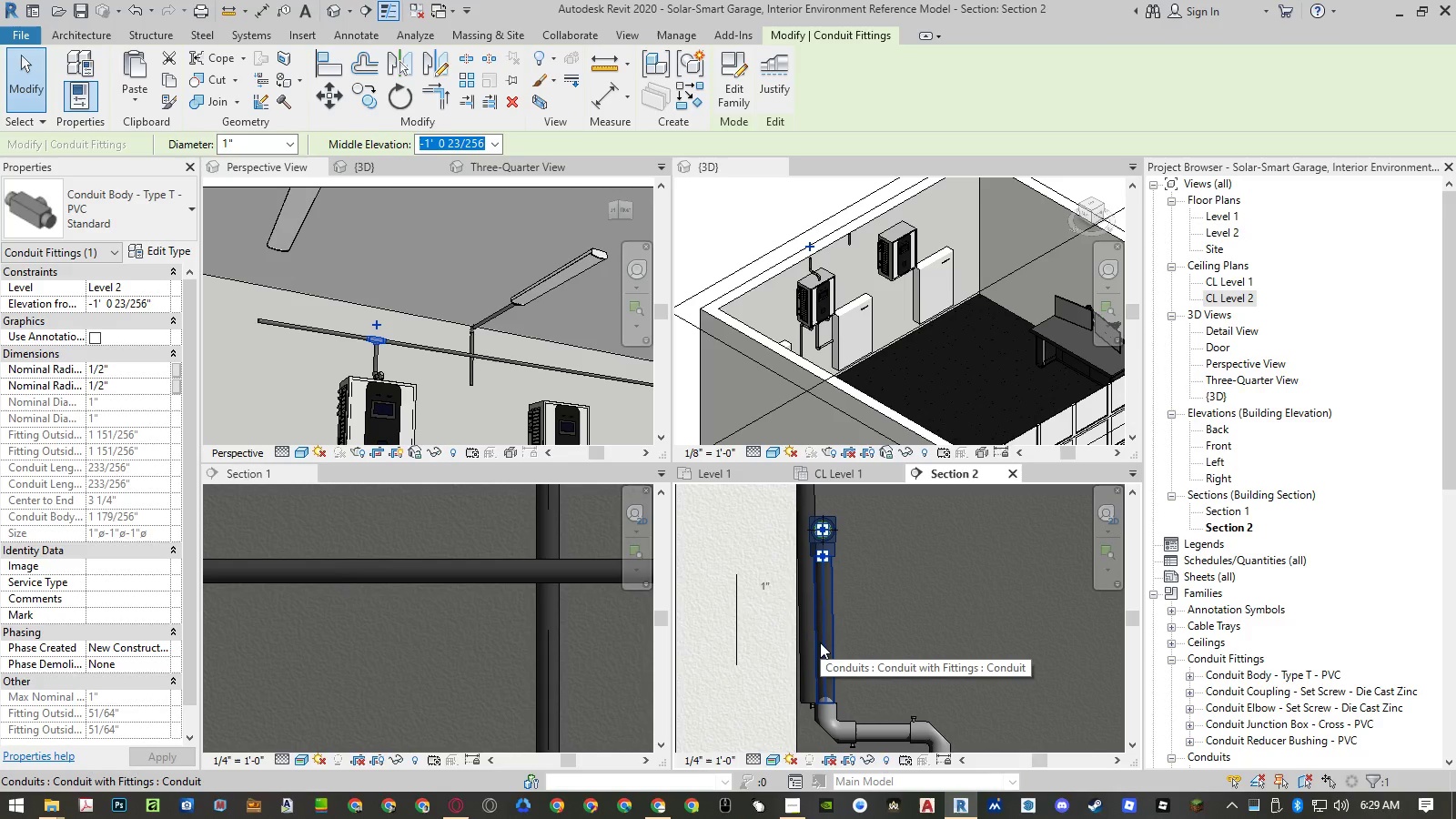 
type(al)
 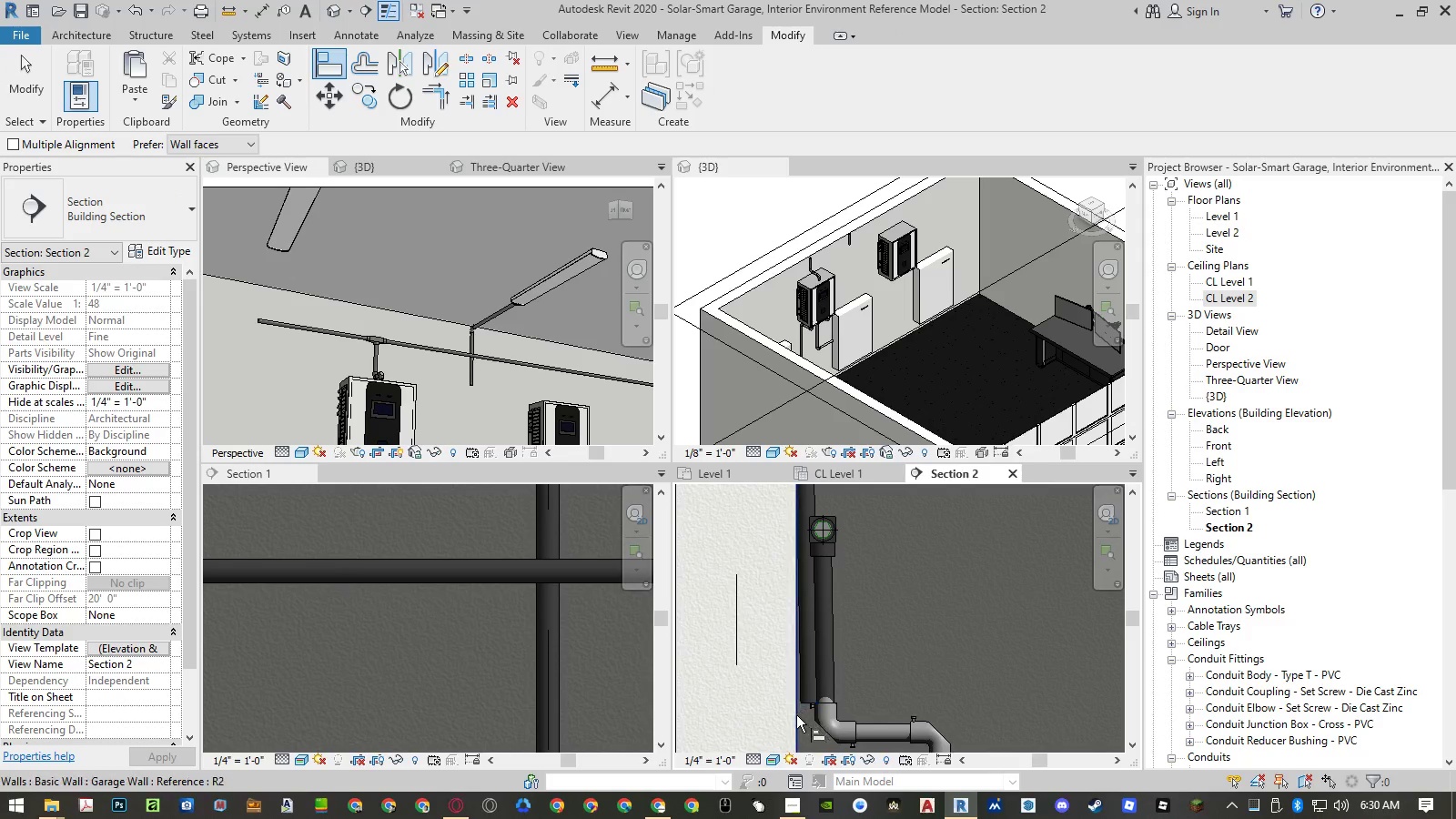 
left_click([794, 721])
 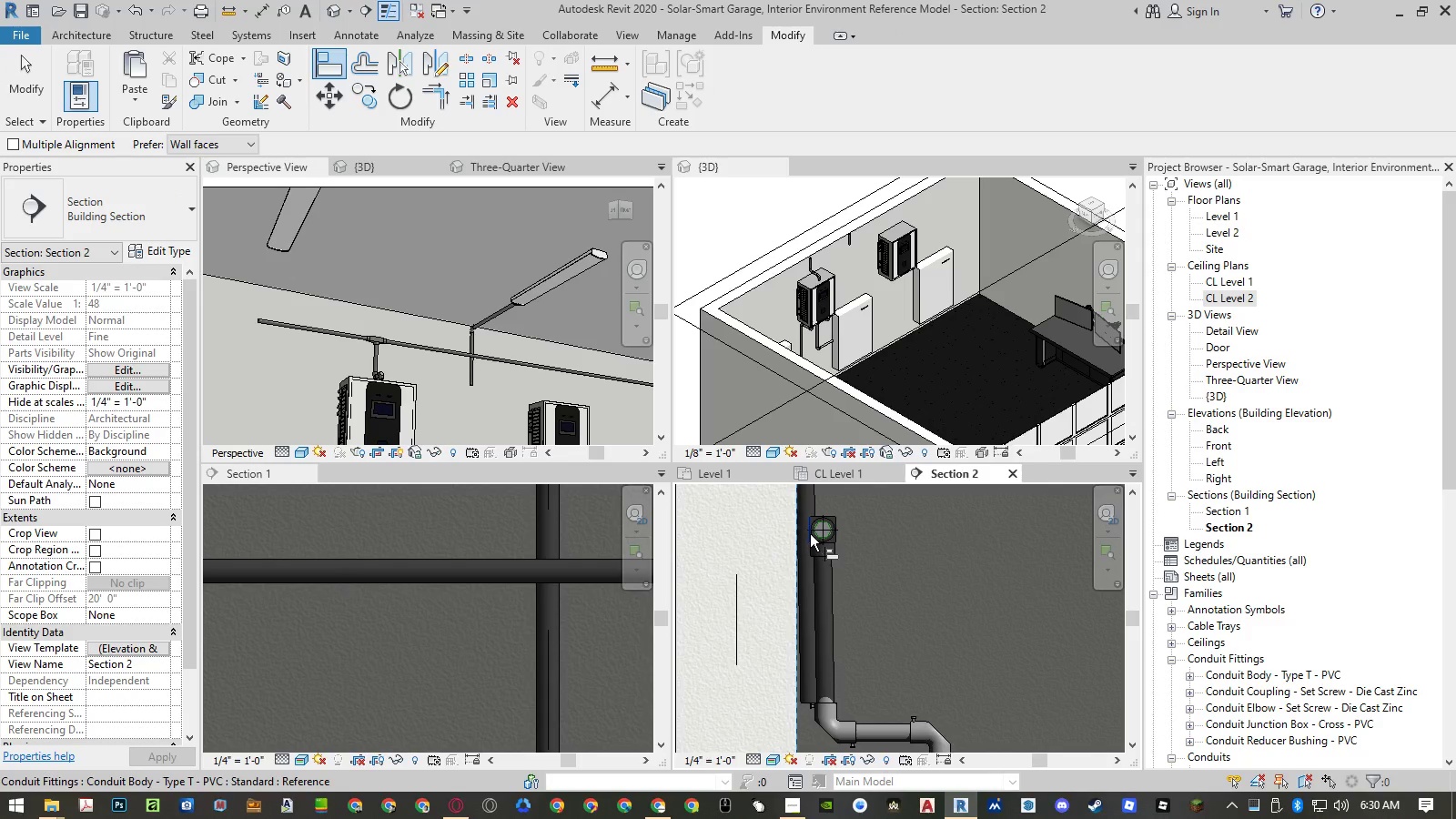 
left_click([810, 534])
 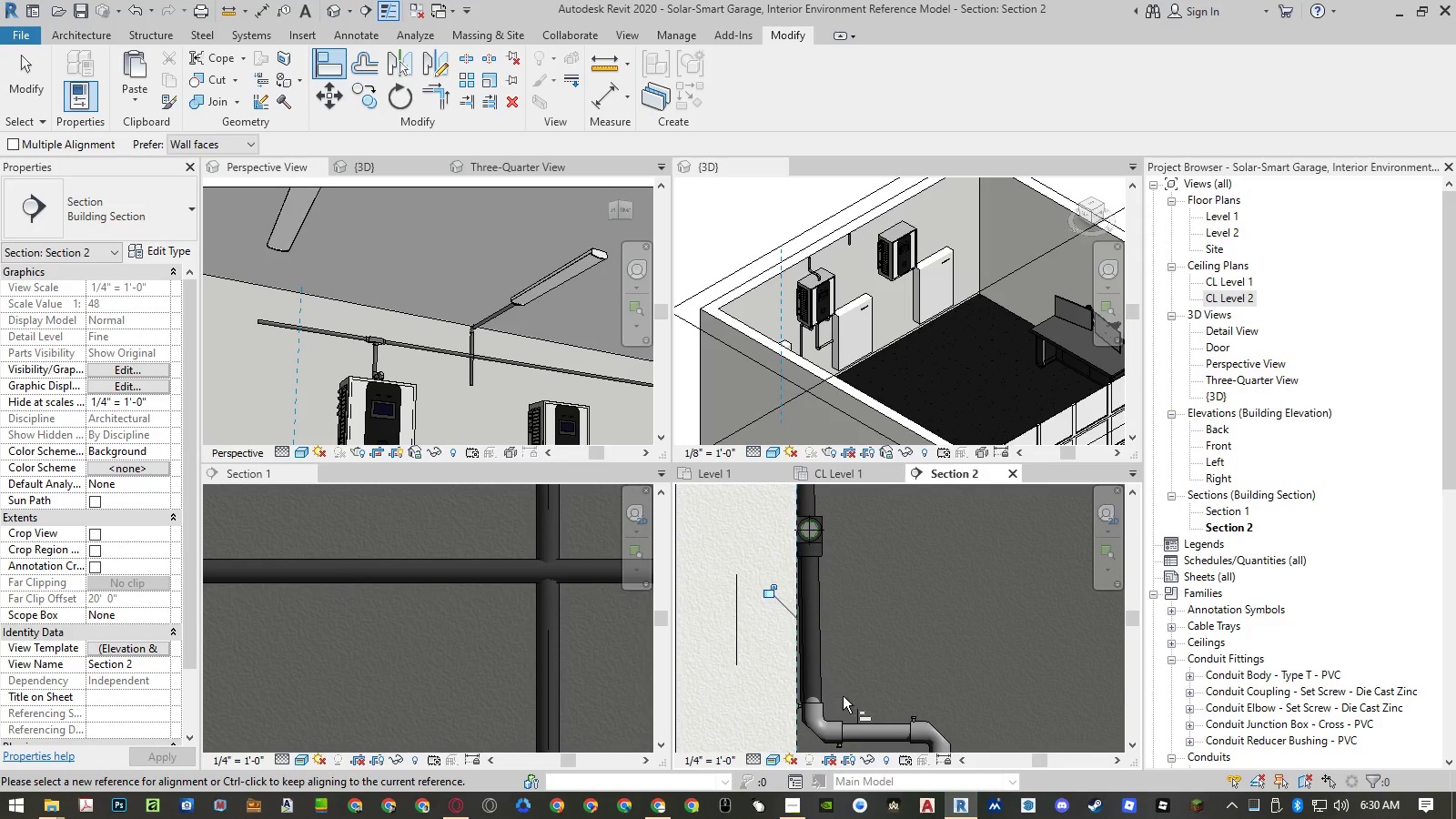 
scroll: coordinate [830, 547], scroll_direction: up, amount: 6.0
 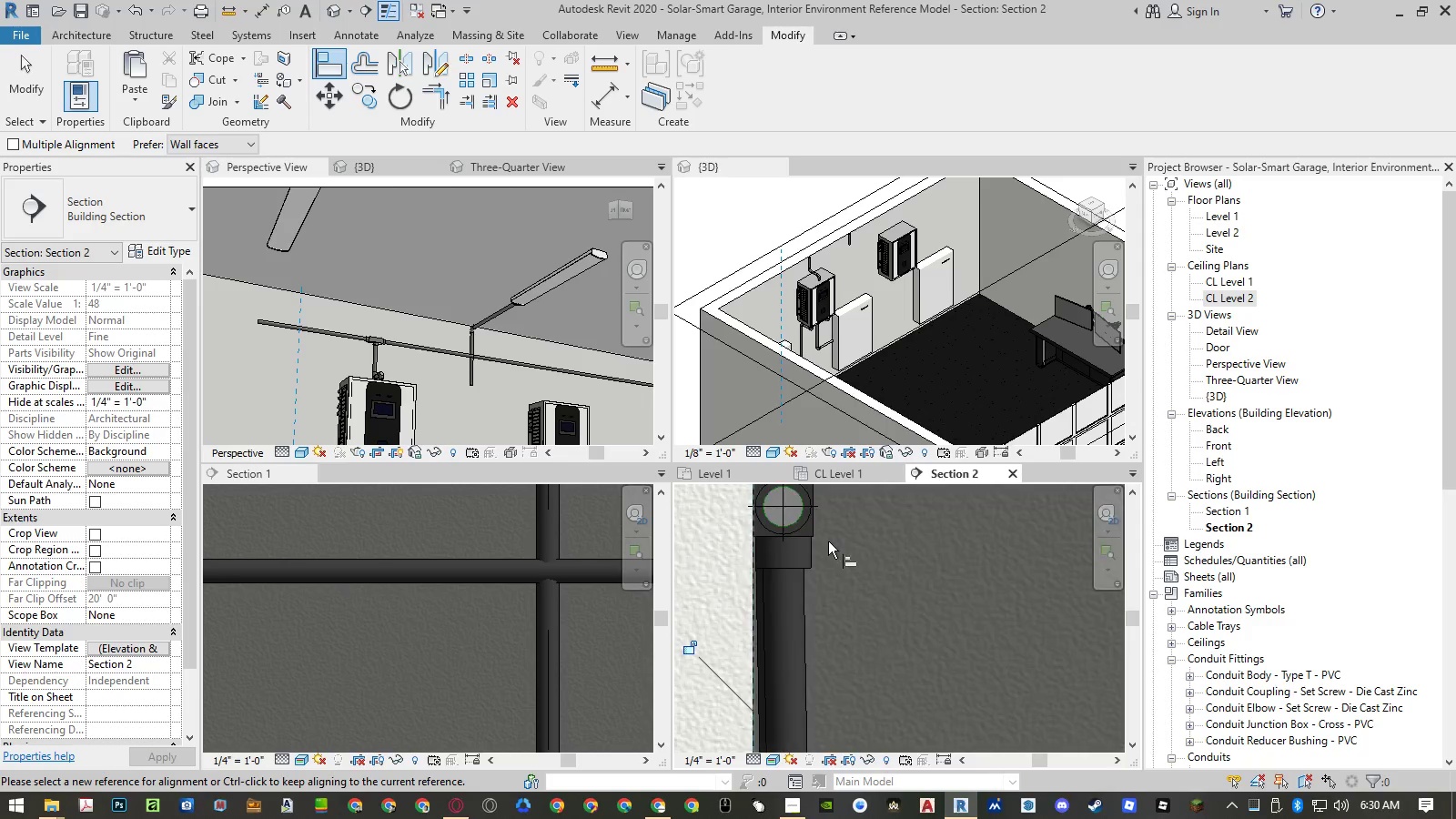 
key(Escape)
 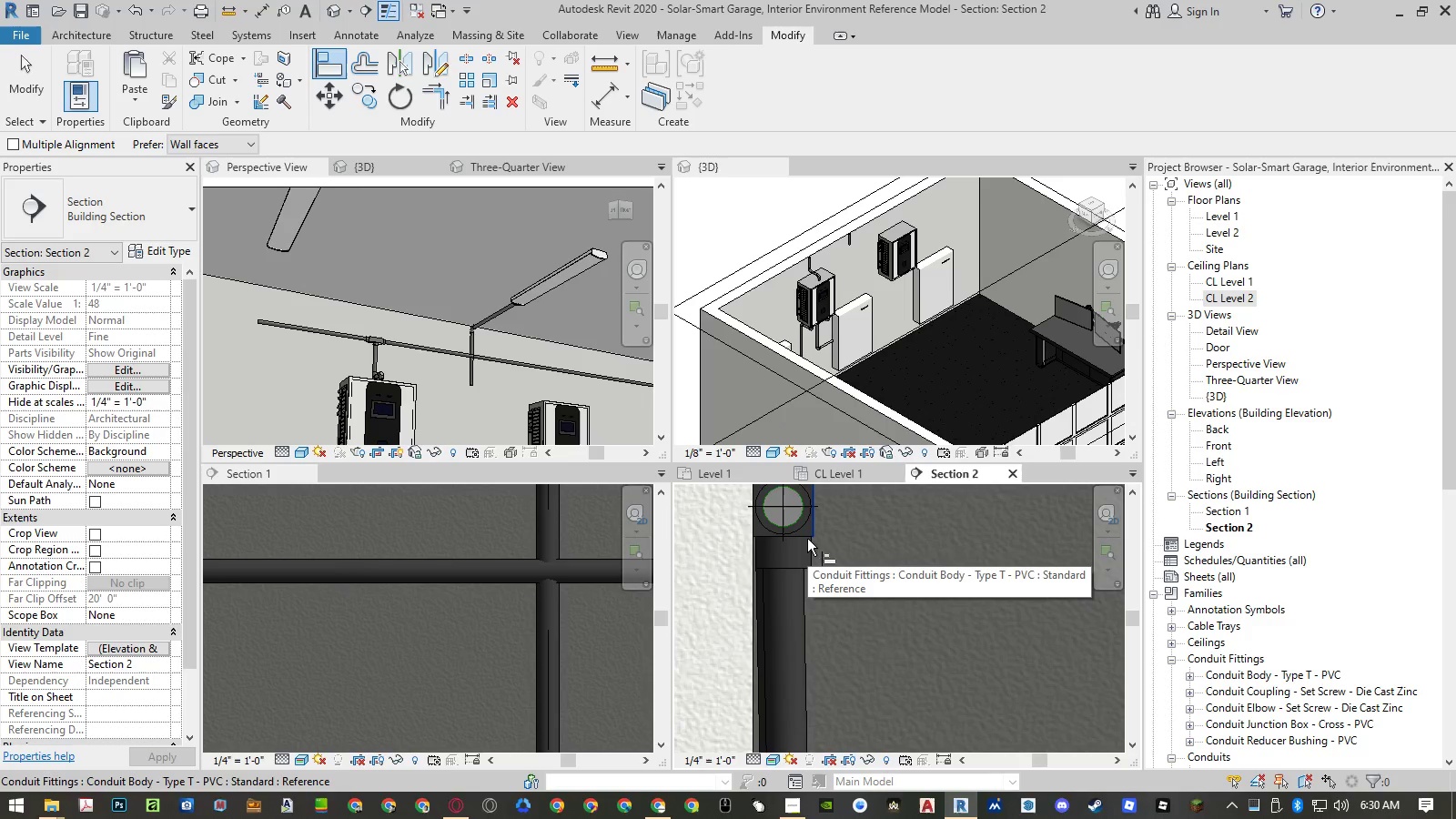 
key(Escape)
 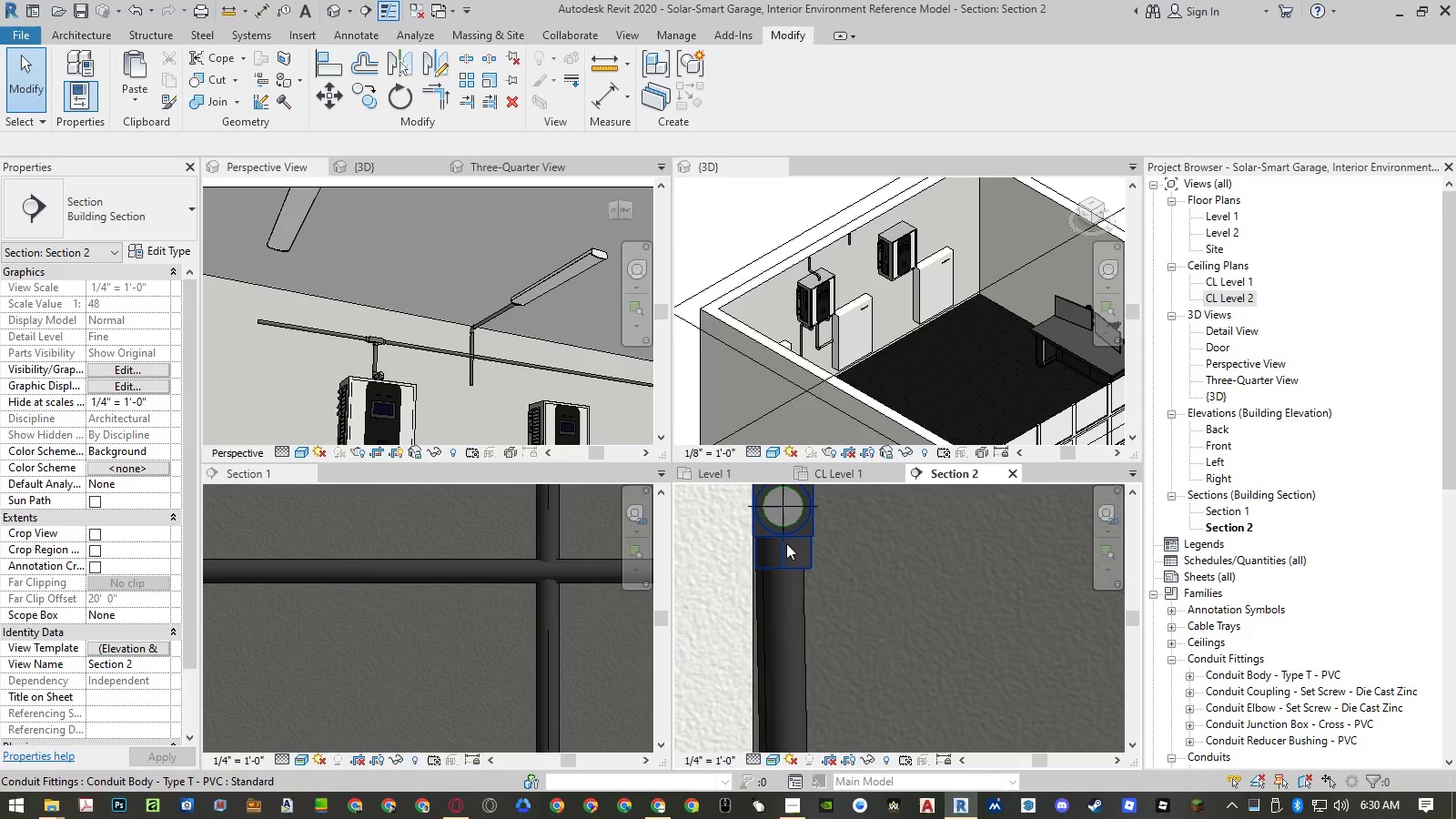 
left_click([786, 546])
 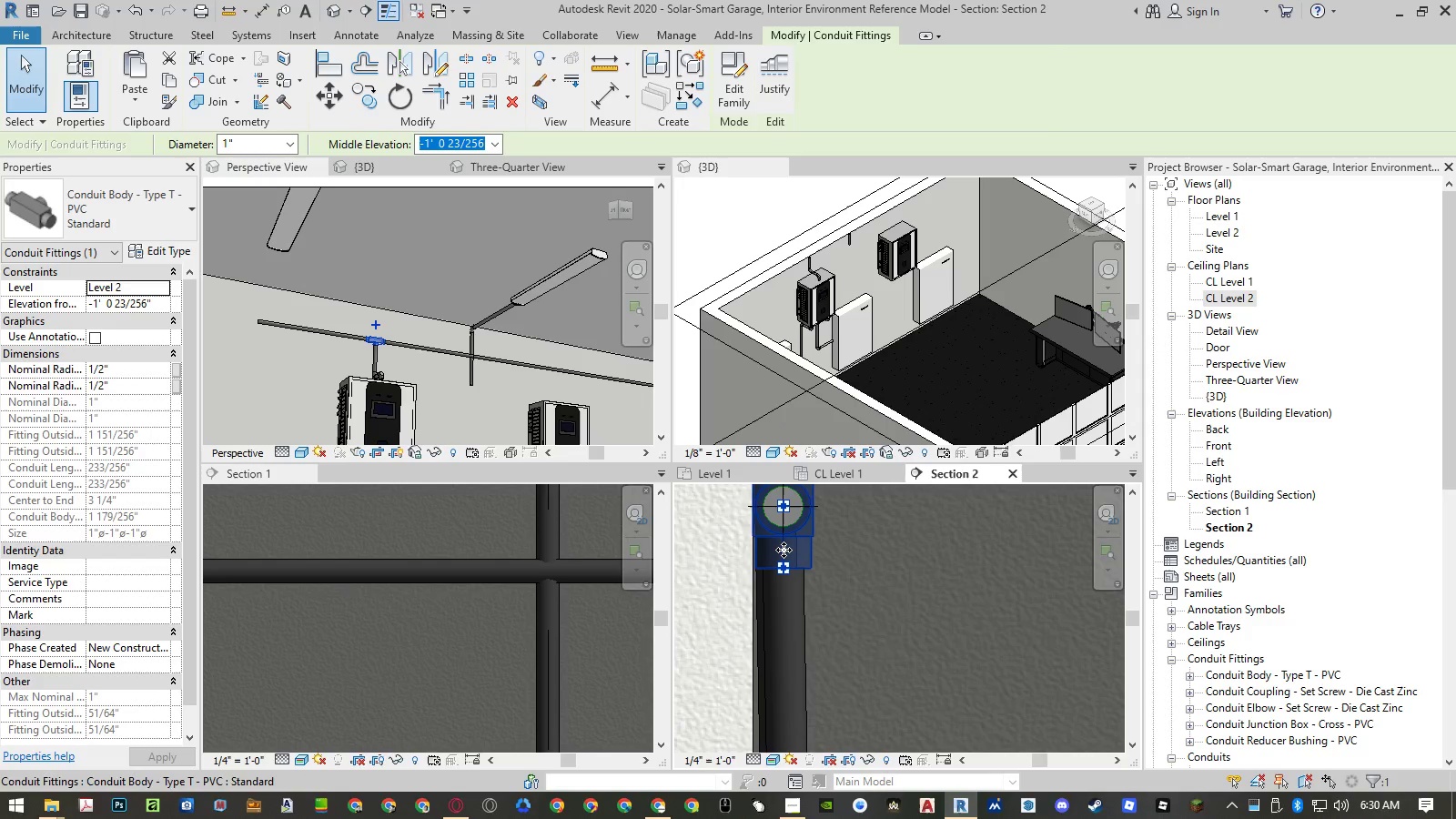 
scroll: coordinate [784, 551], scroll_direction: down, amount: 6.0
 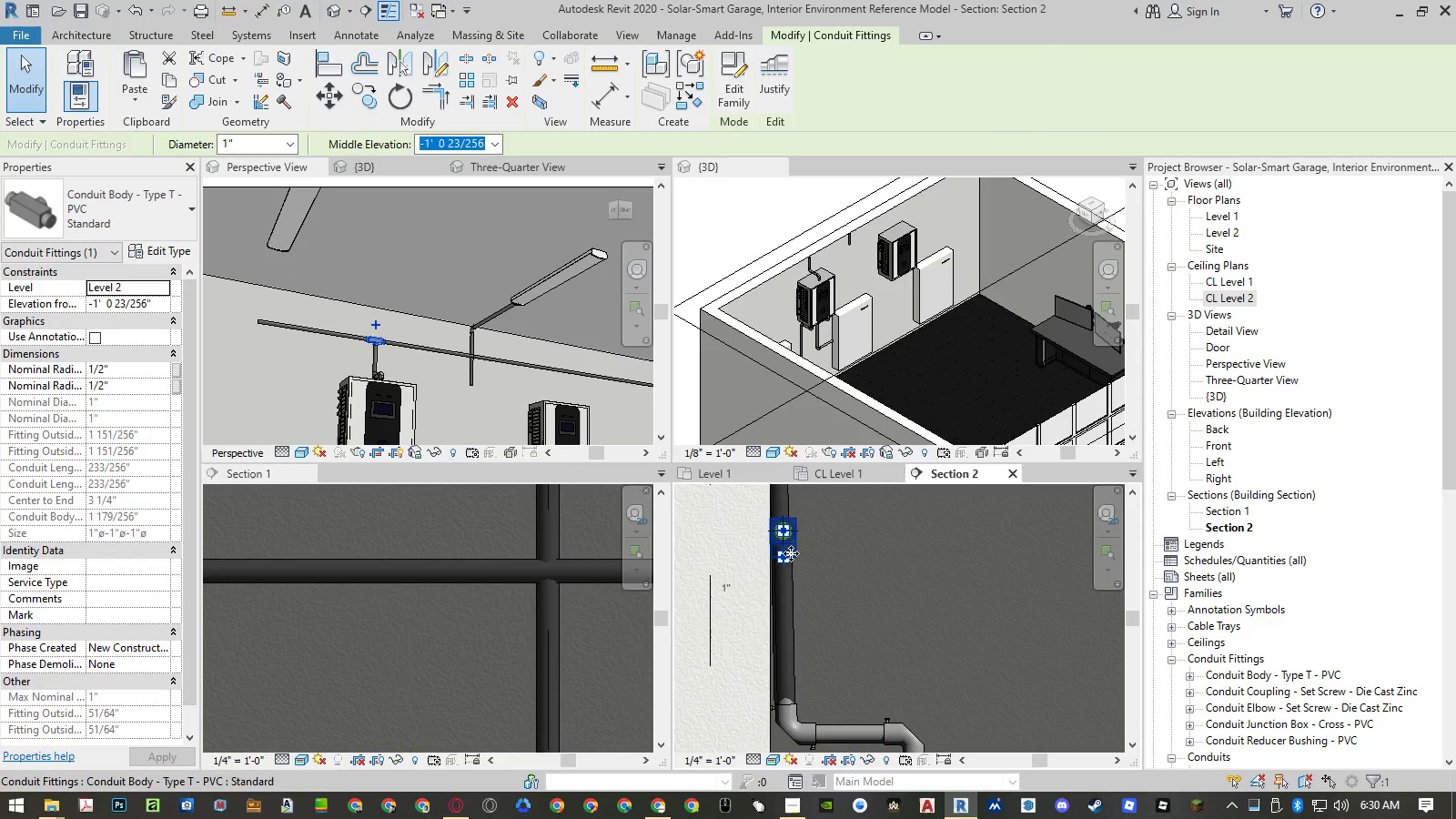 
type(al)
key(Escape)
 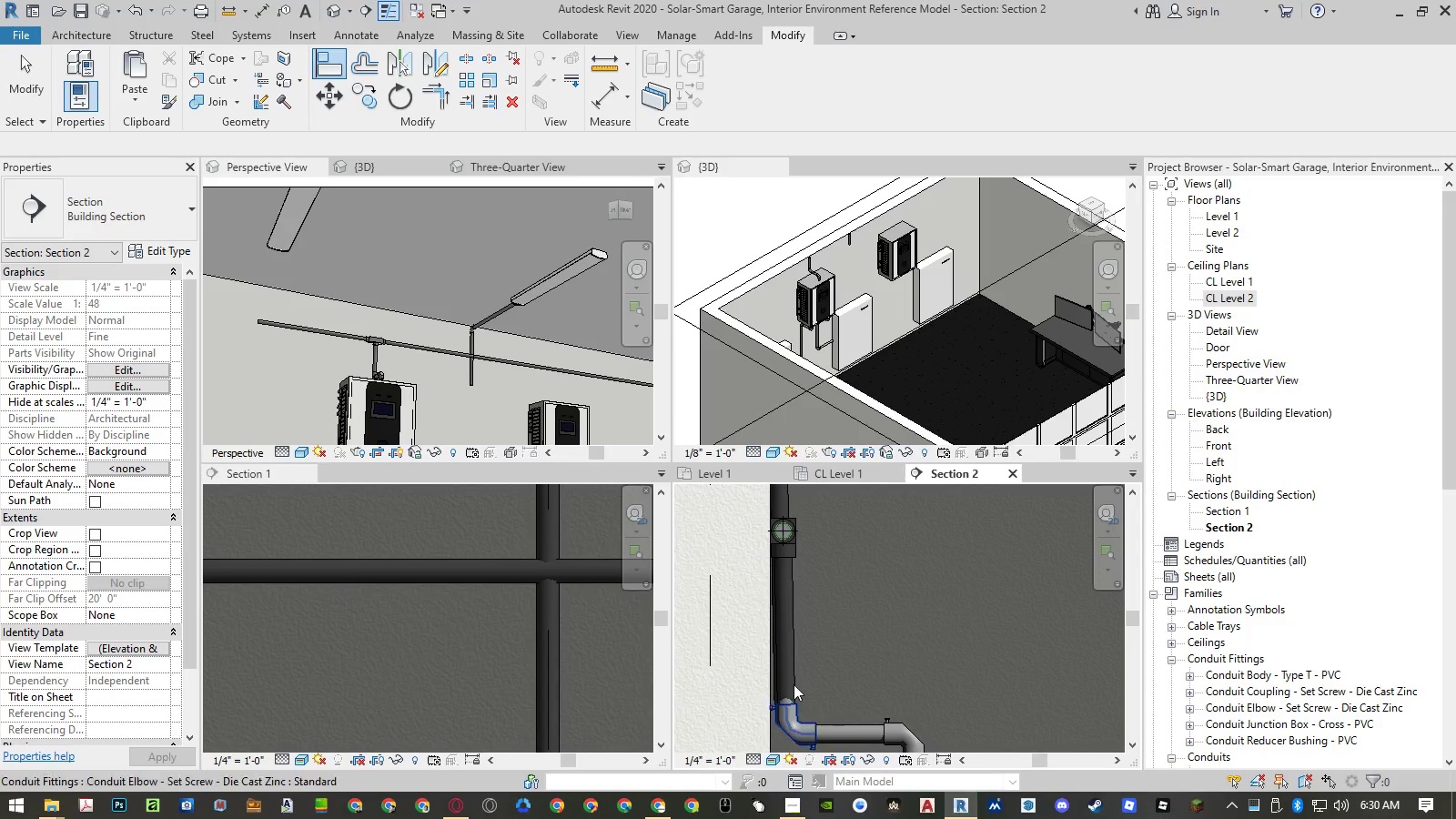 
key(Escape)
 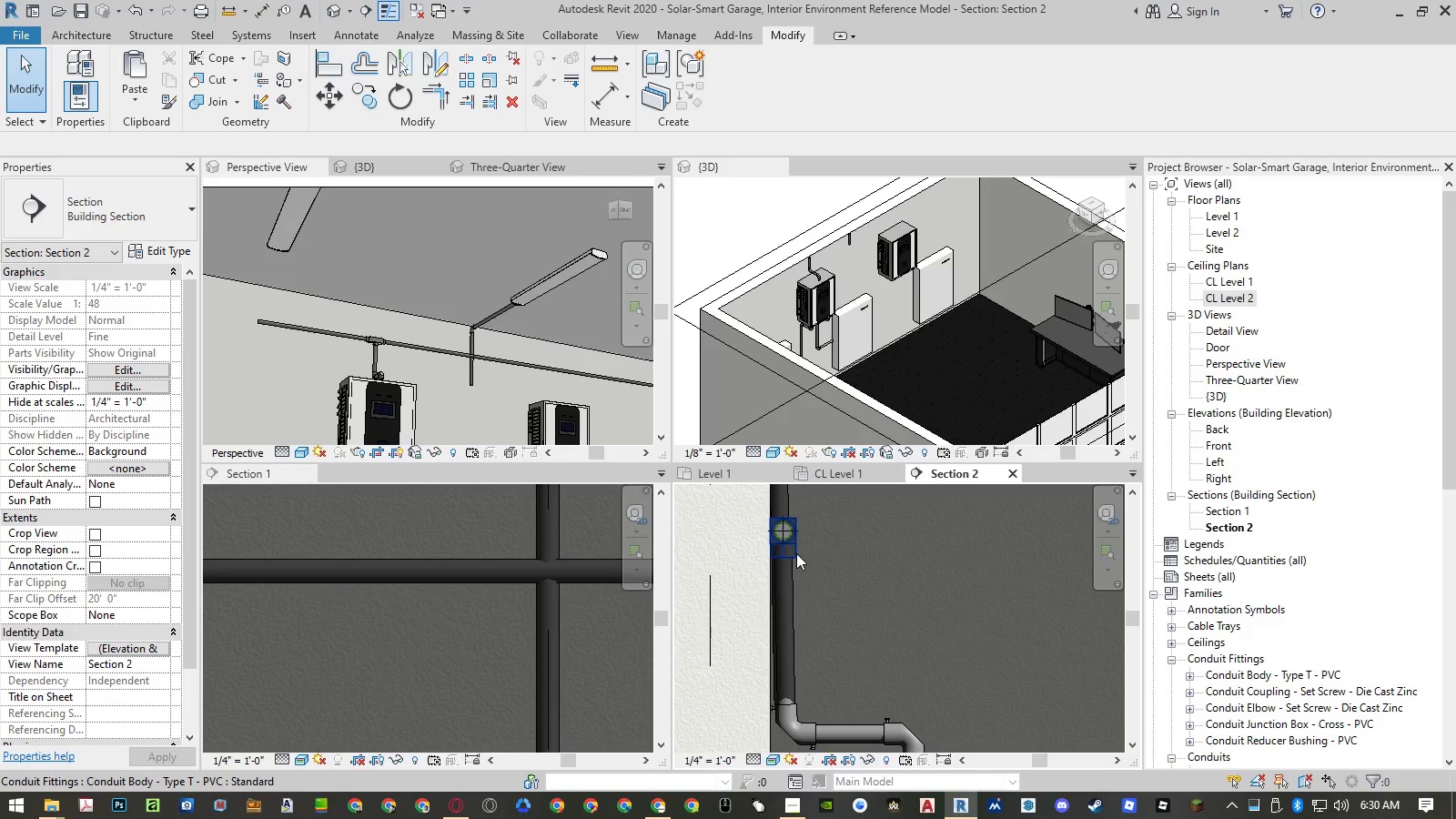 
left_click([795, 552])
 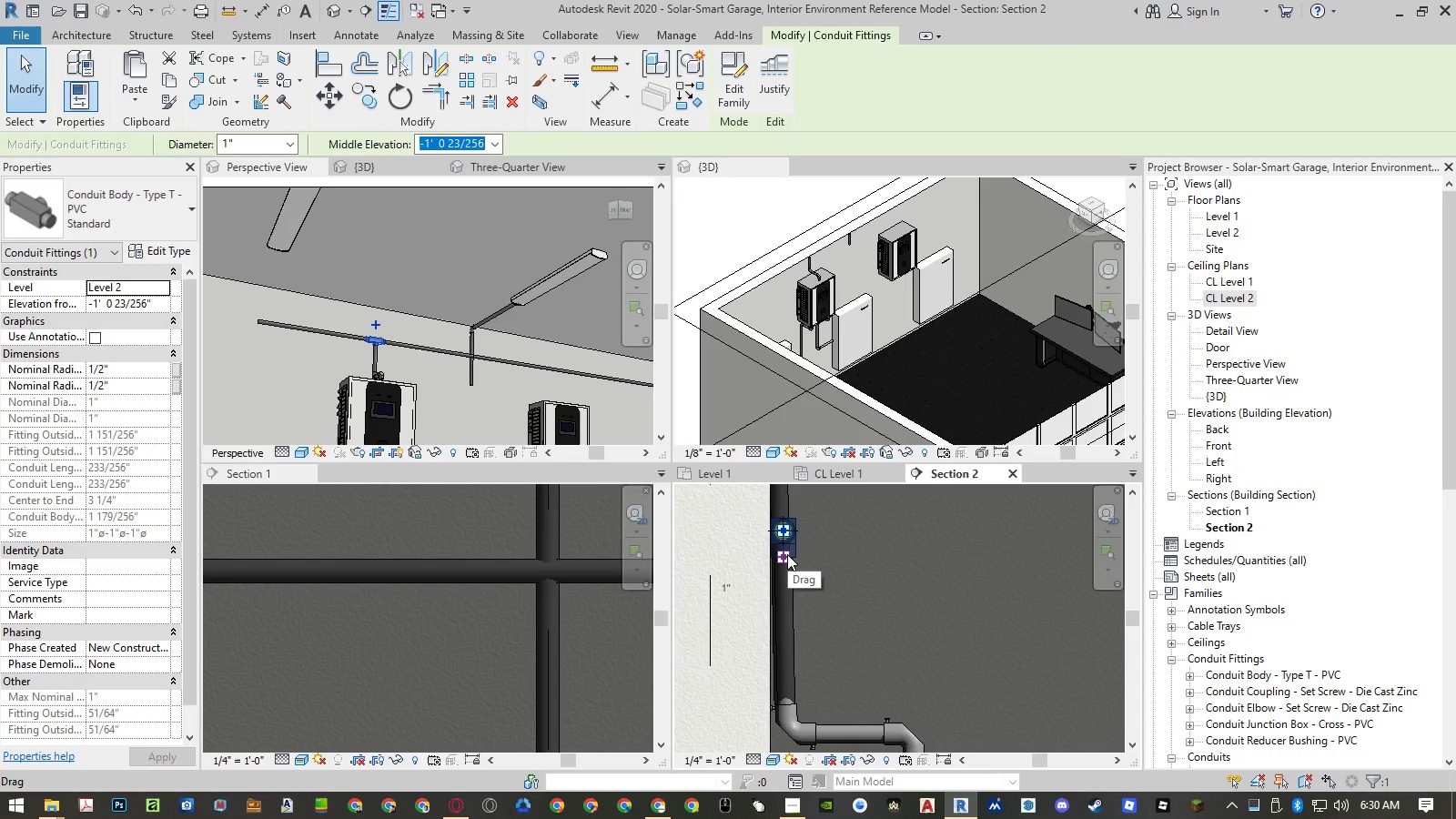 
type(mv)
key(Escape)
key(Escape)
 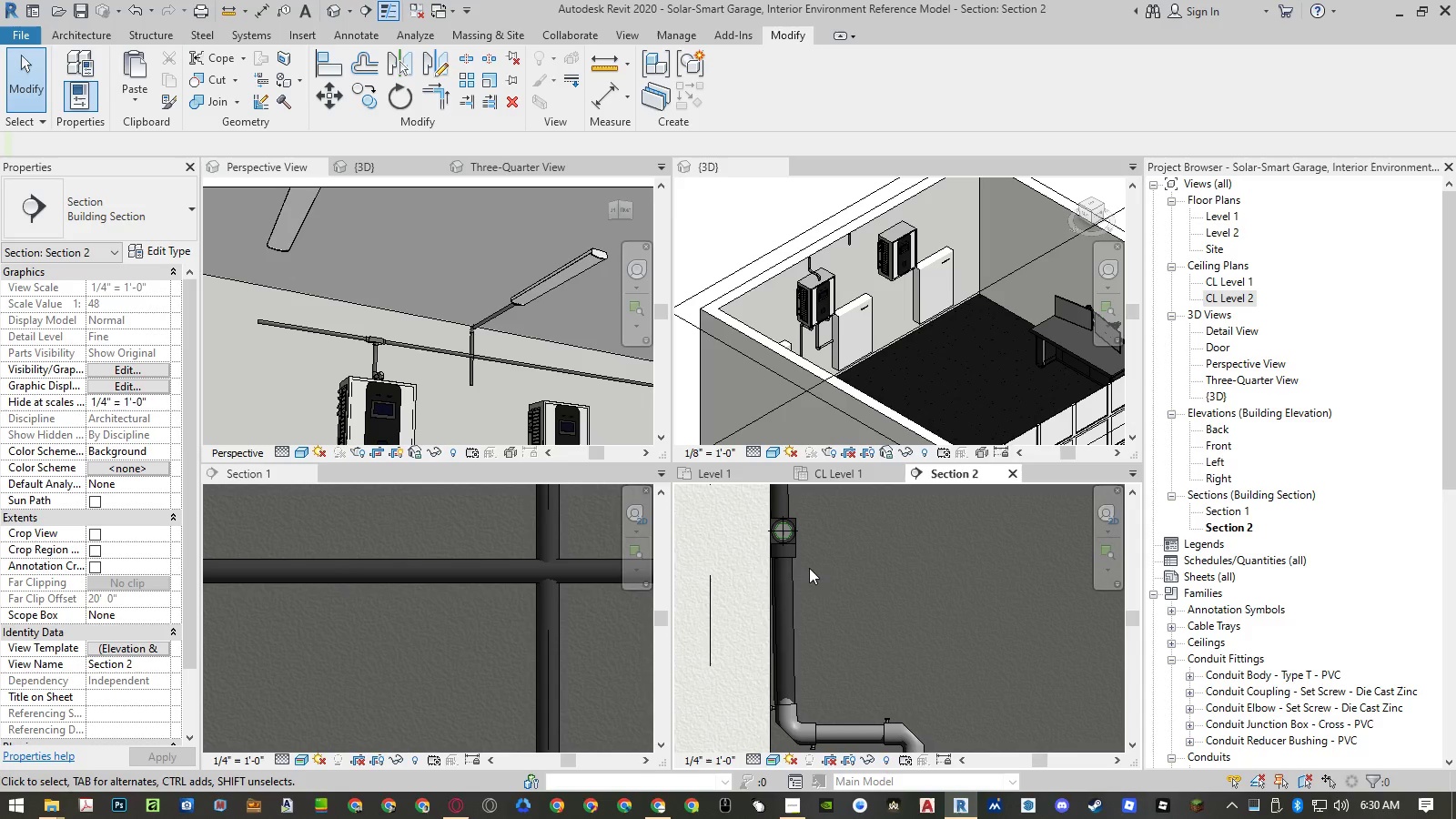 
wait(5.3)
 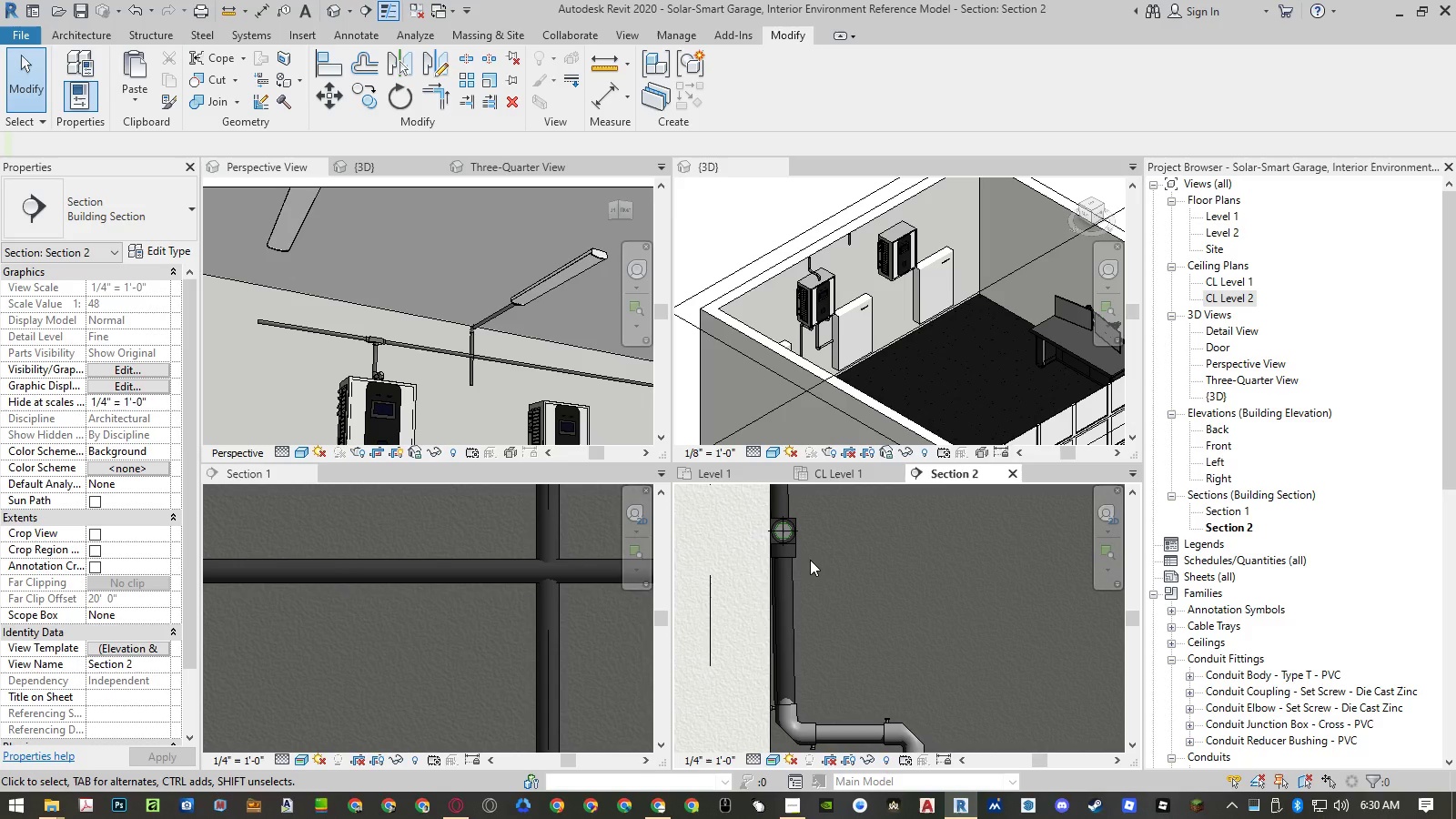 
left_click([508, 571])
 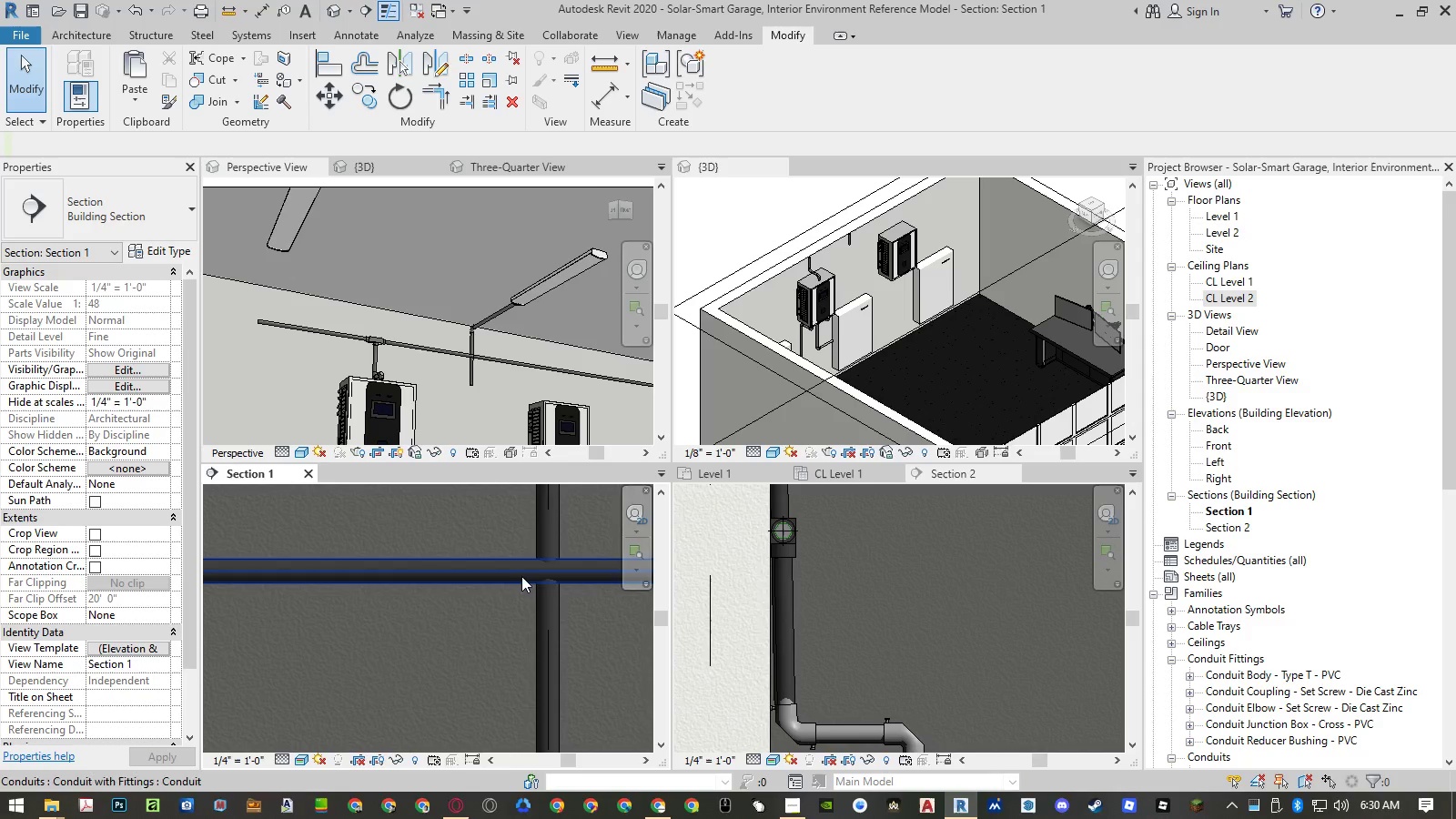 
scroll: coordinate [797, 694], scroll_direction: down, amount: 4.0
 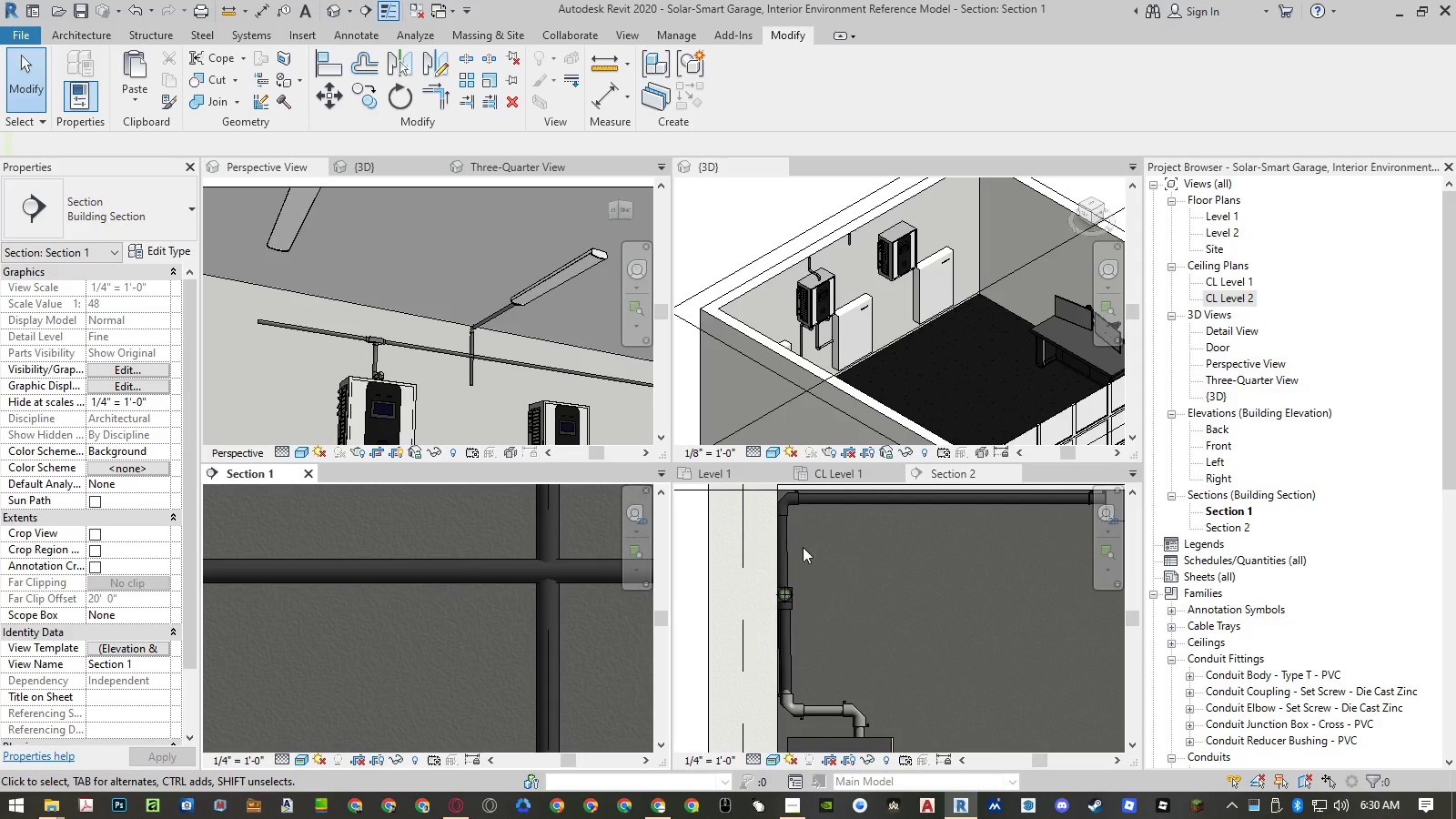 
scroll: coordinate [793, 498], scroll_direction: up, amount: 6.0
 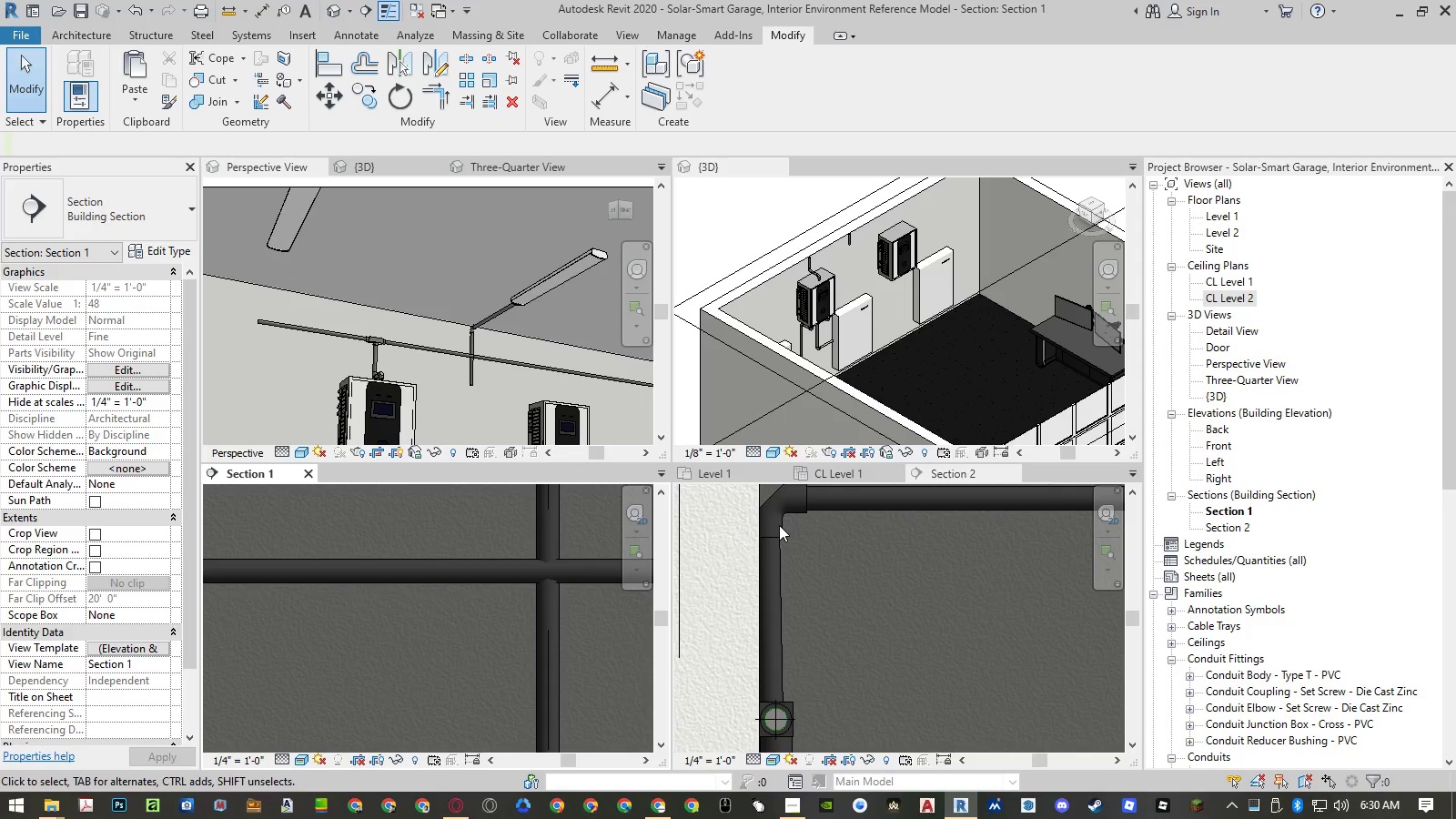 
scroll: coordinate [805, 530], scroll_direction: down, amount: 6.0
 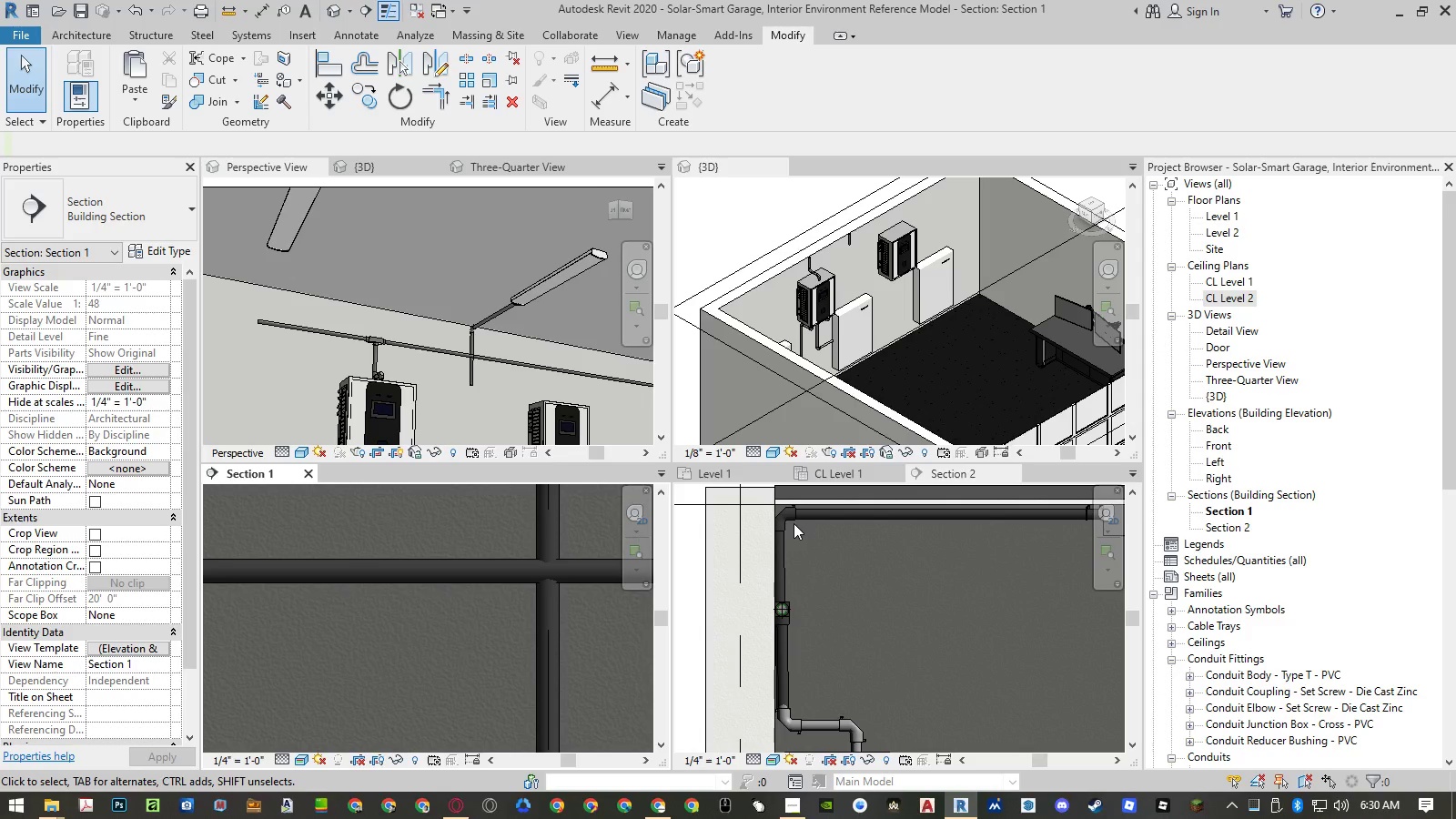 
left_click([784, 521])
 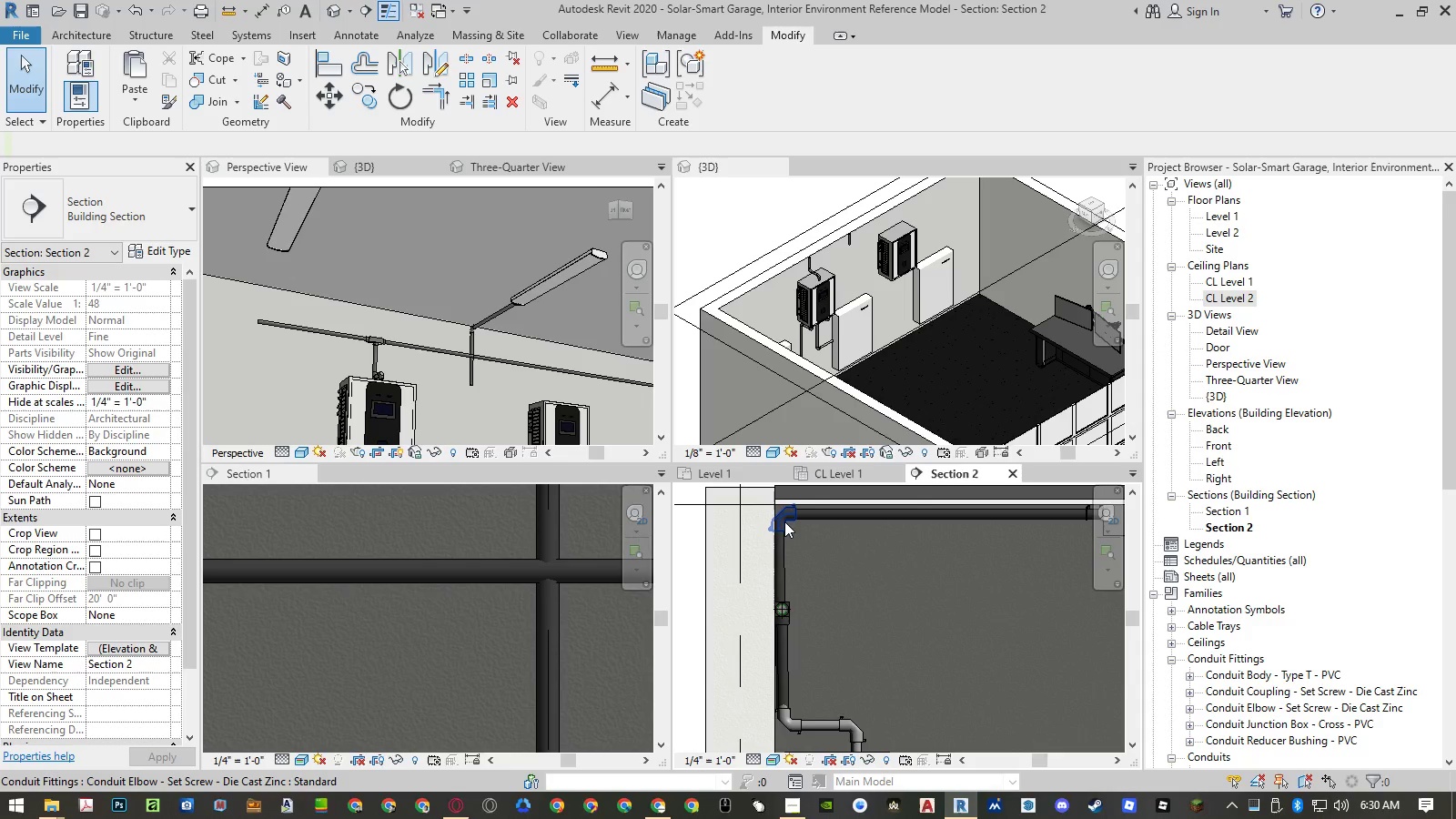 
left_click([784, 521])
 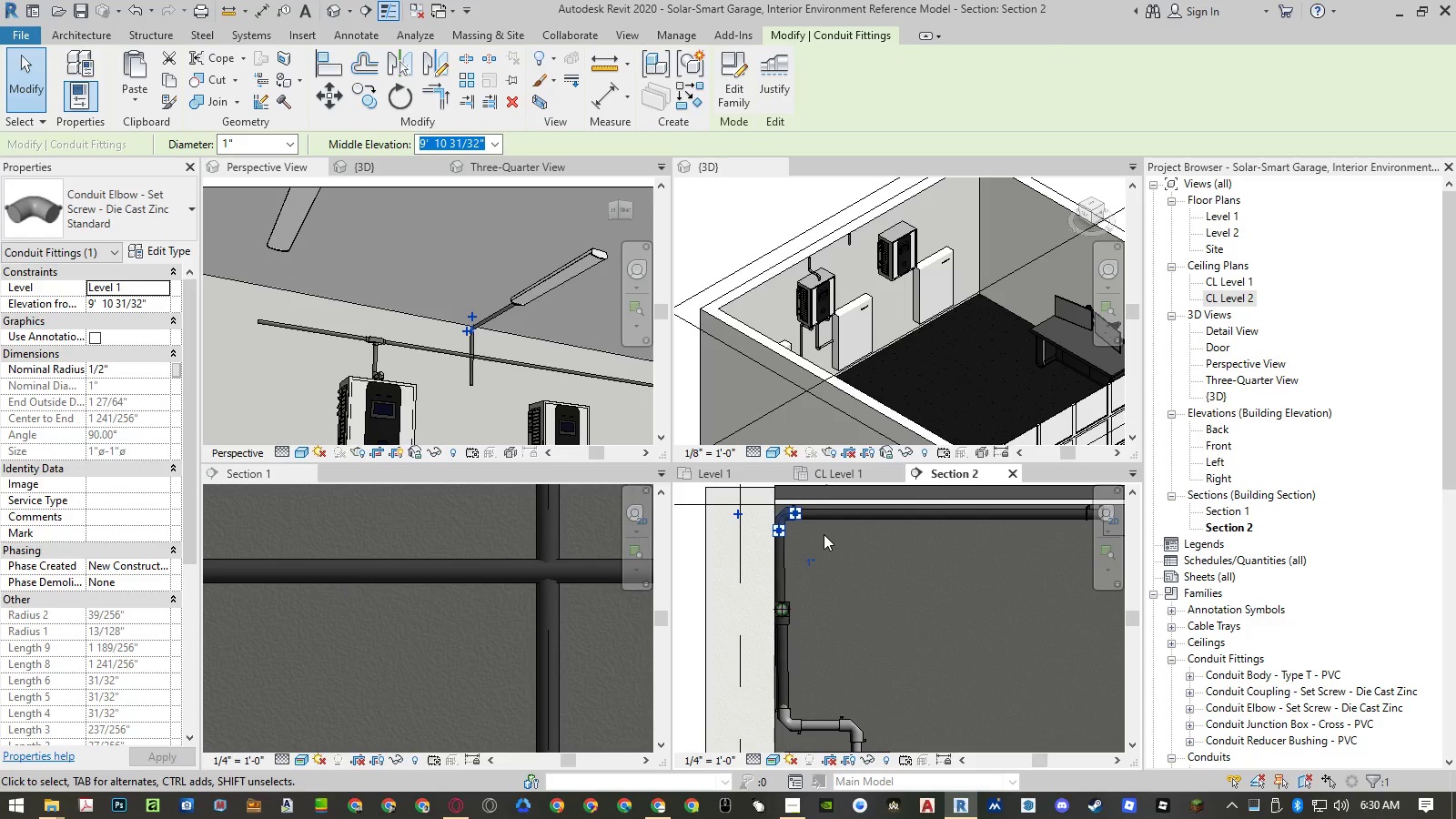 
type(mv)
 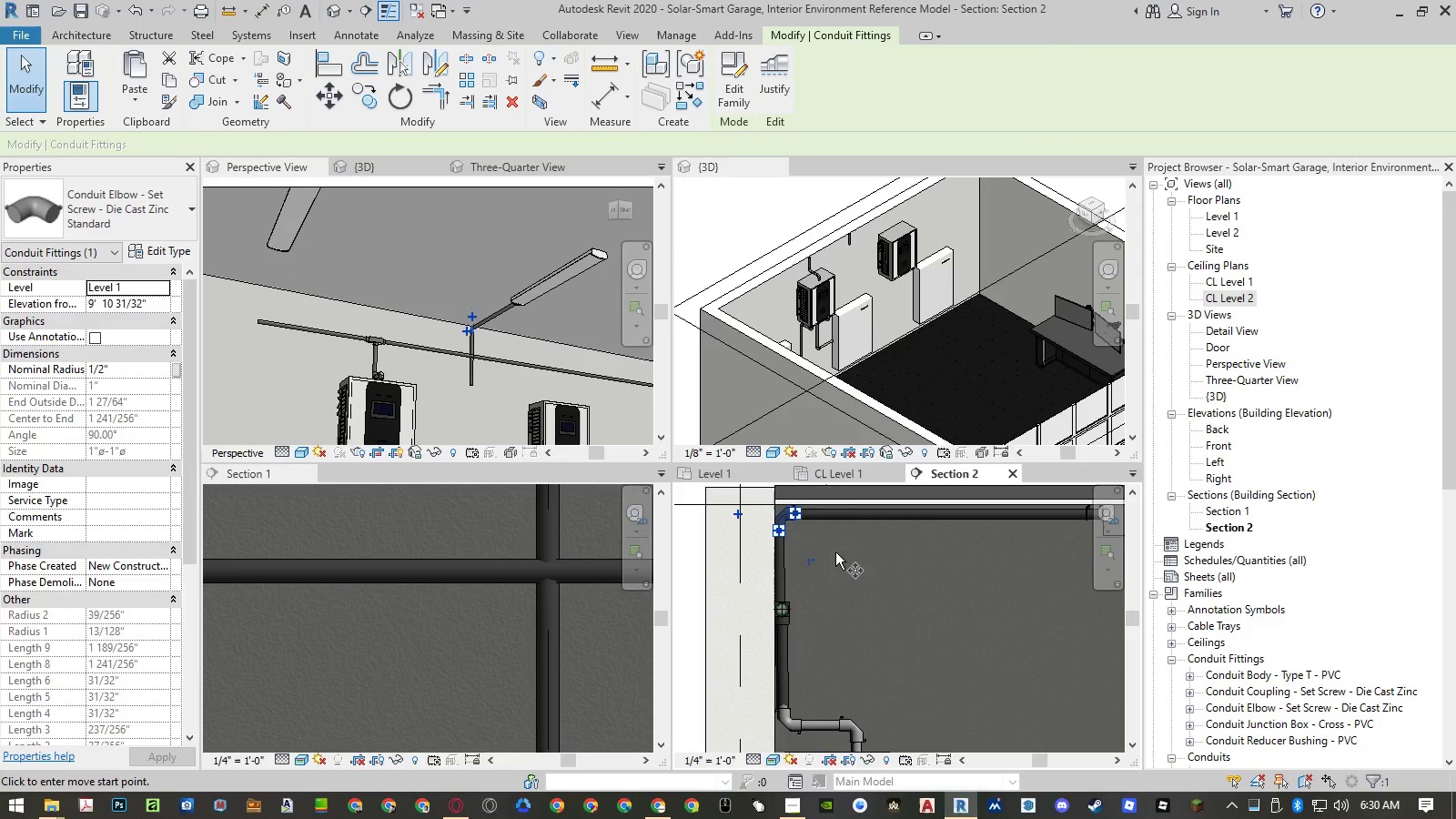 
left_click([835, 552])
 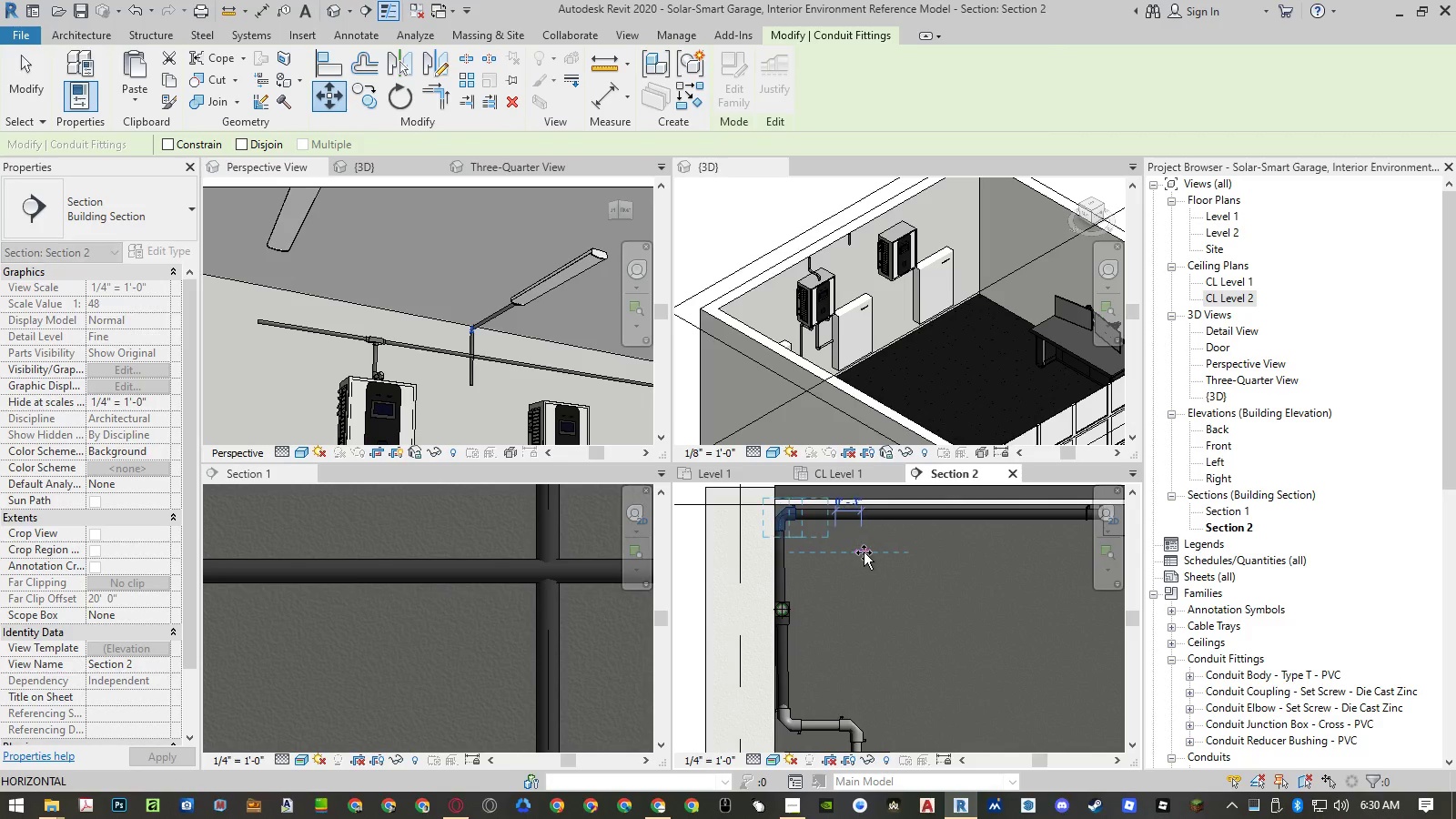 
left_click([864, 551])
 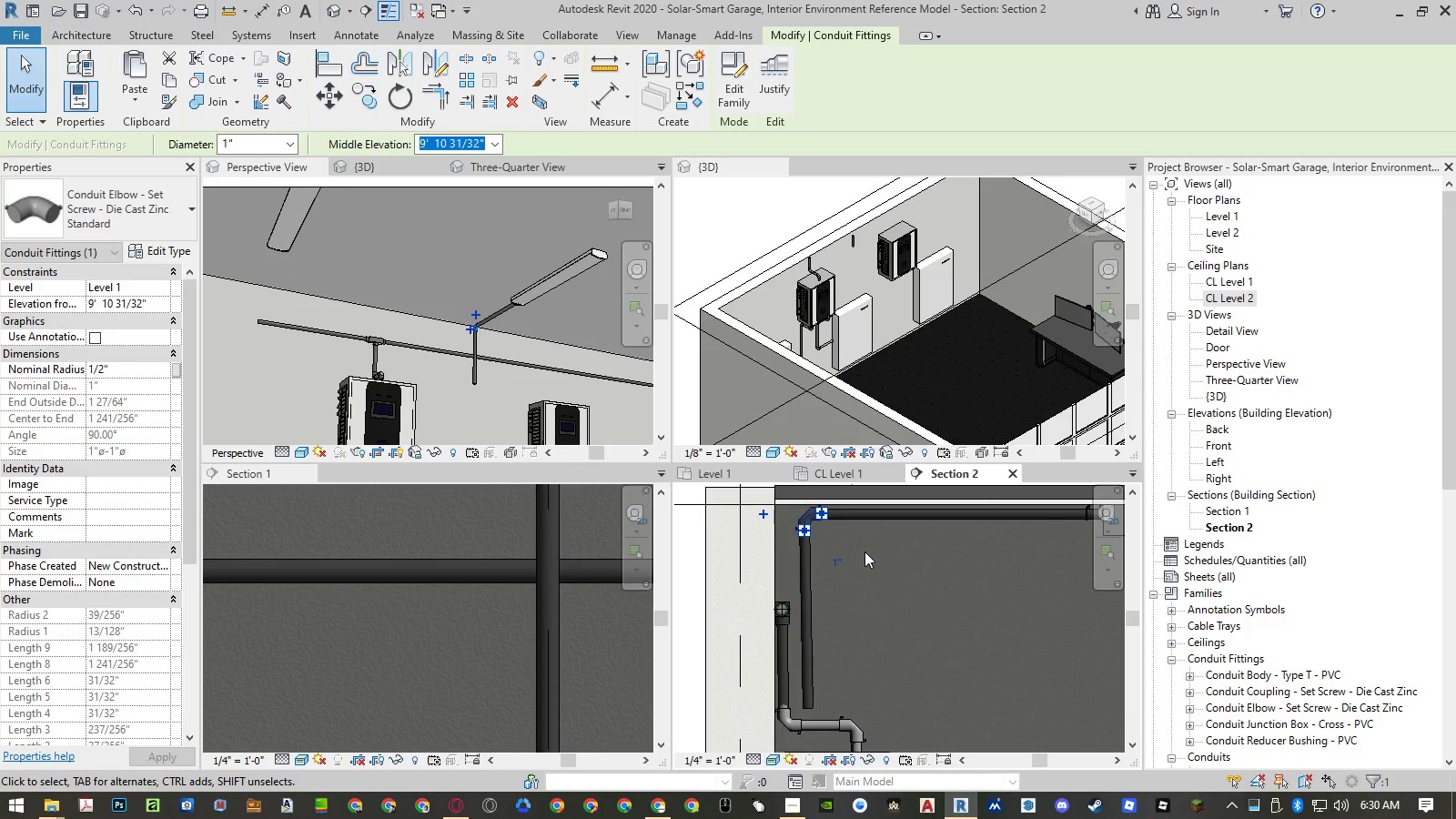 
key(Escape)
 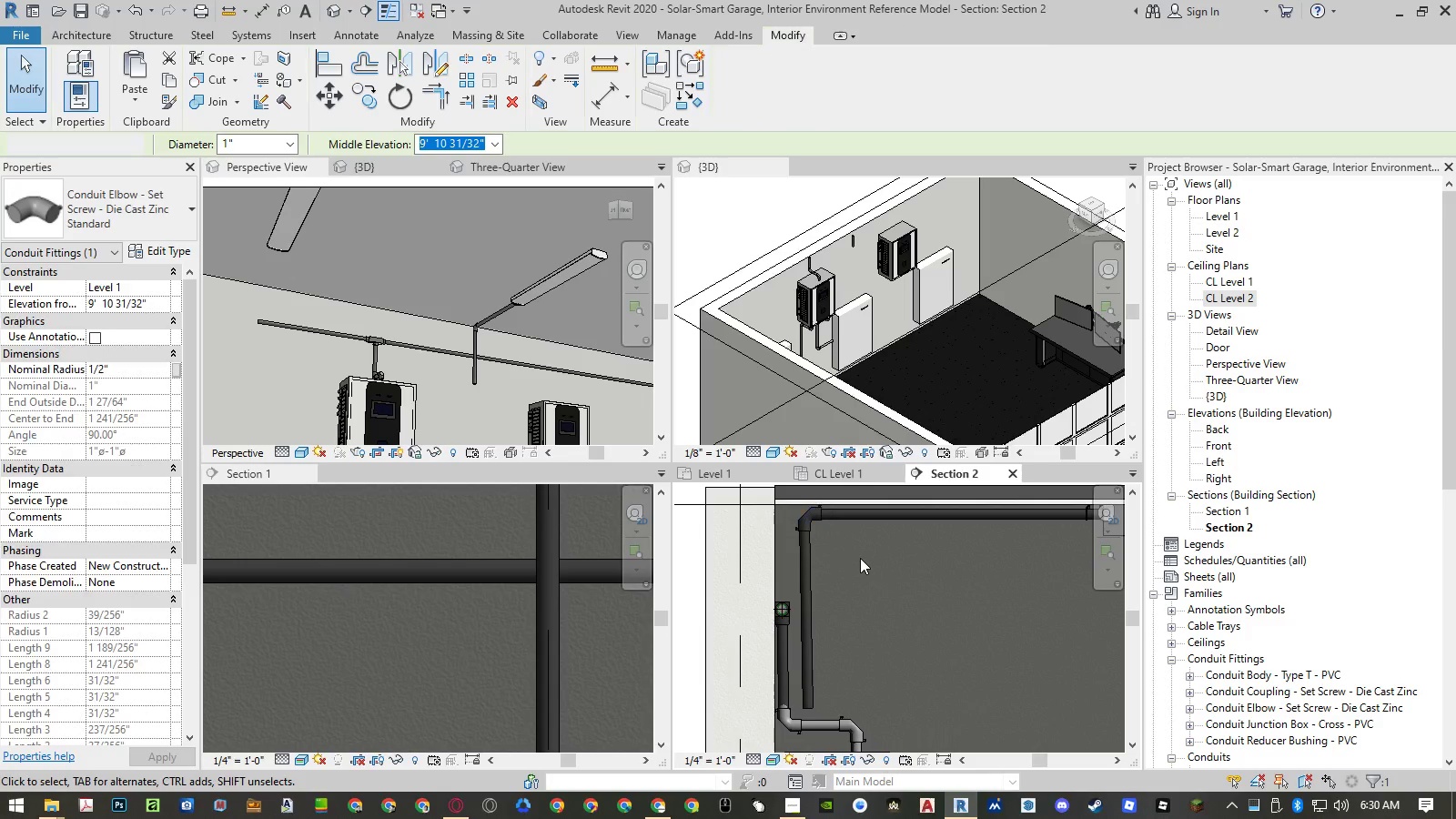 
key(Escape)
 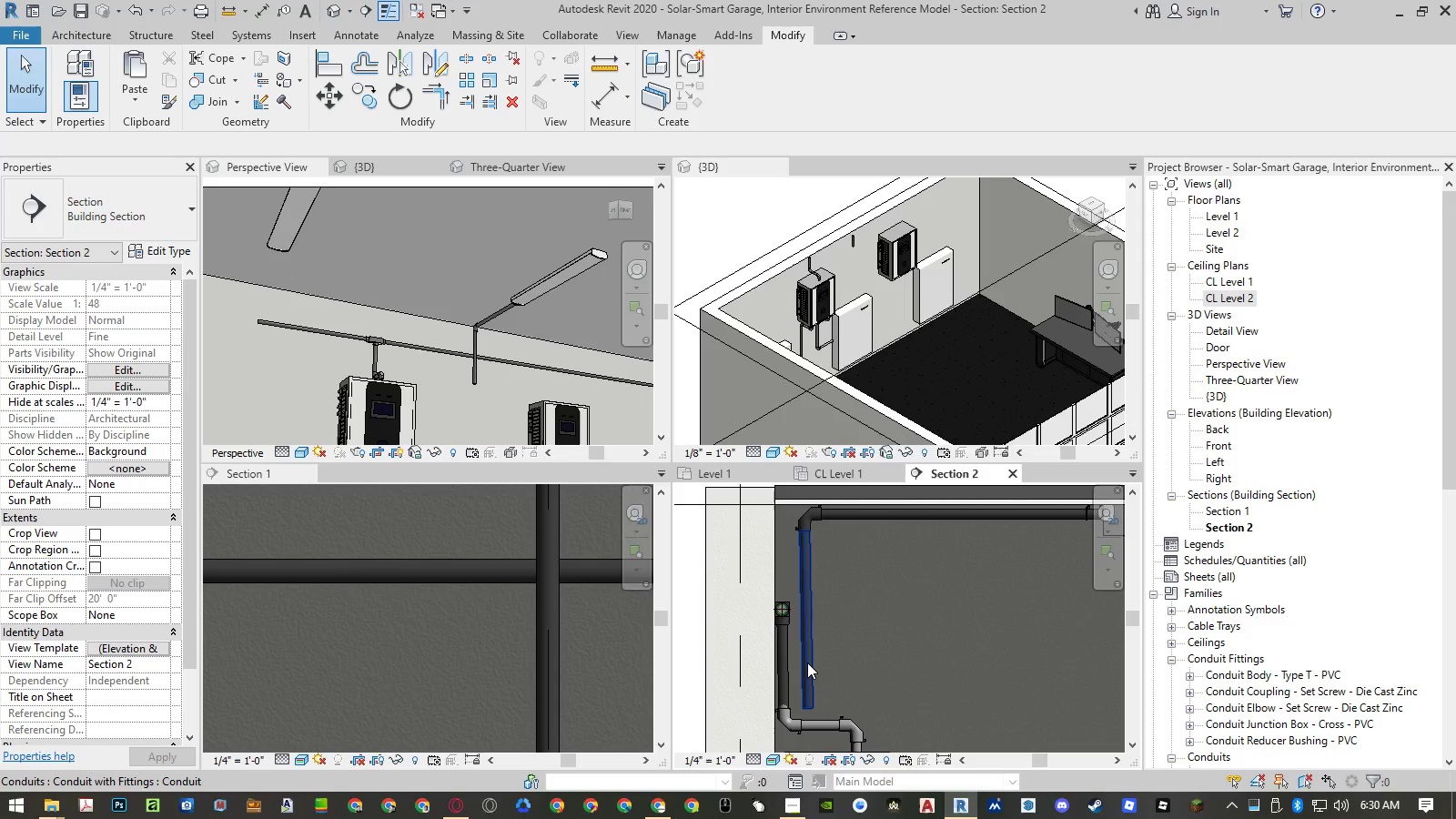 
type(al)
 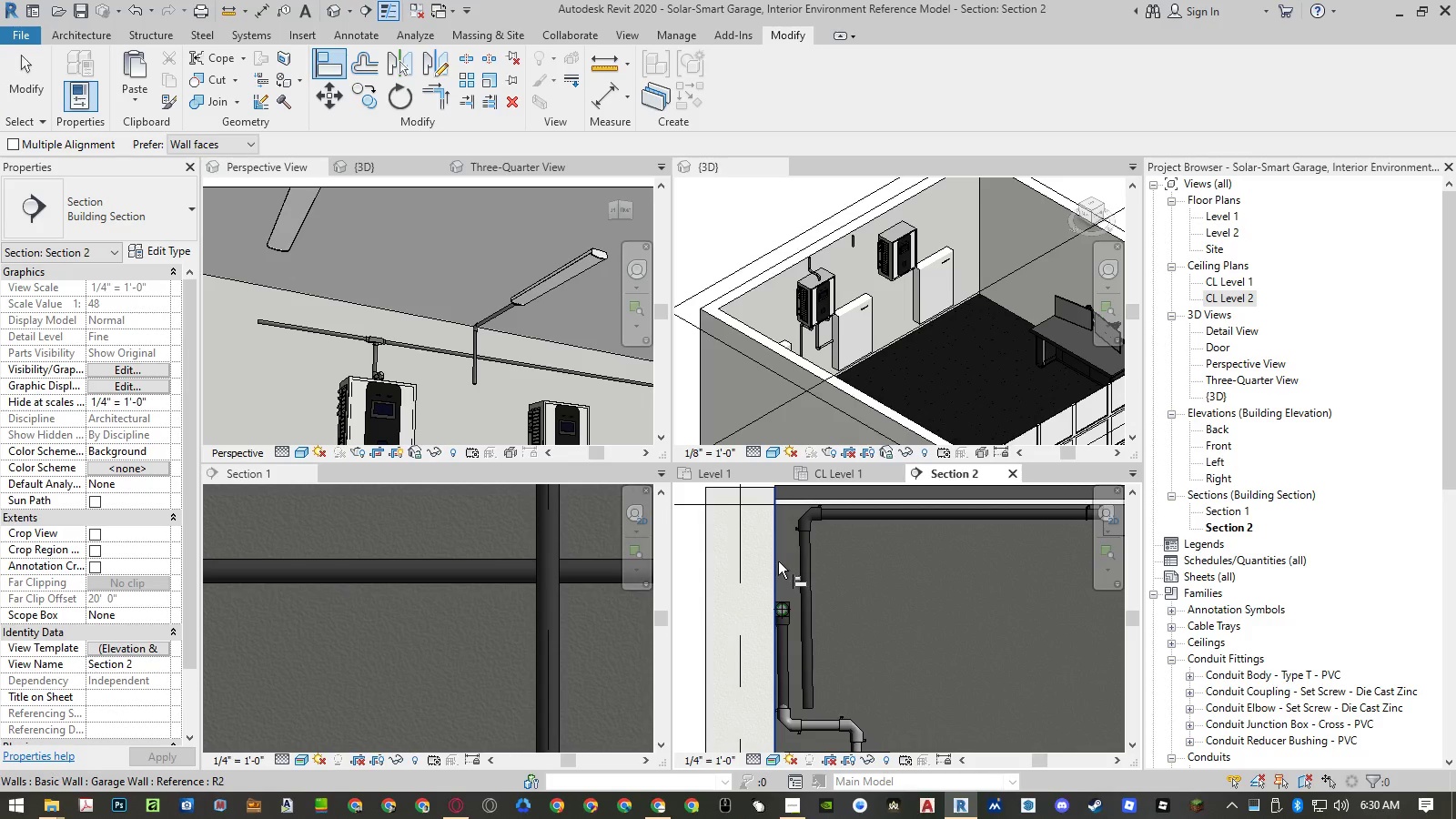 
left_click([778, 561])
 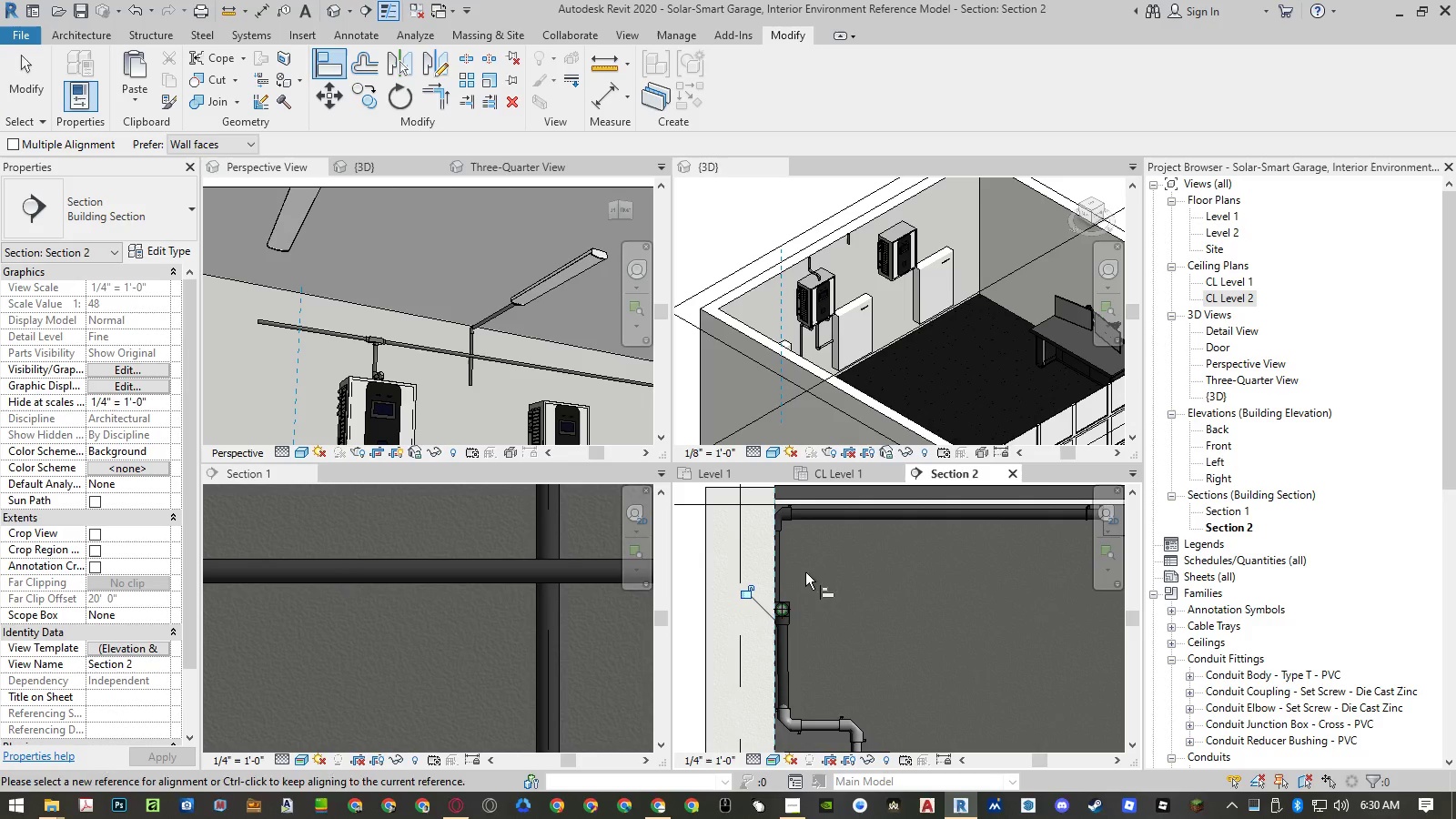 
key(Escape)
 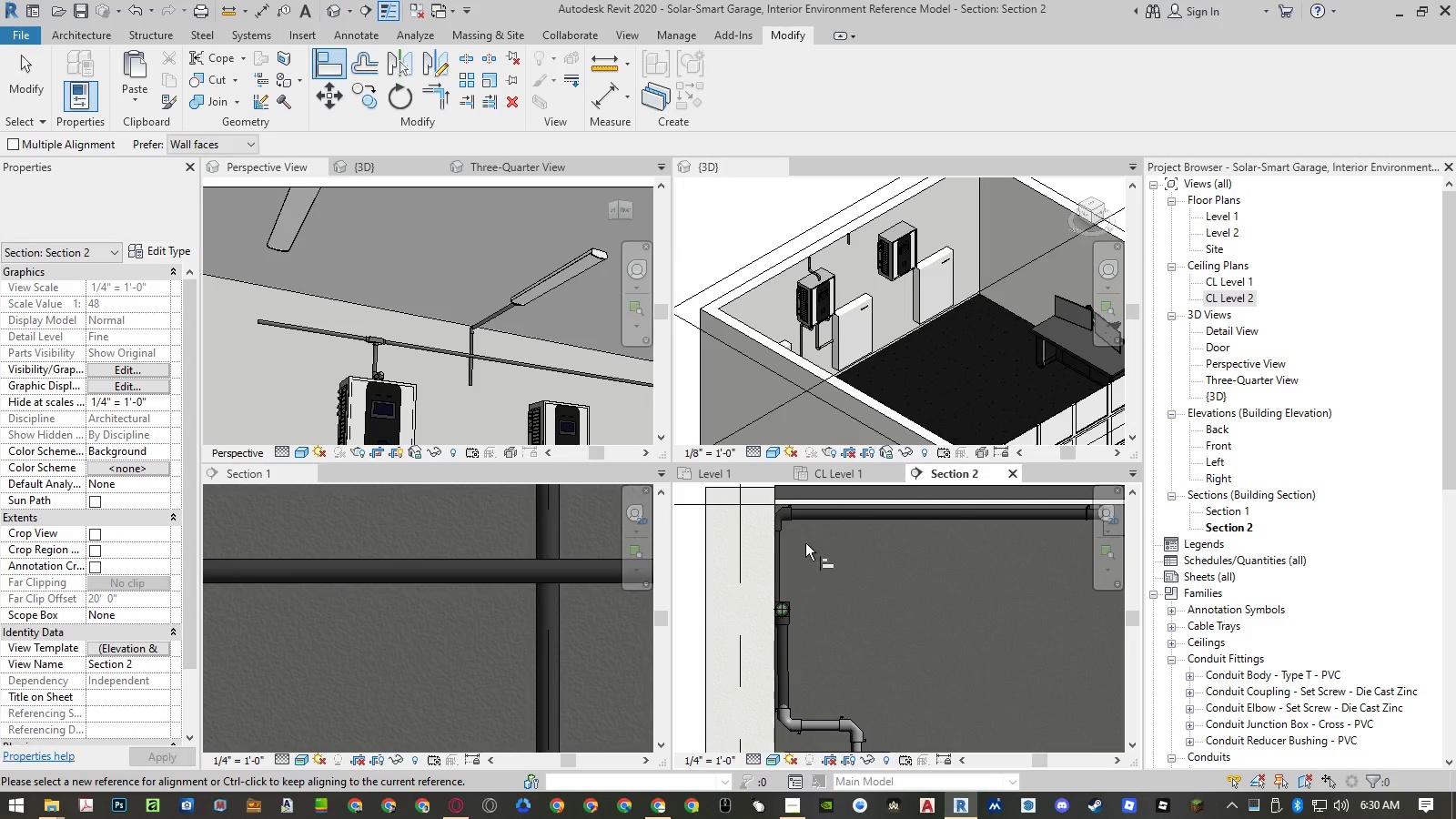 
key(Escape)
 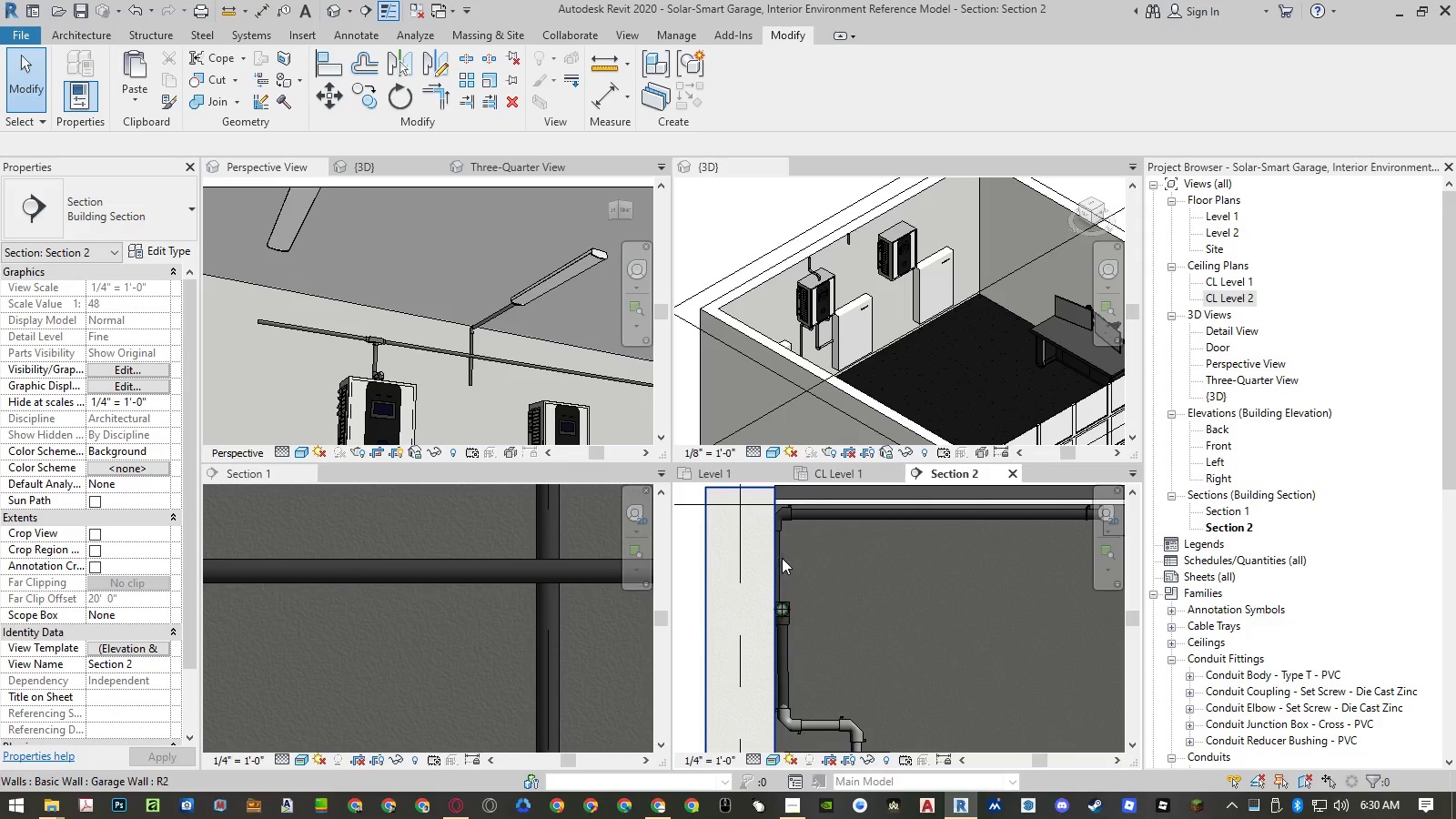 
left_click([786, 562])
 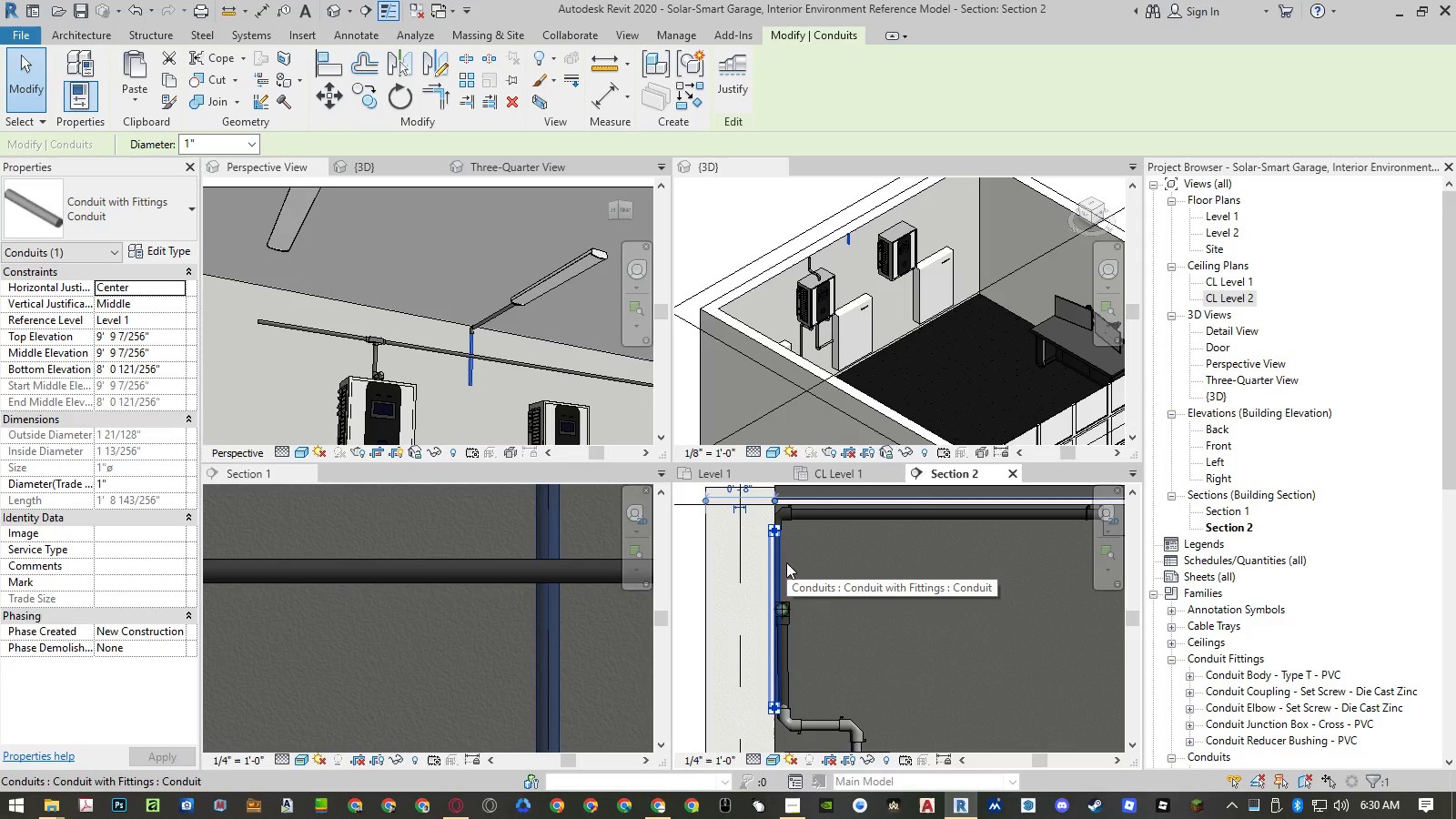 
key(M)
 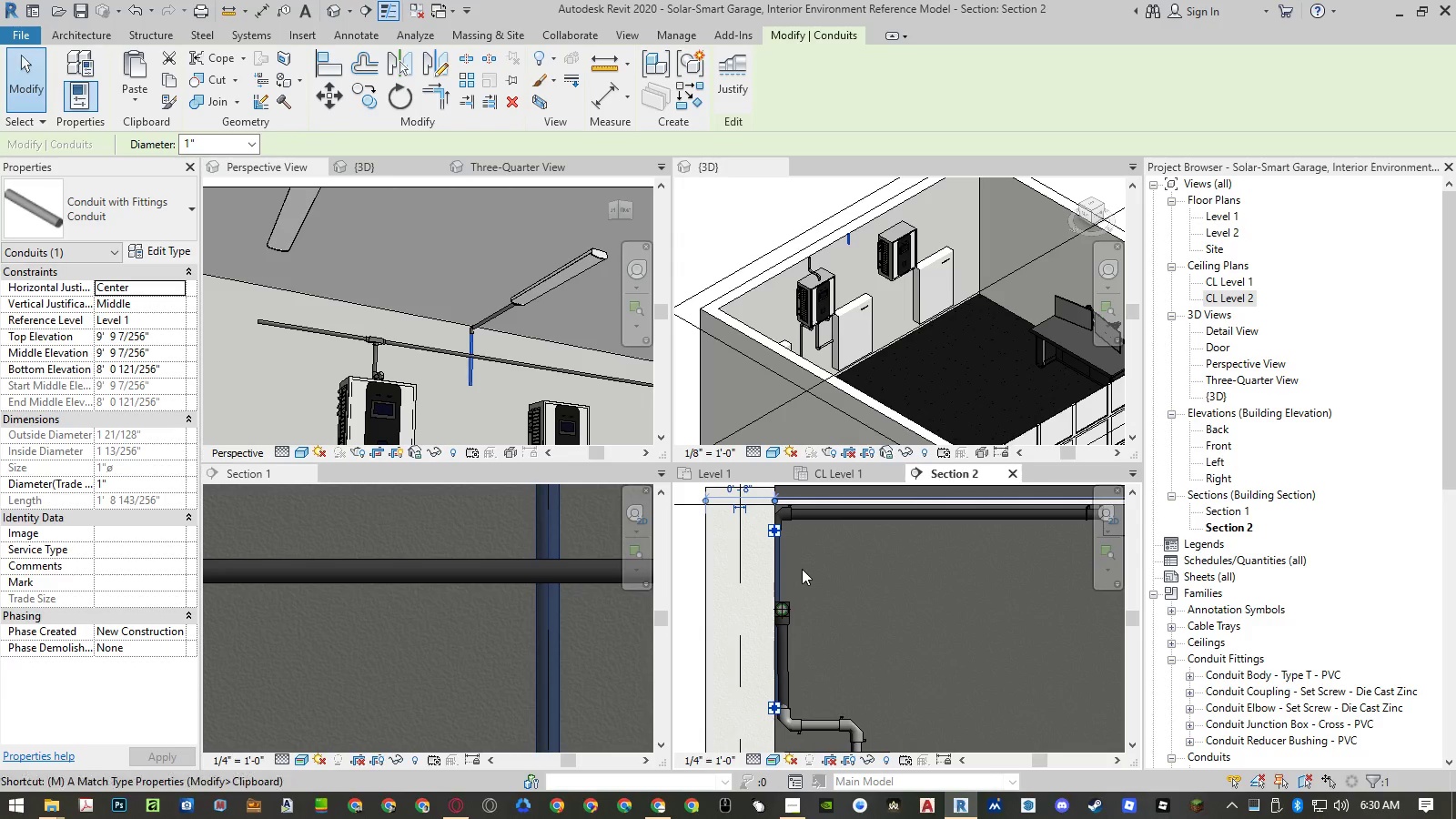 
key(V)
 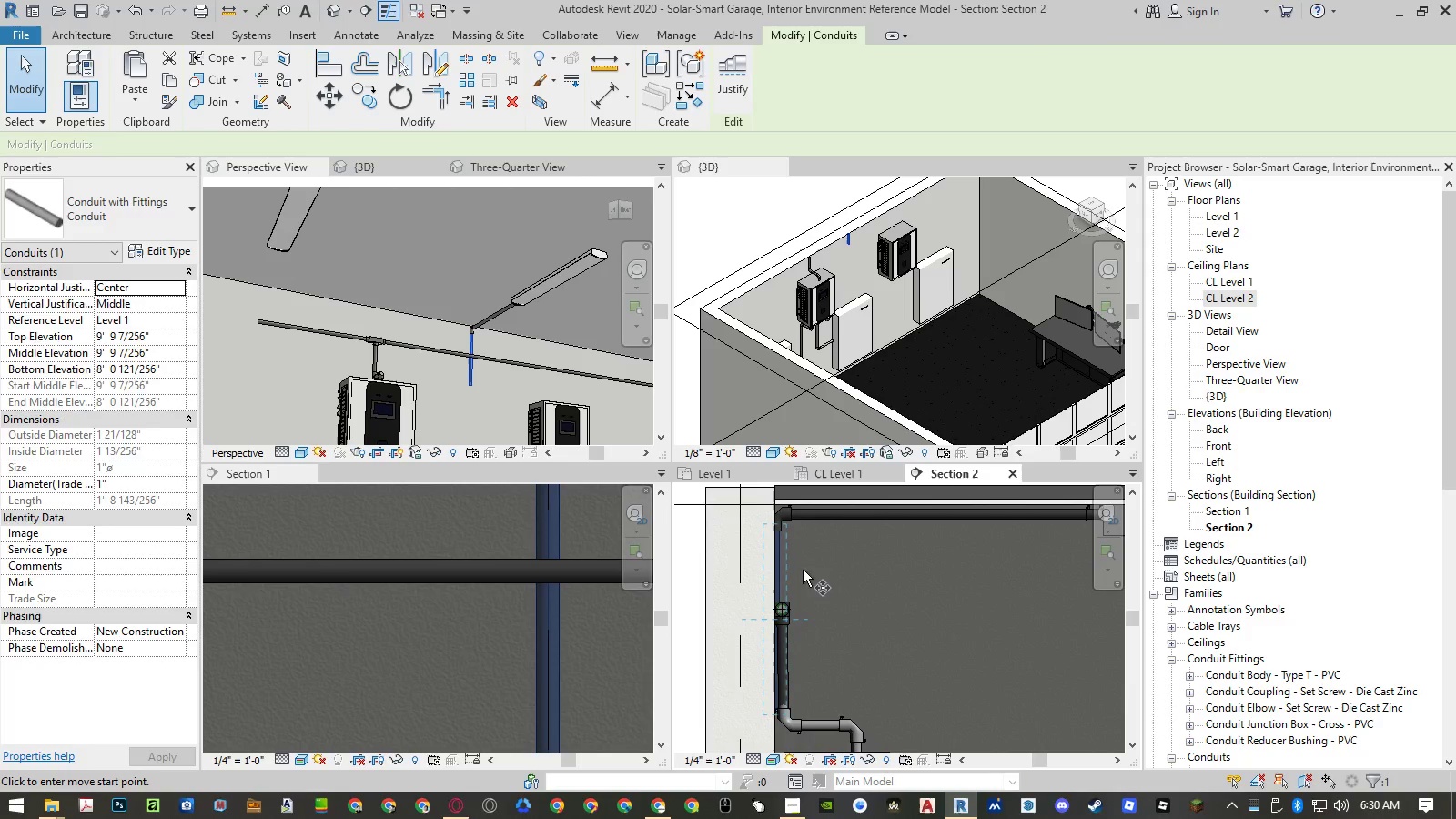 
left_click([804, 570])
 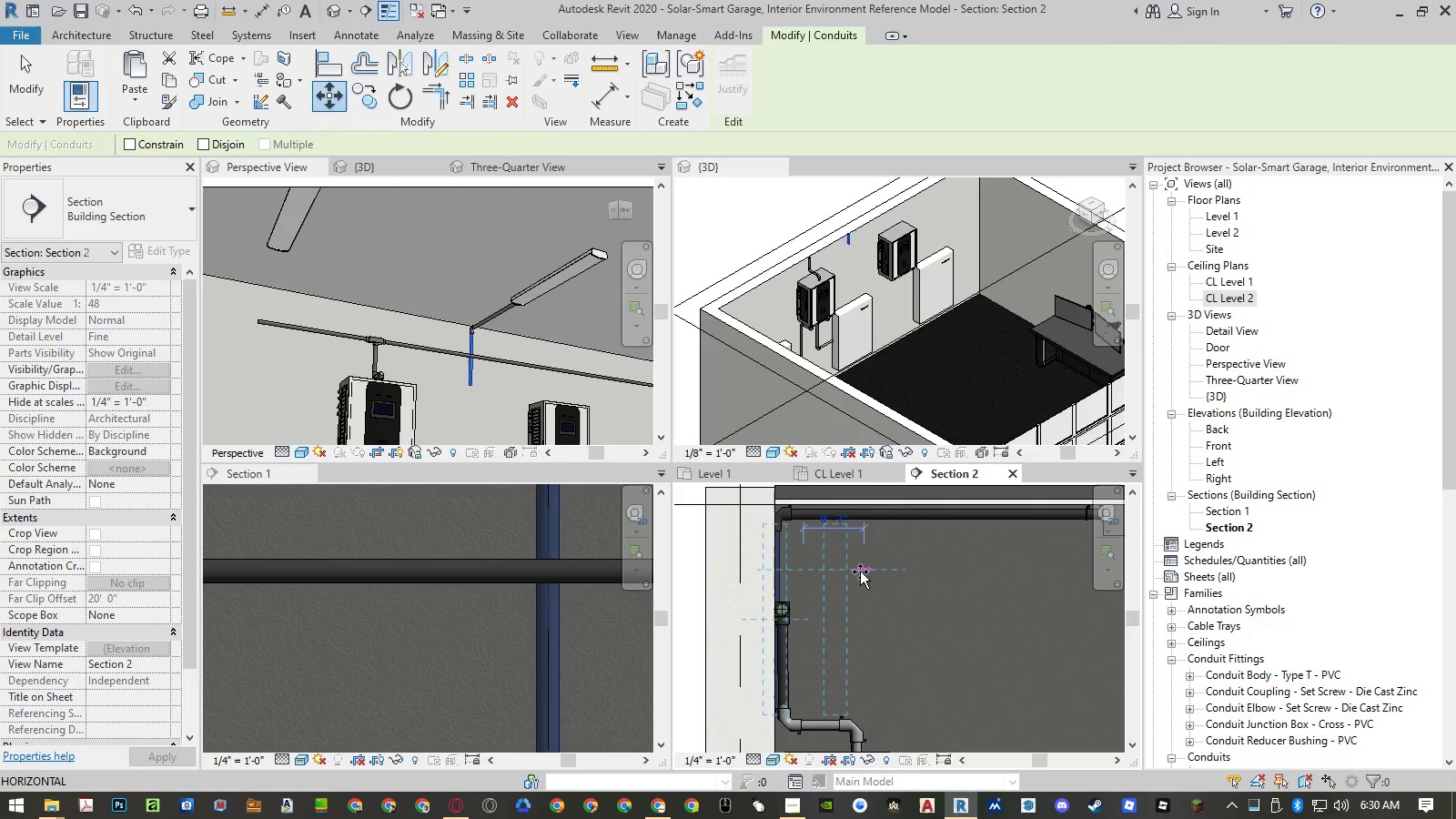 
left_click([861, 571])
 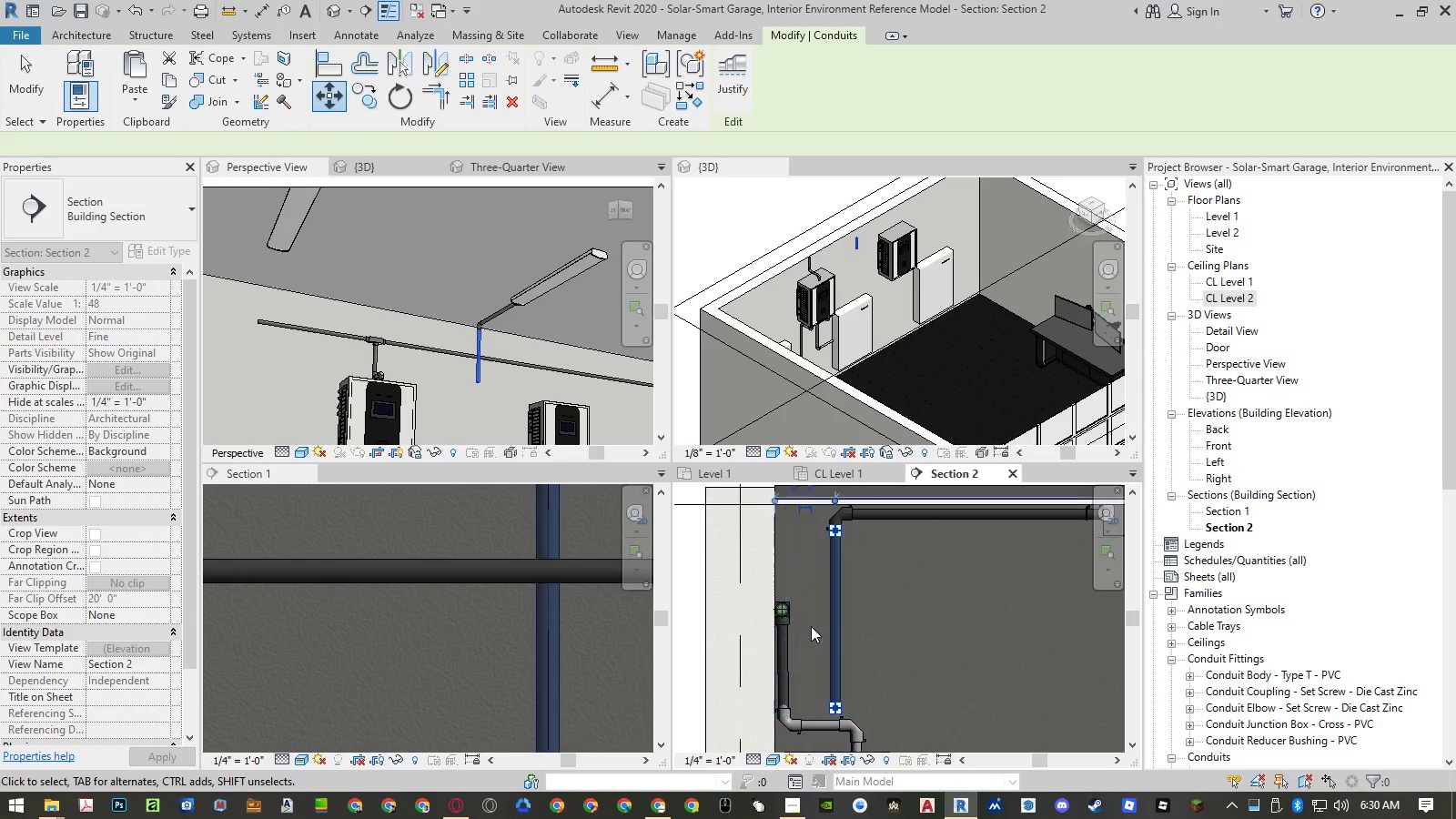 
key(Escape)
 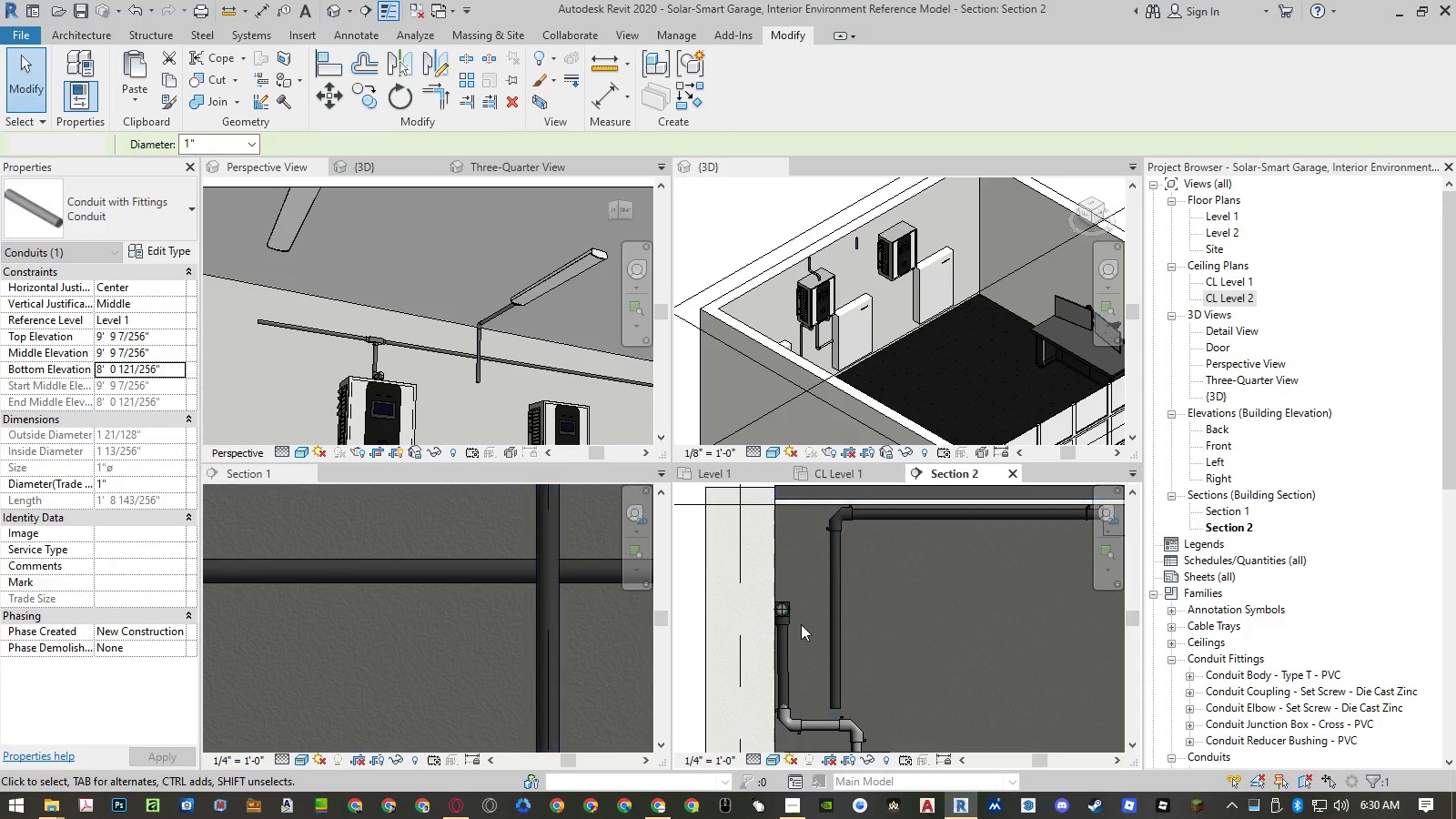 
key(Escape)
 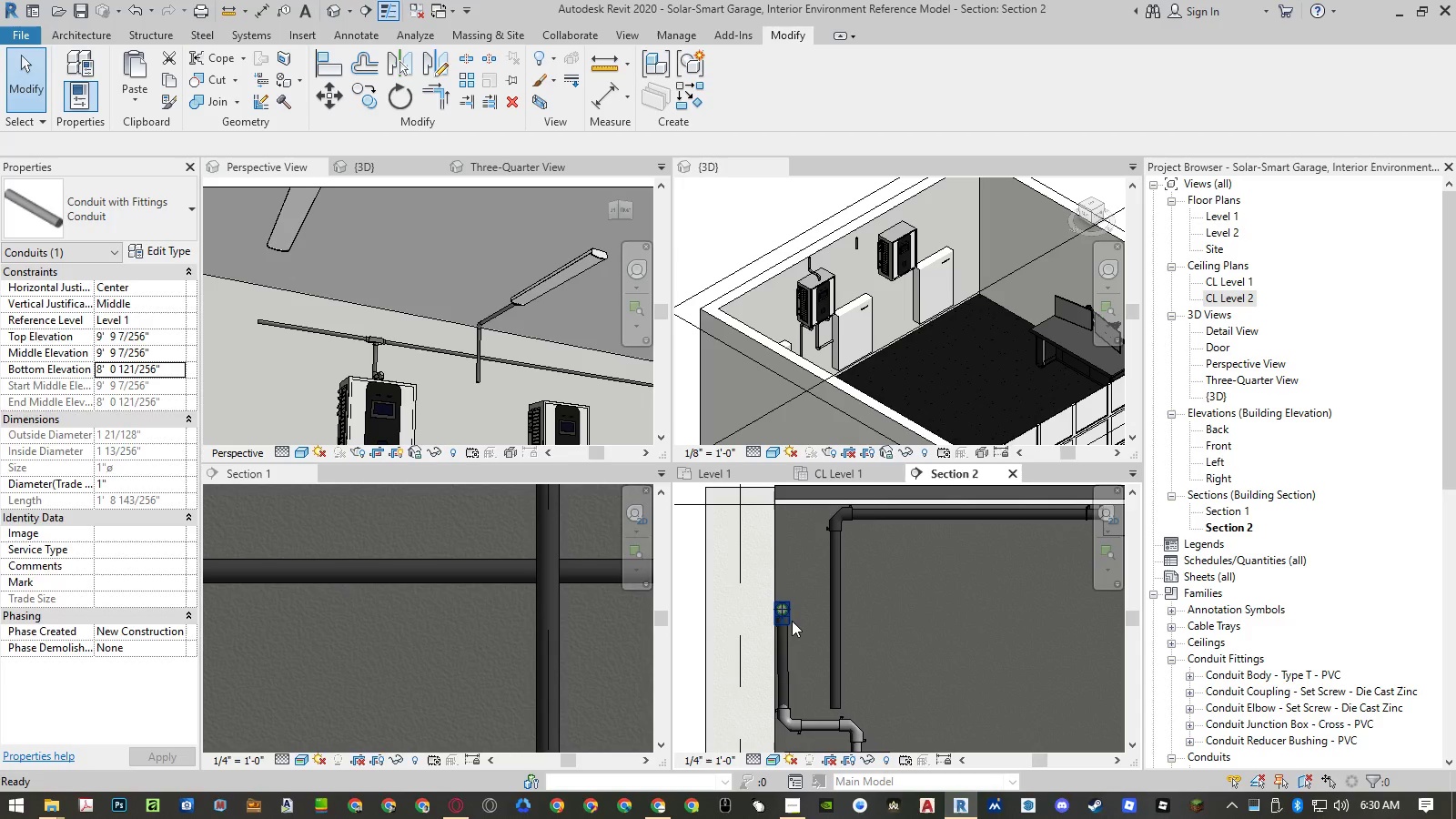 
mouse_move([772, 615])
 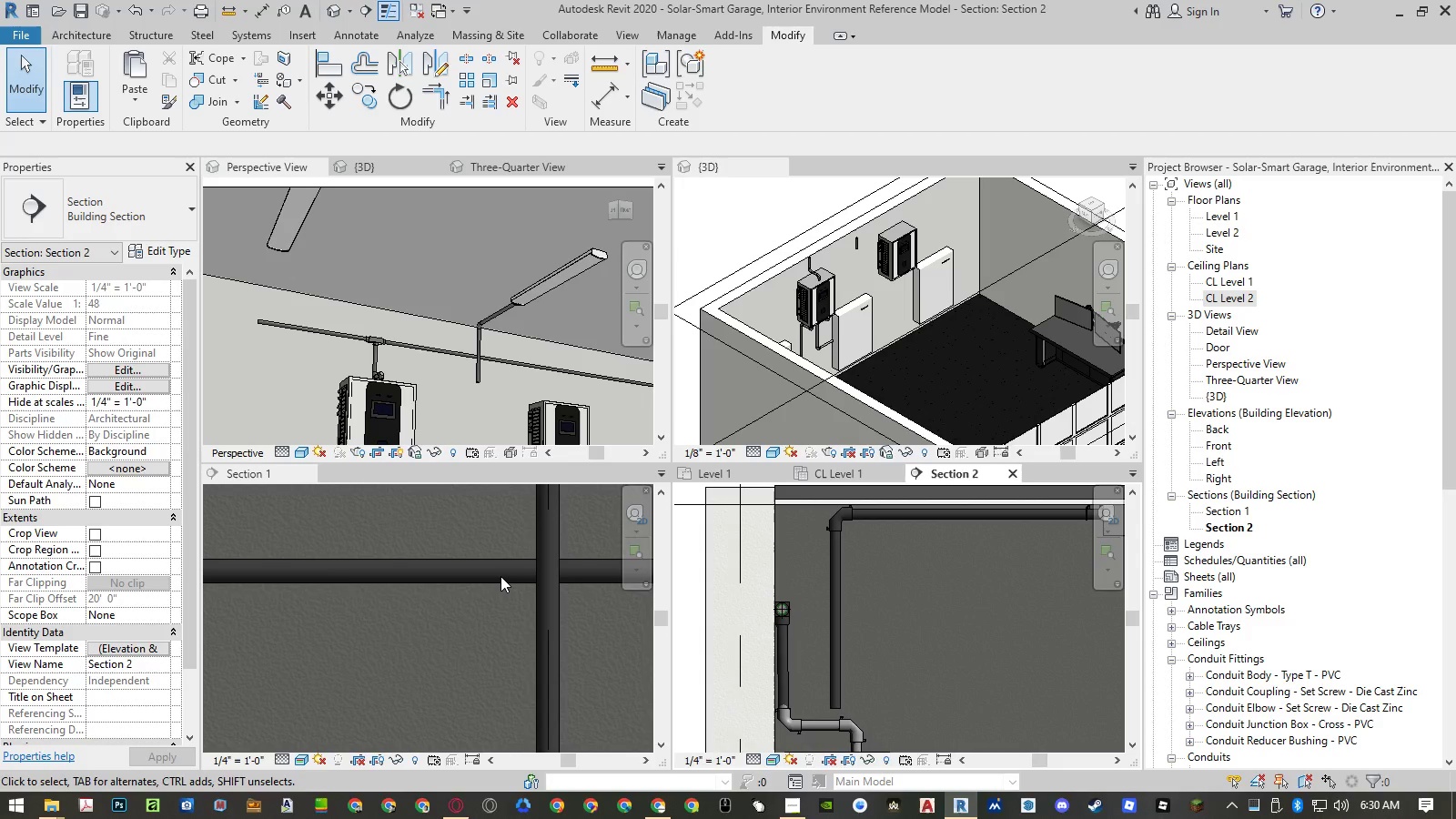 
left_click([500, 576])
 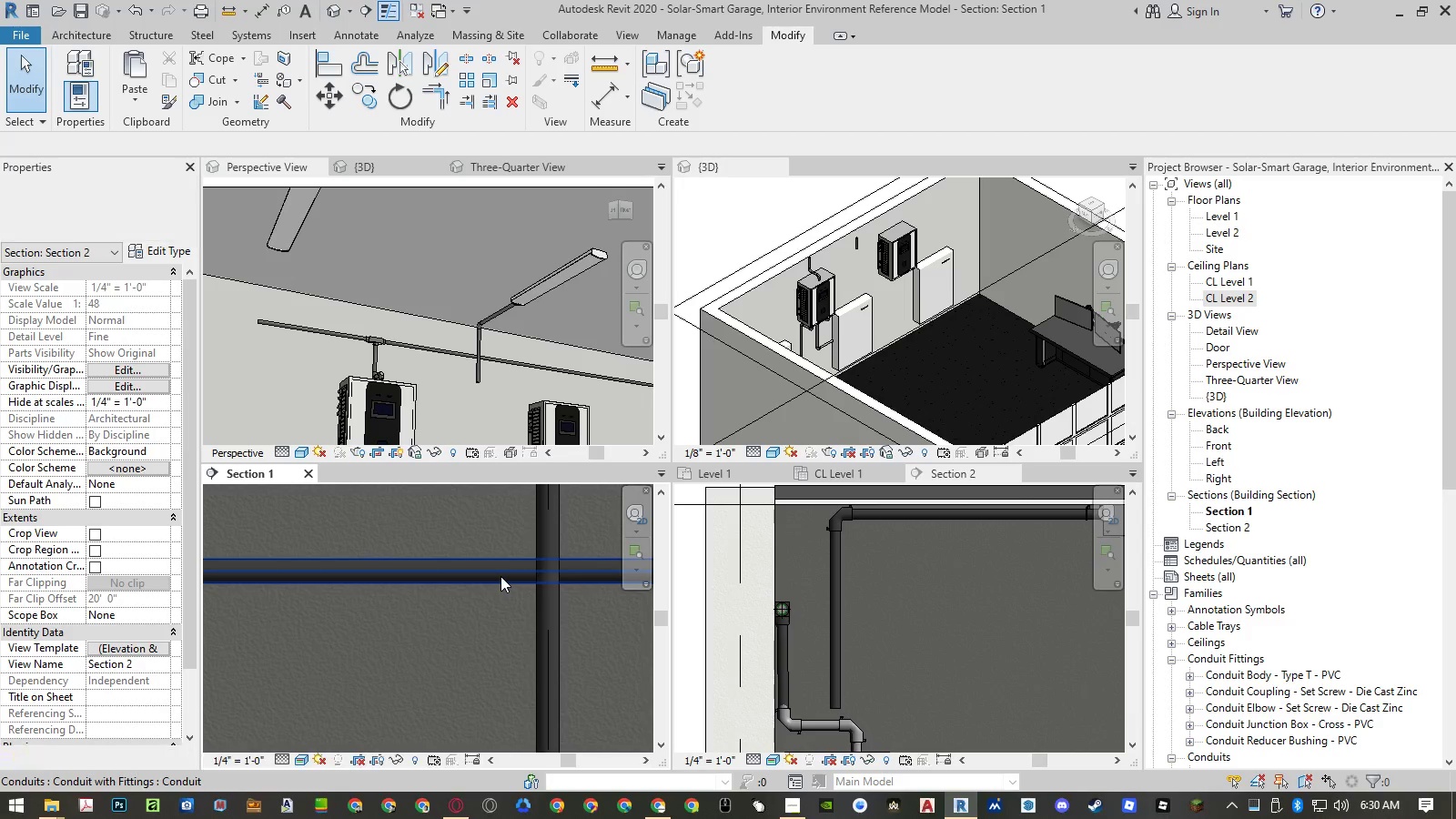 
scroll: coordinate [485, 572], scroll_direction: down, amount: 7.0
 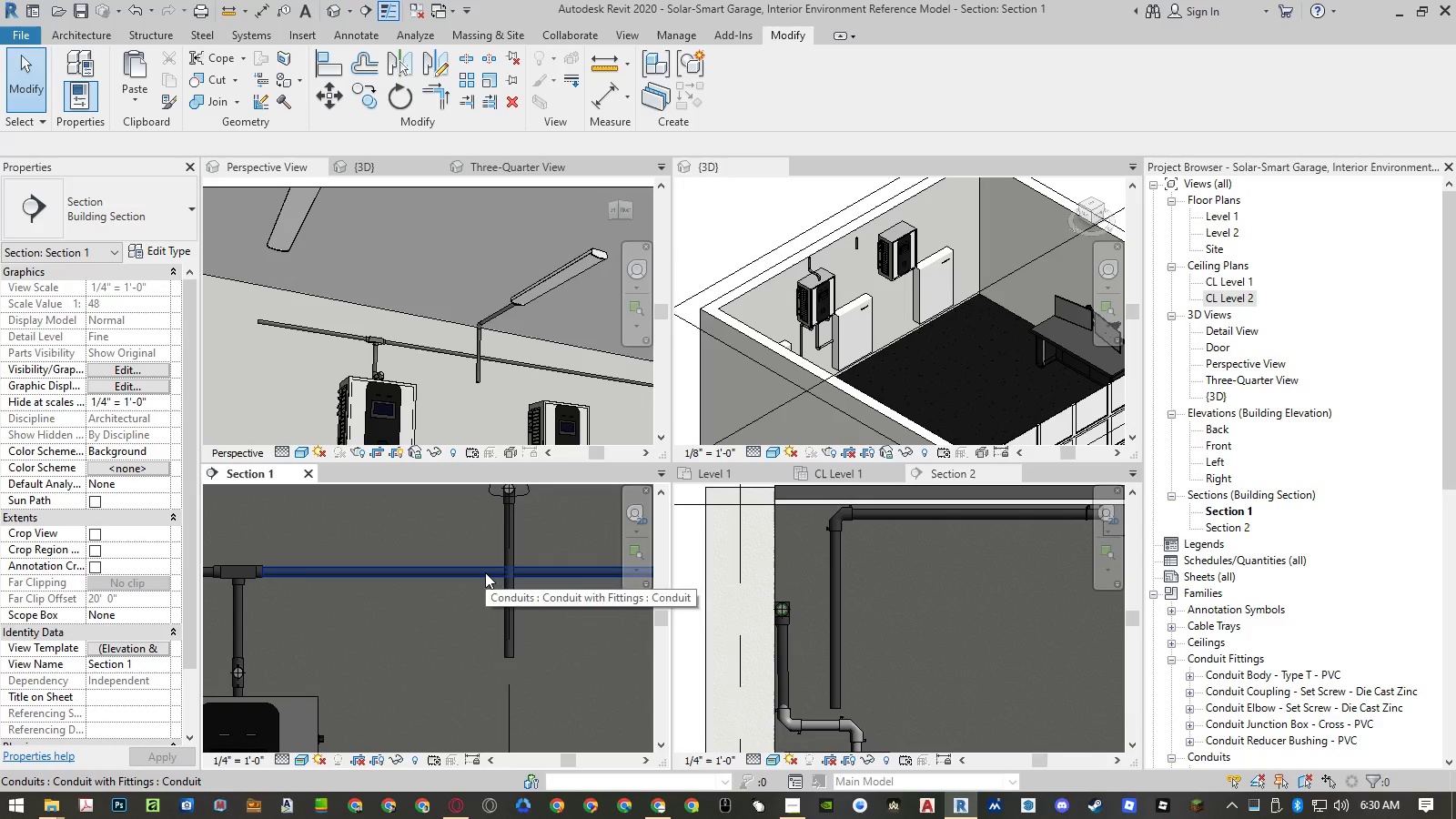 
left_click([485, 572])
 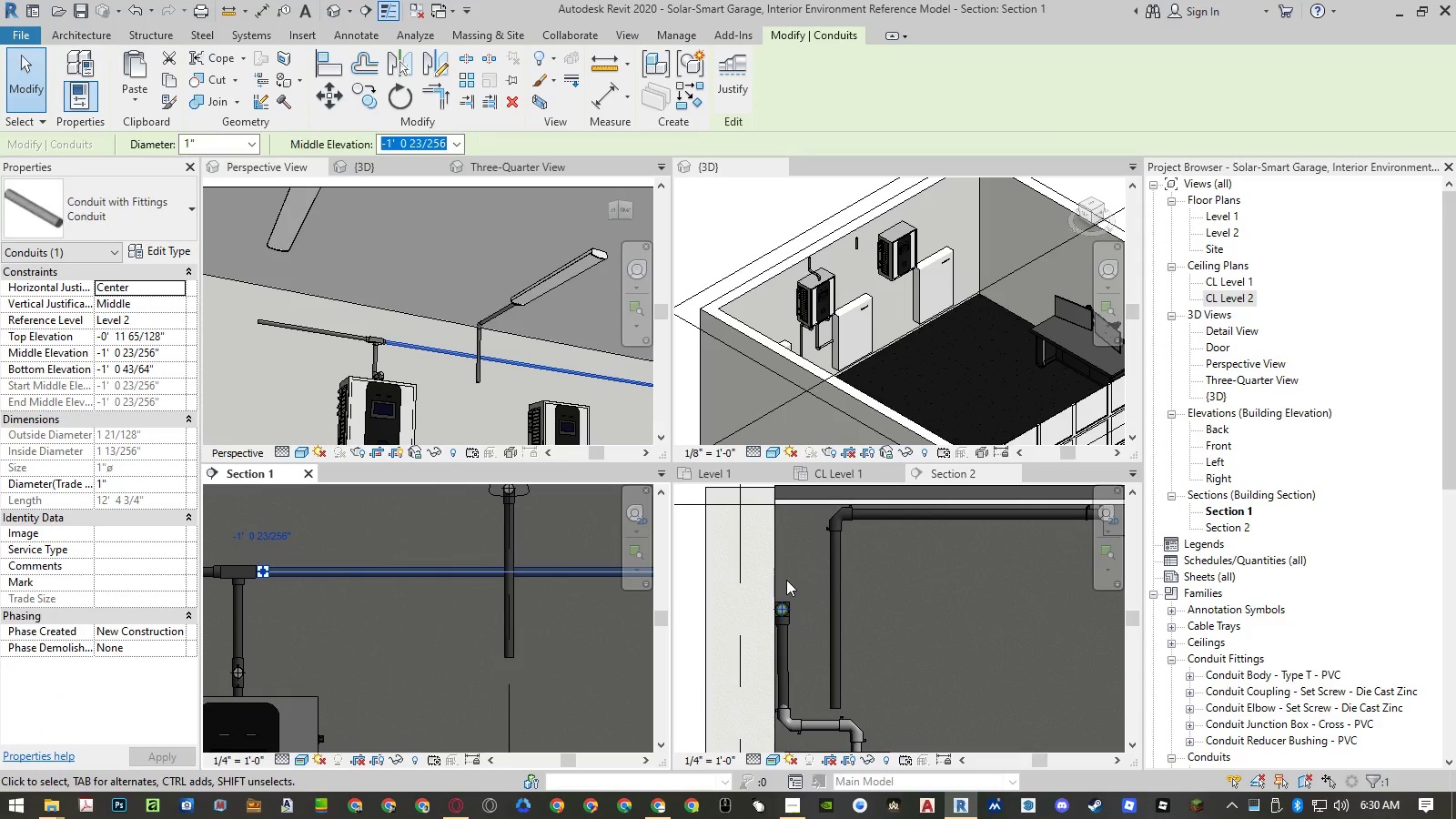 
left_click([805, 571])
 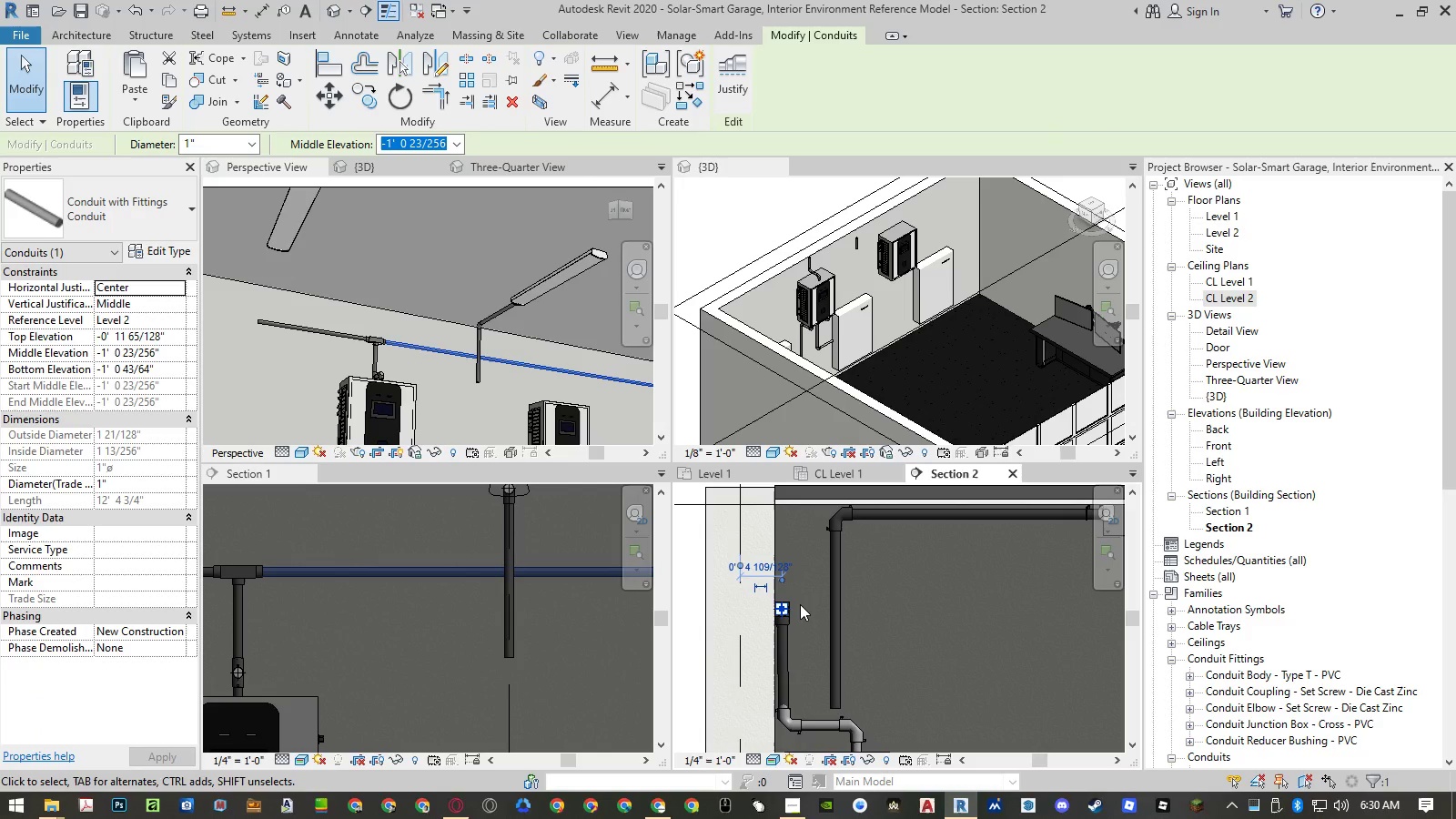 
type(mv)
 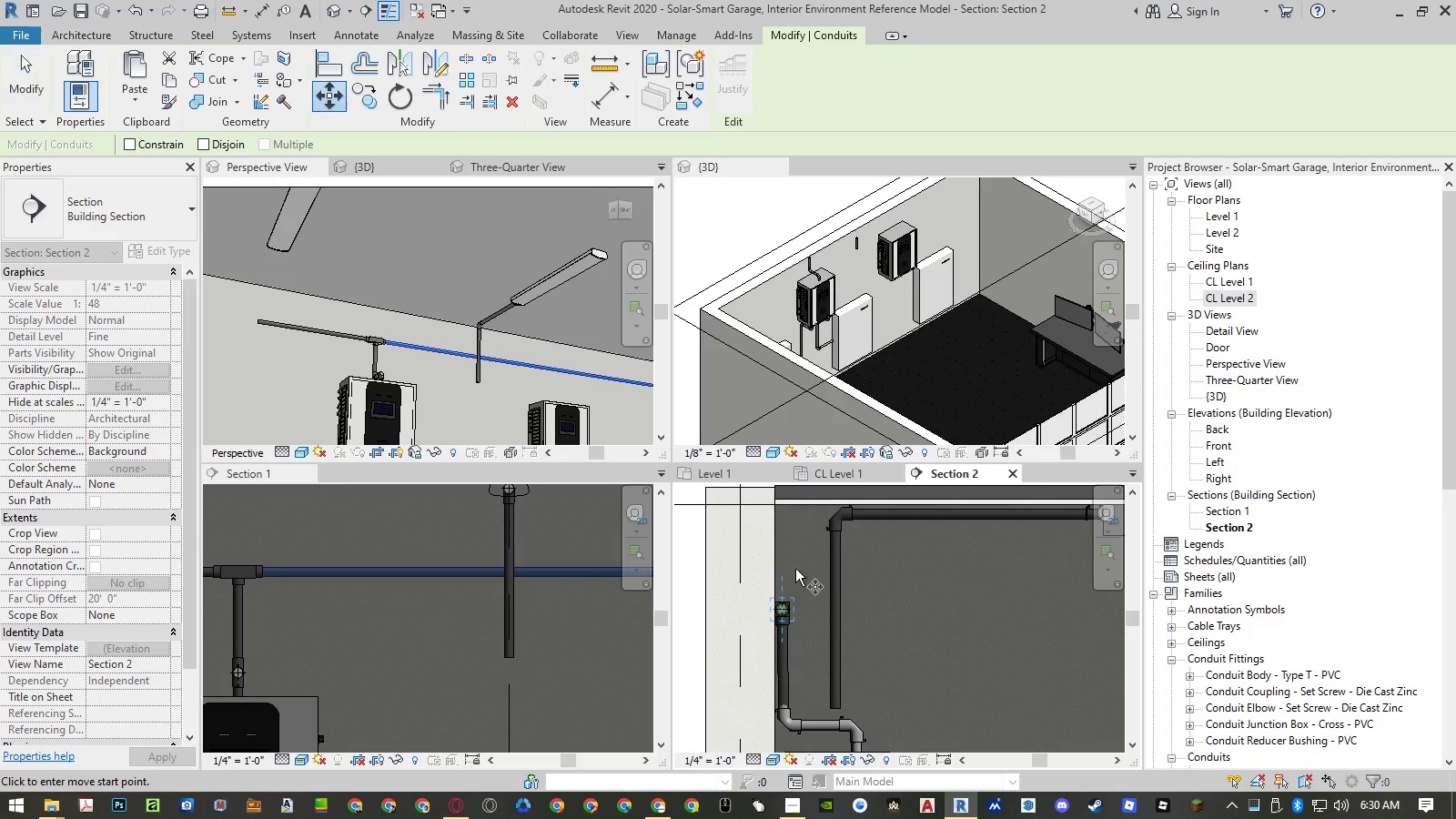 
scroll: coordinate [795, 580], scroll_direction: up, amount: 4.0
 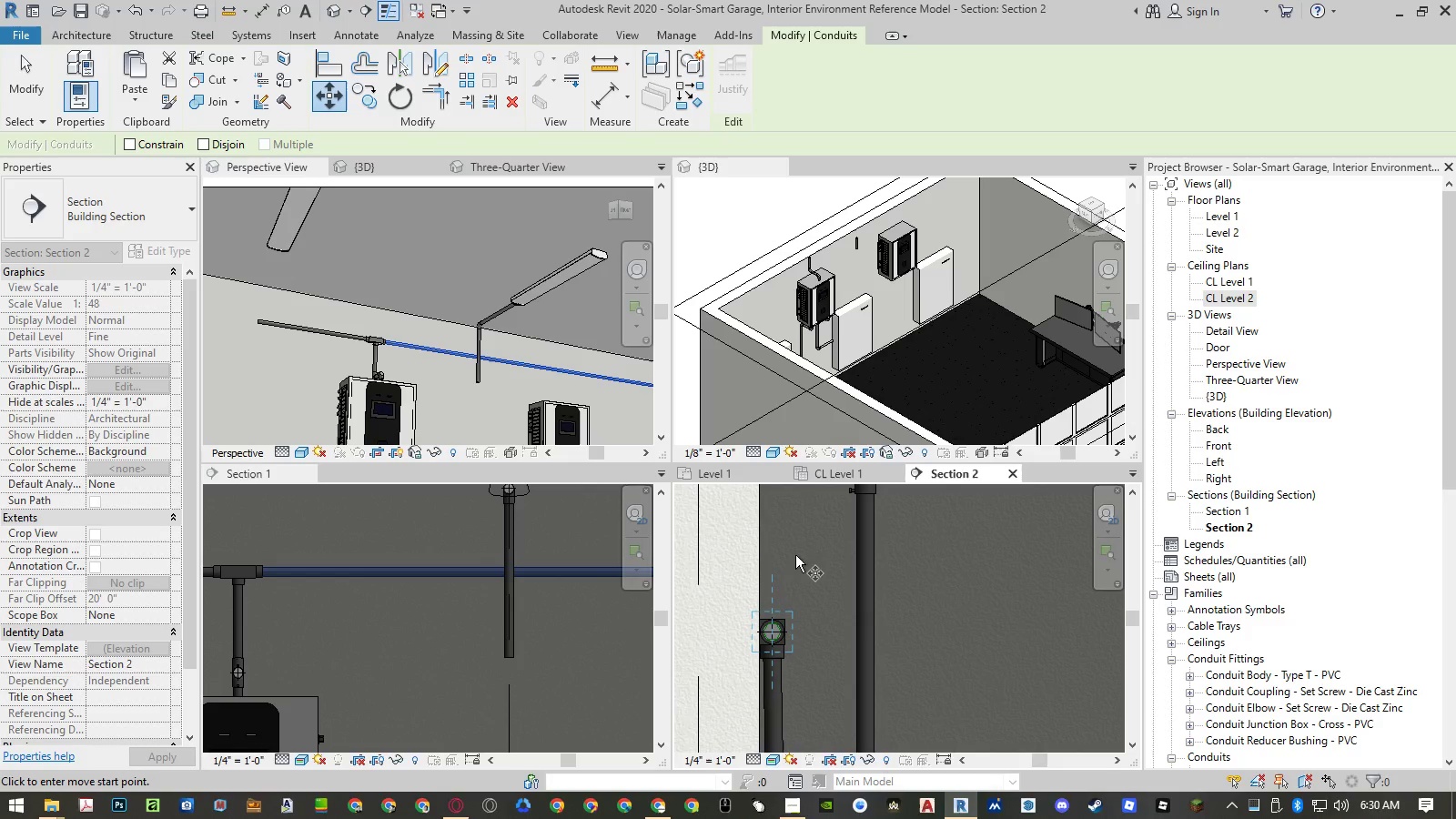 
left_click([795, 554])
 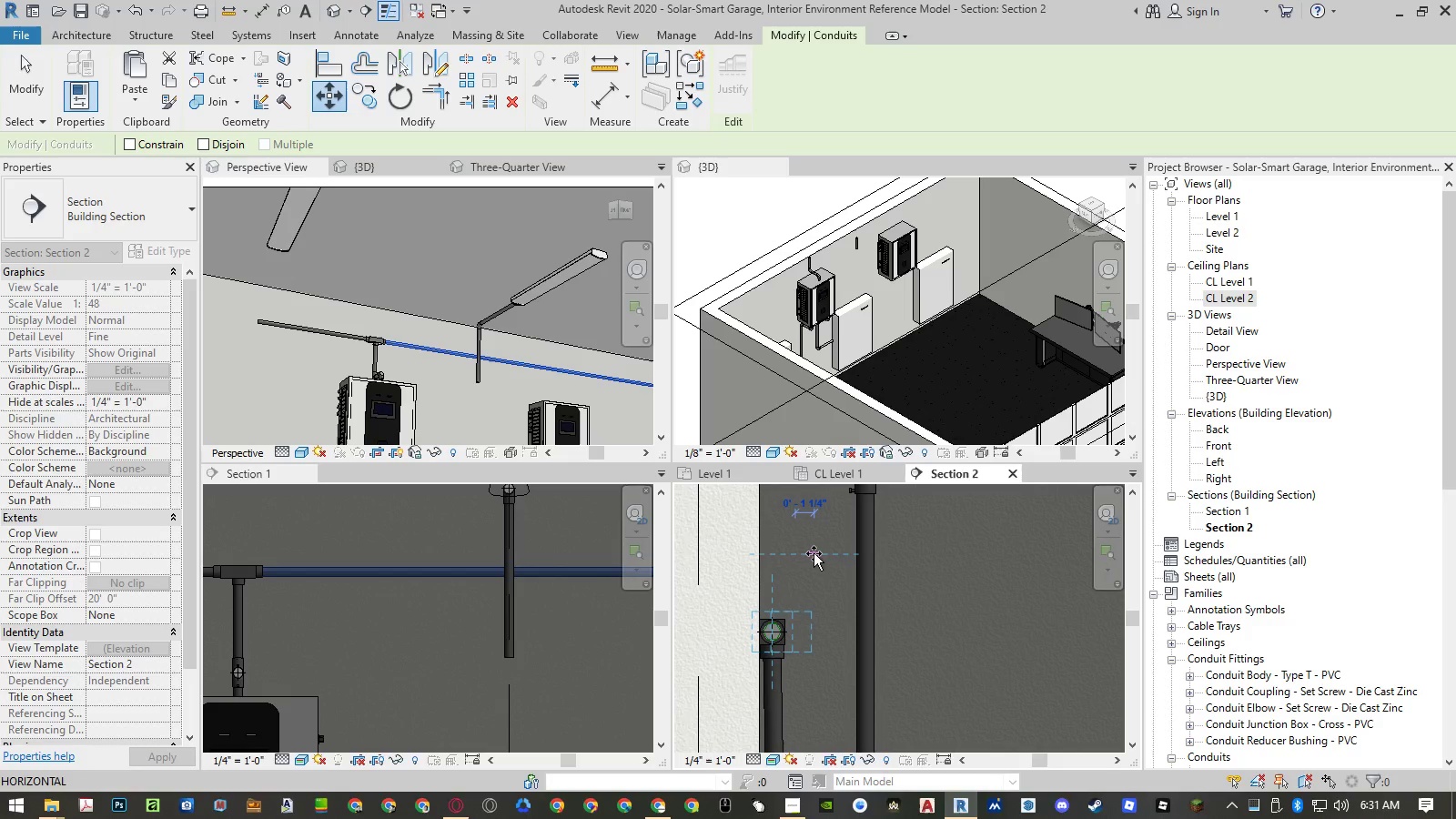 
left_click([814, 553])
 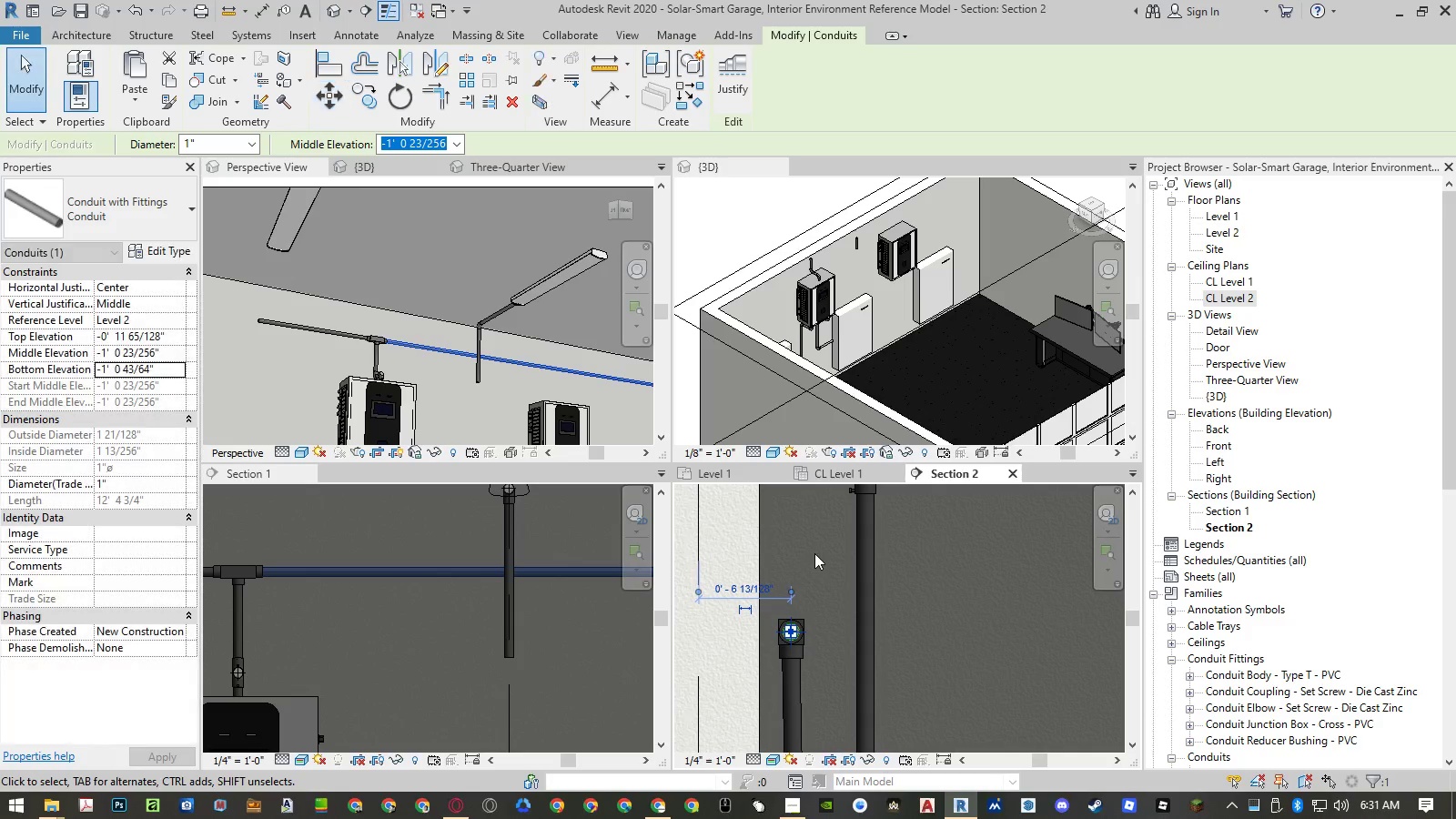 
scroll: coordinate [814, 553], scroll_direction: down, amount: 6.0
 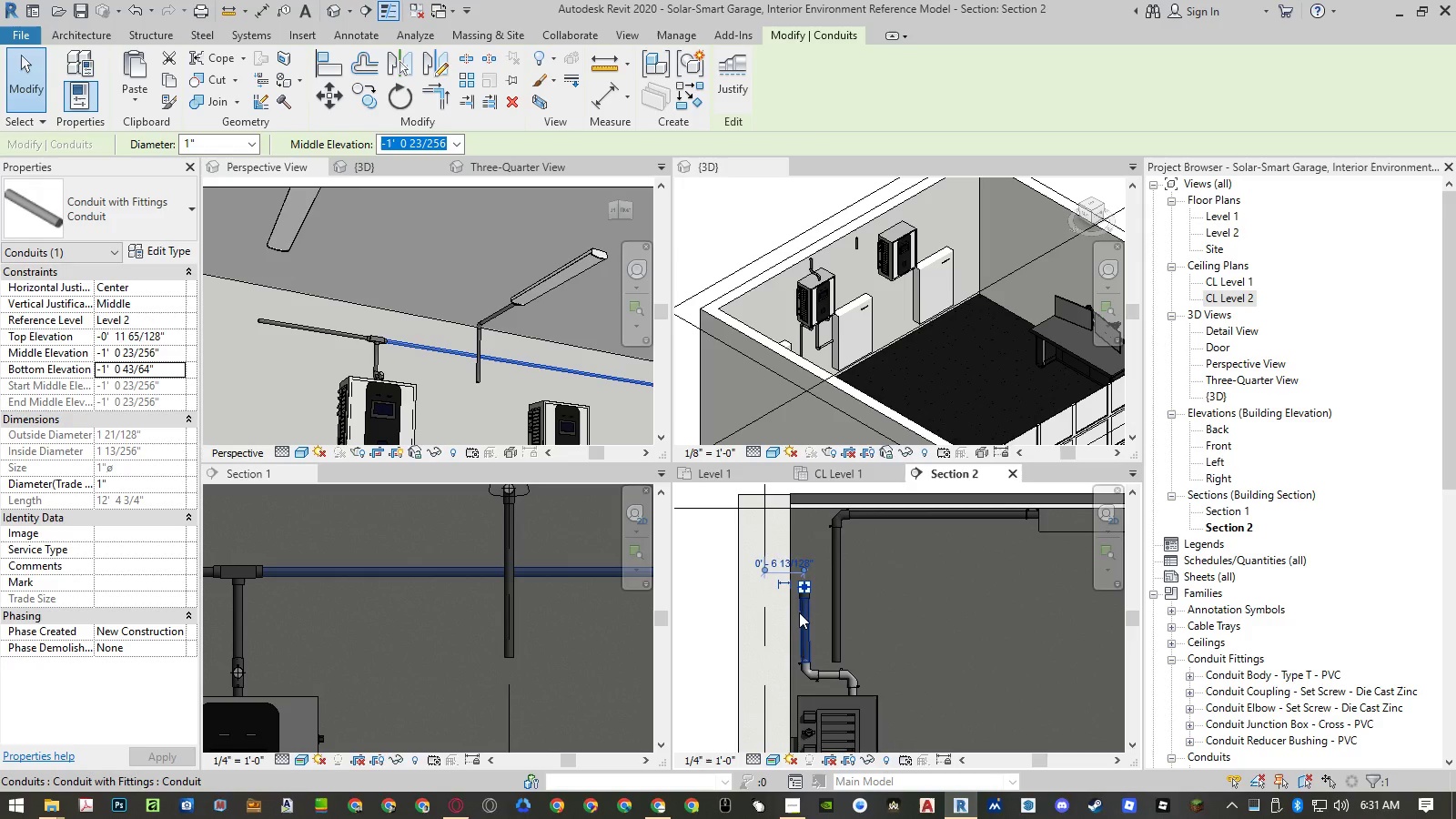 
scroll: coordinate [799, 612], scroll_direction: up, amount: 2.0
 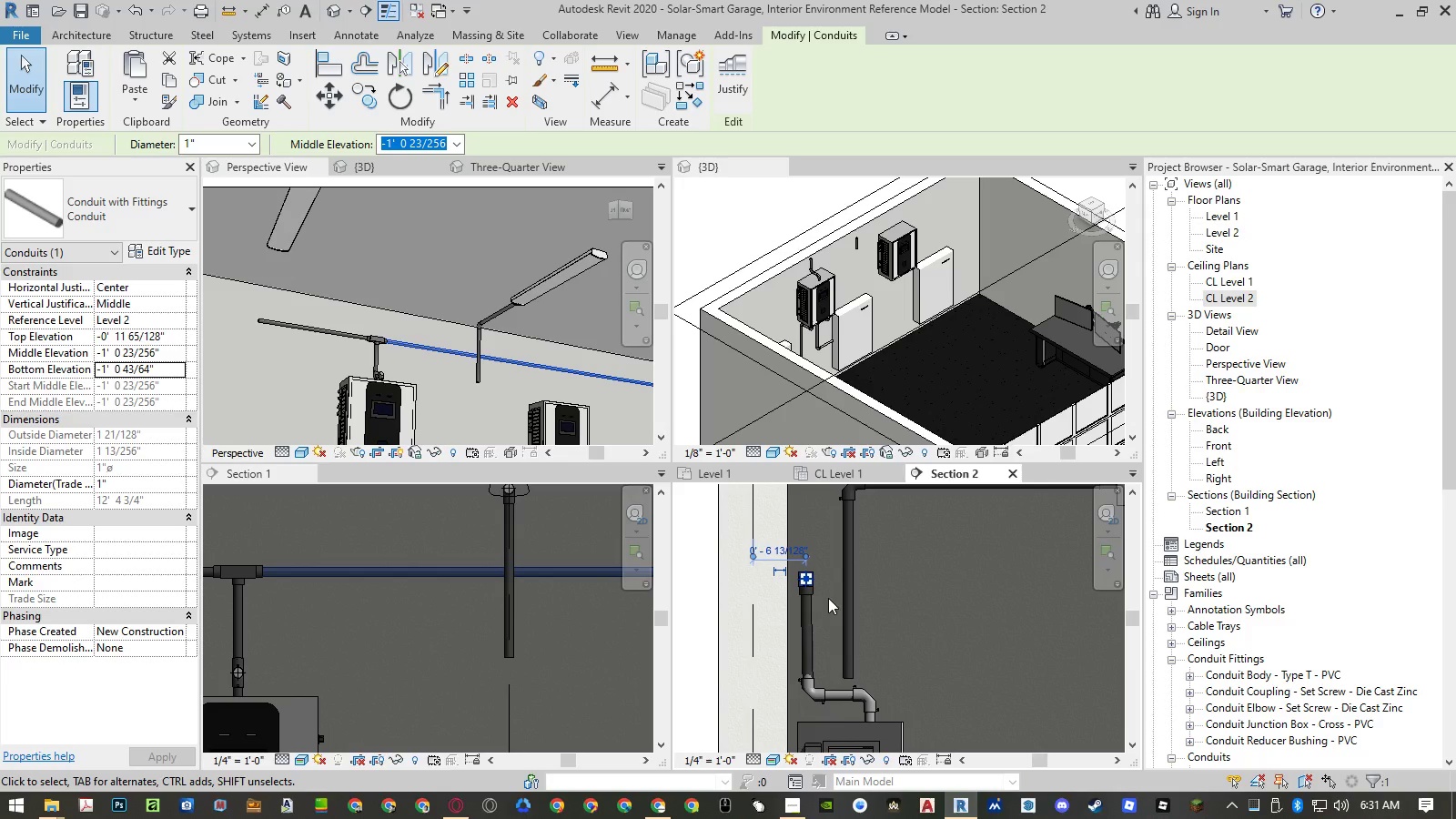 
wait(6.9)
 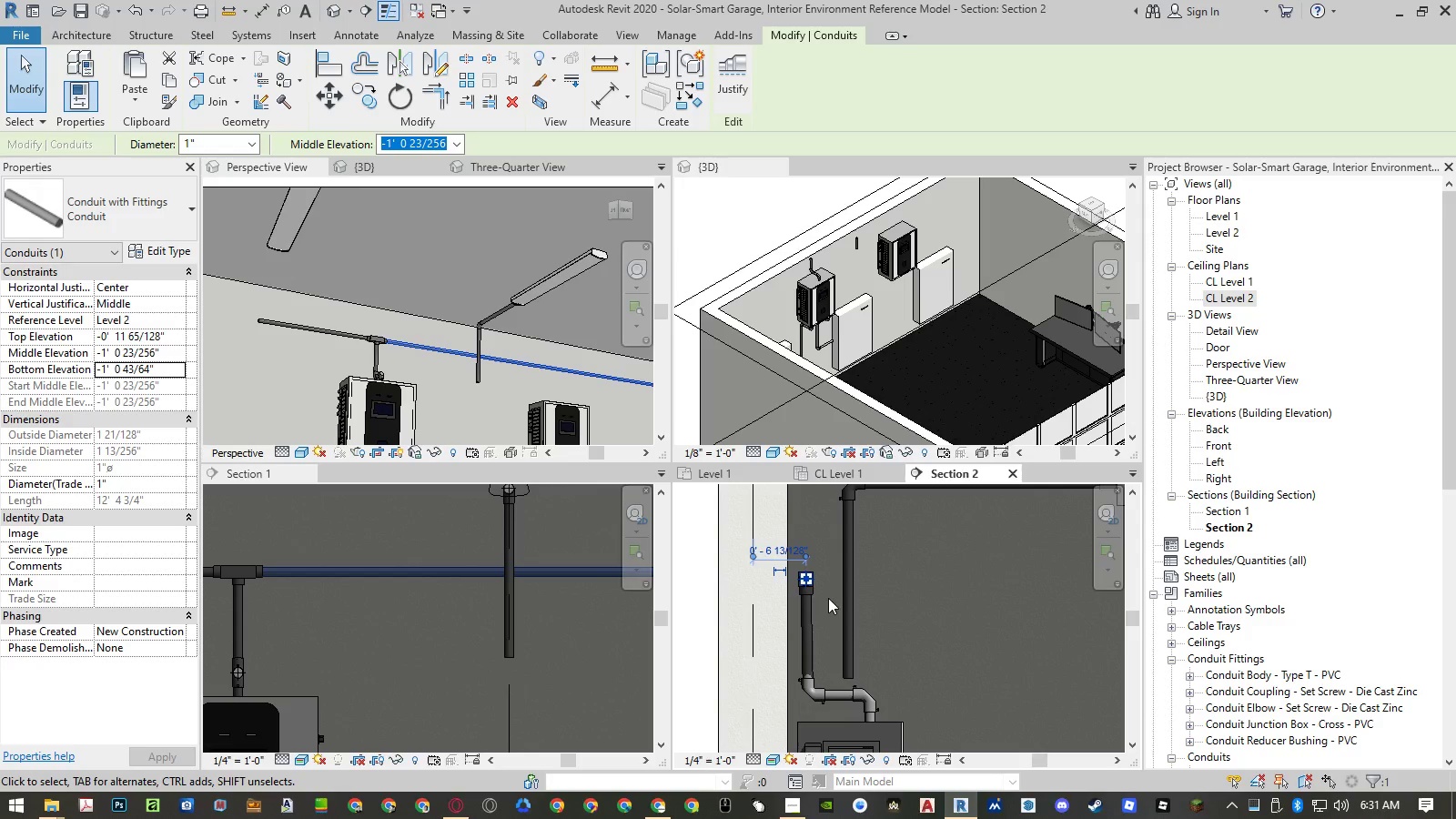 
key(A)
 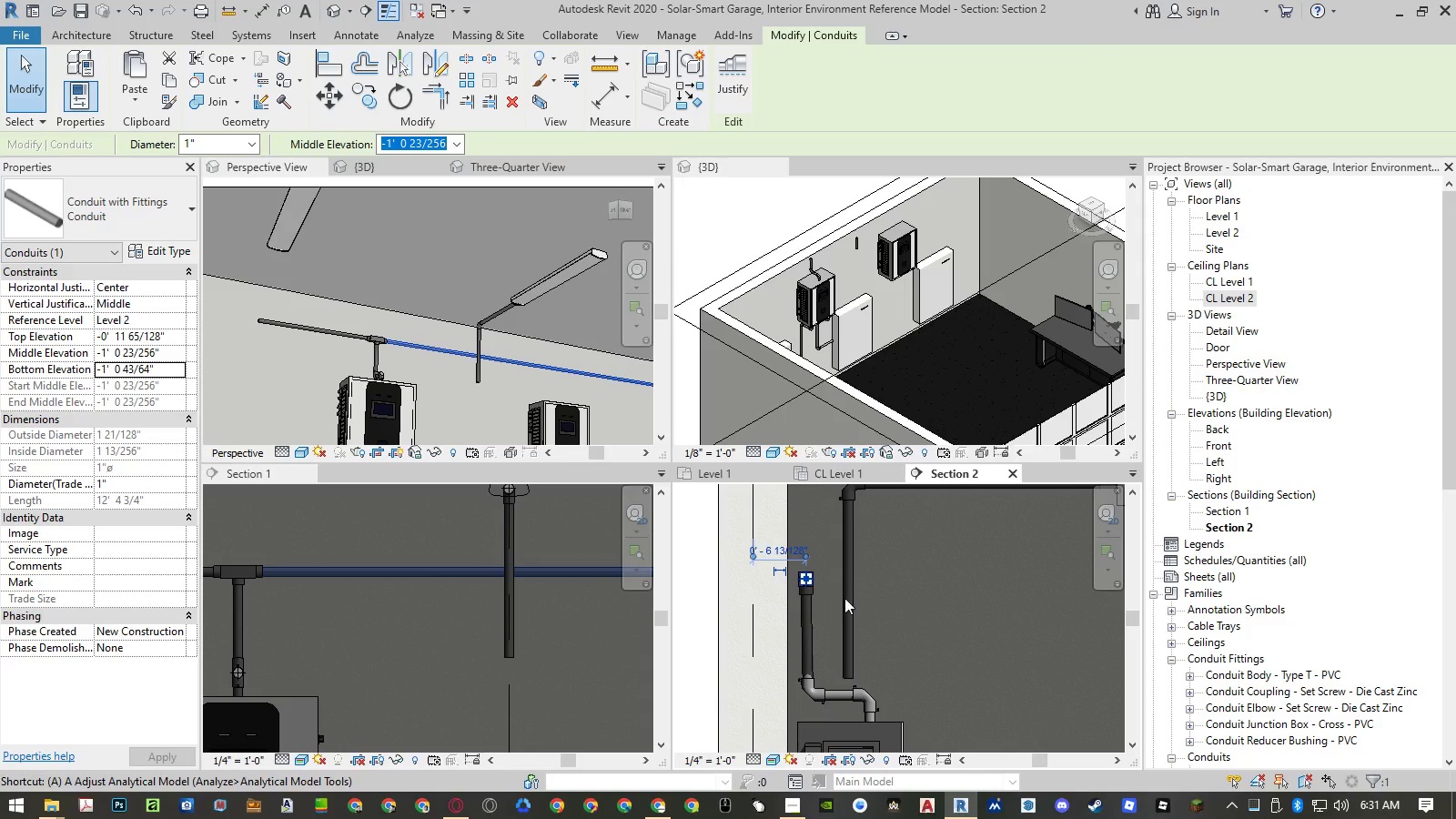 
key(L)
 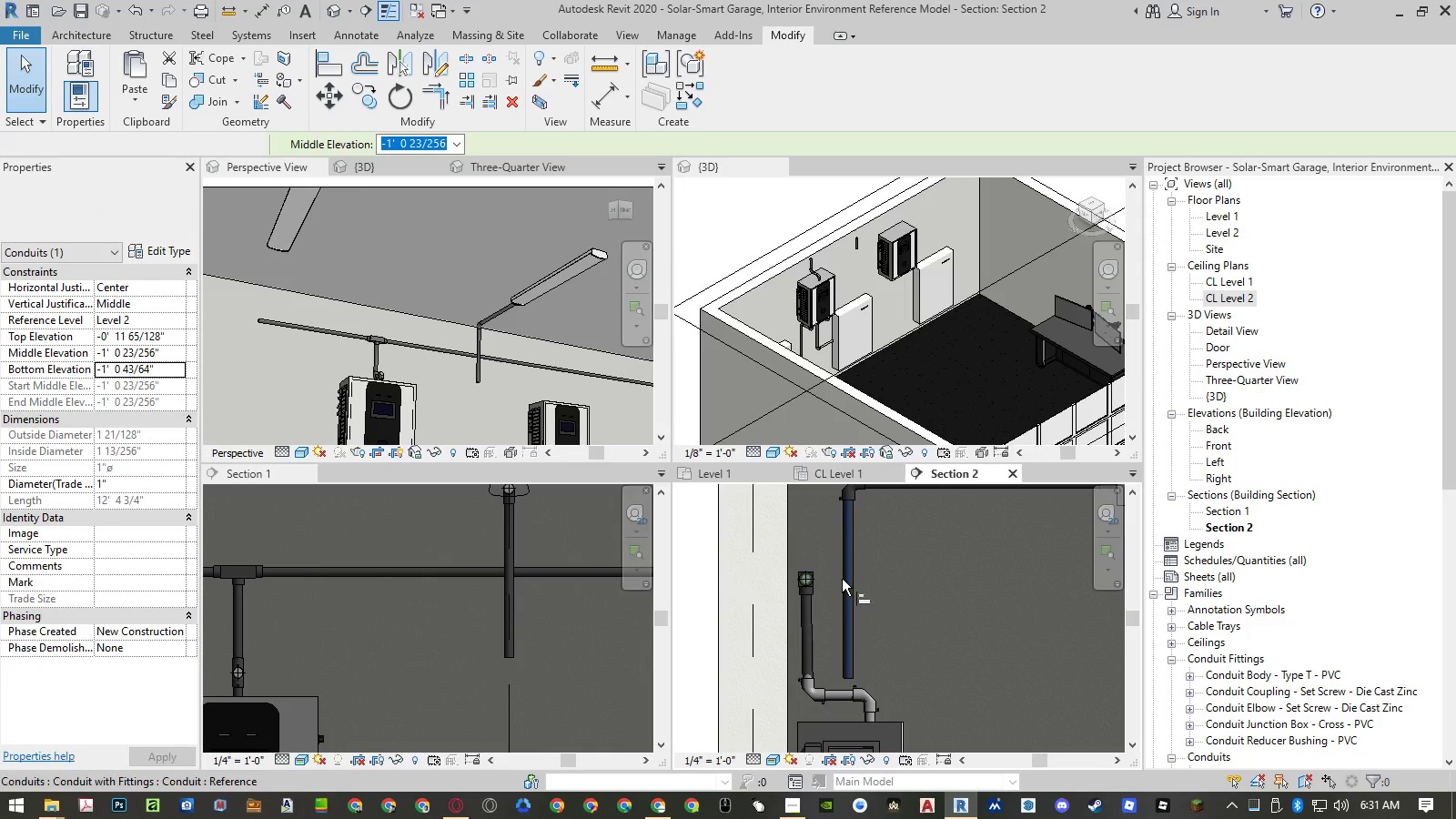 
scroll: coordinate [842, 577], scroll_direction: up, amount: 4.0
 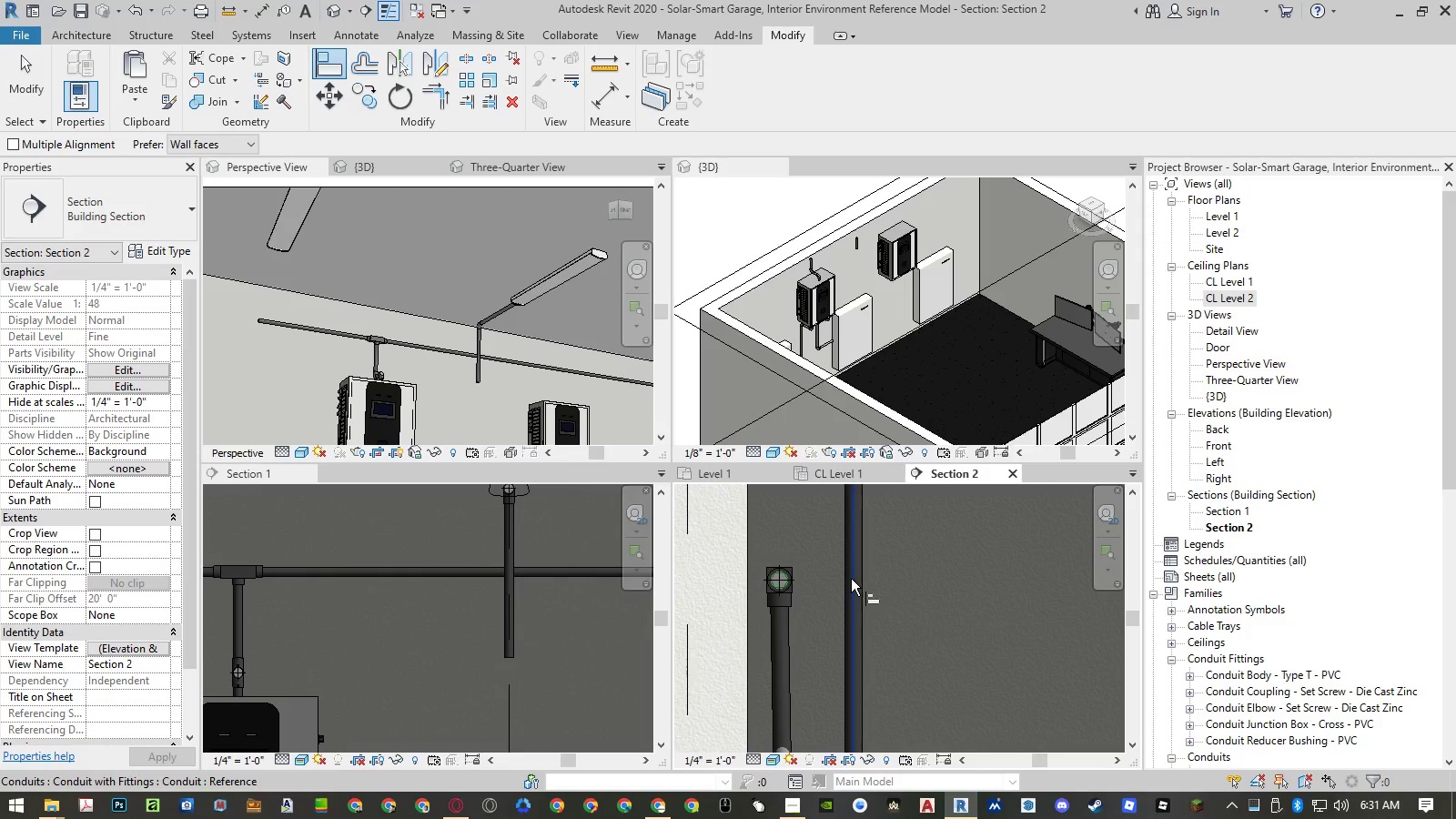 
left_click([852, 579])
 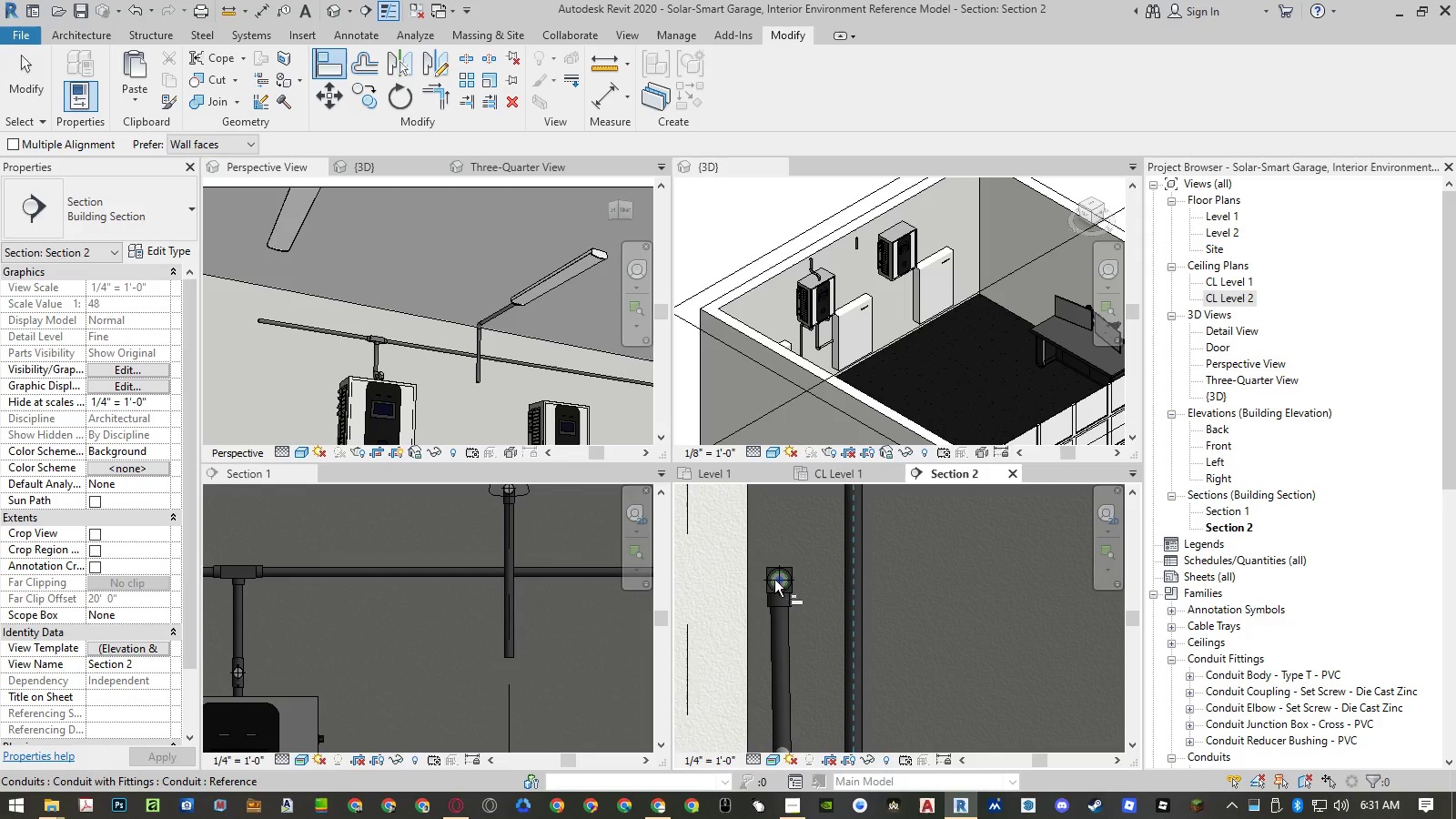 
left_click([774, 580])
 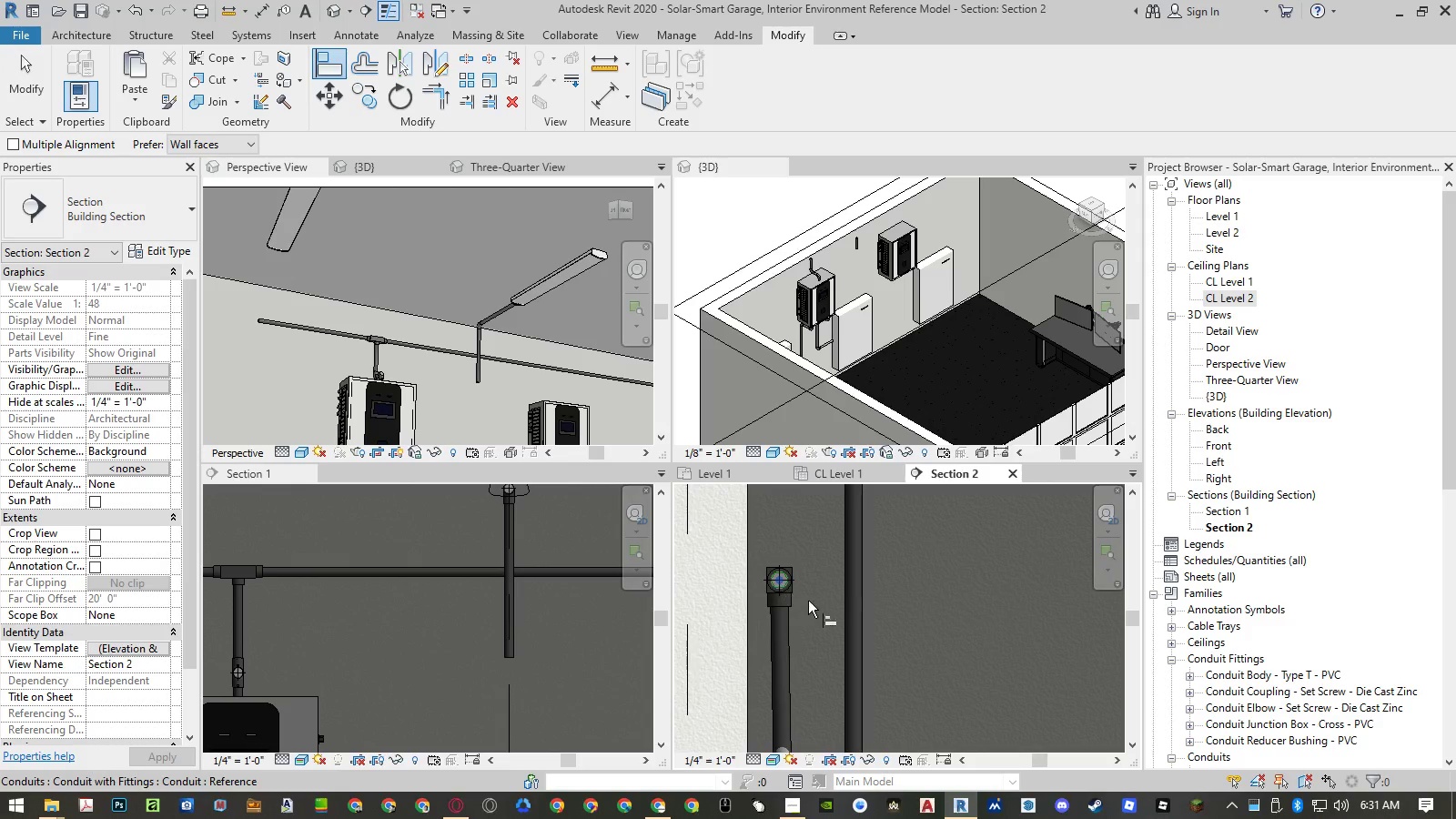 
key(Escape)
 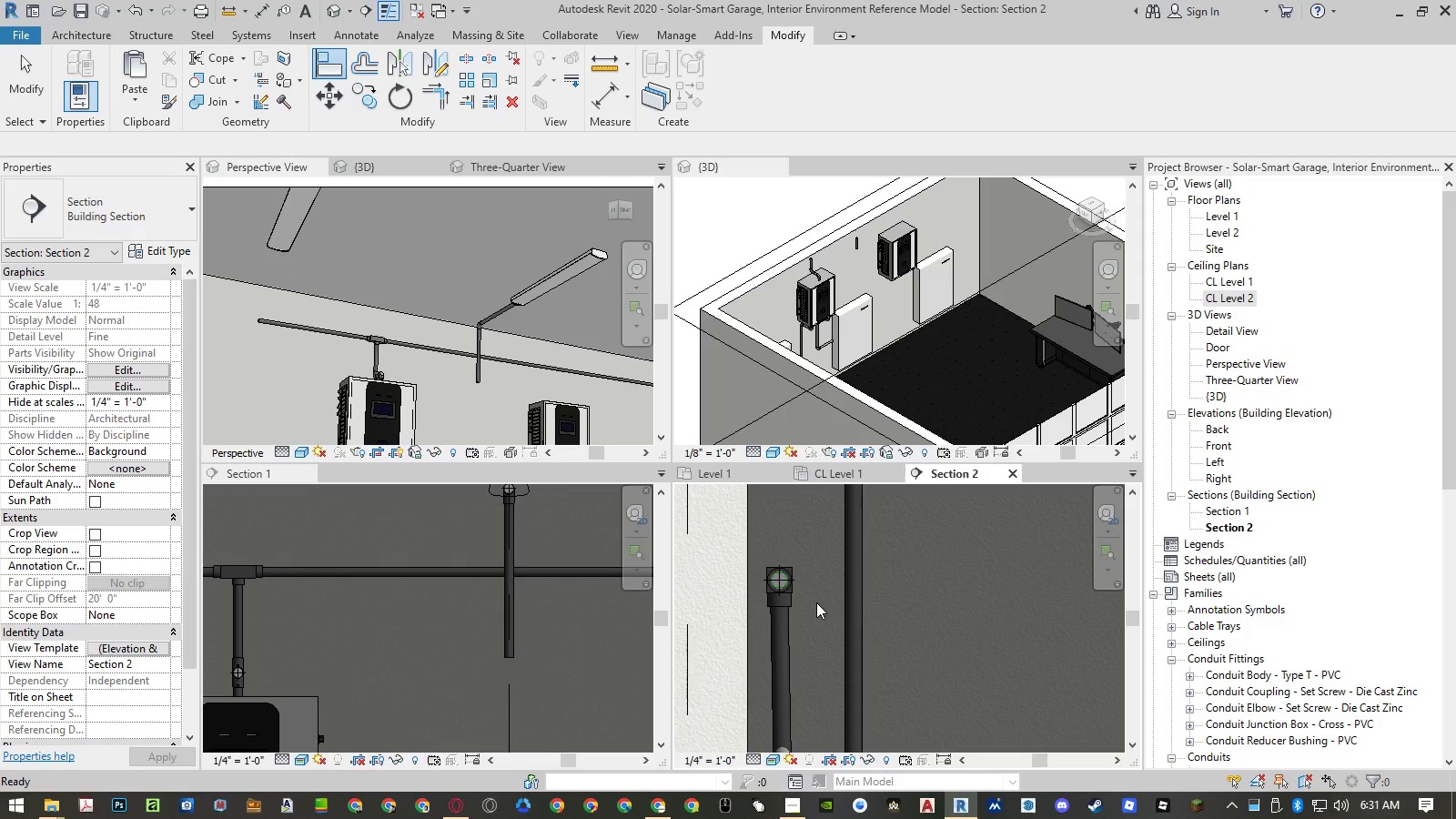 
key(Escape)
 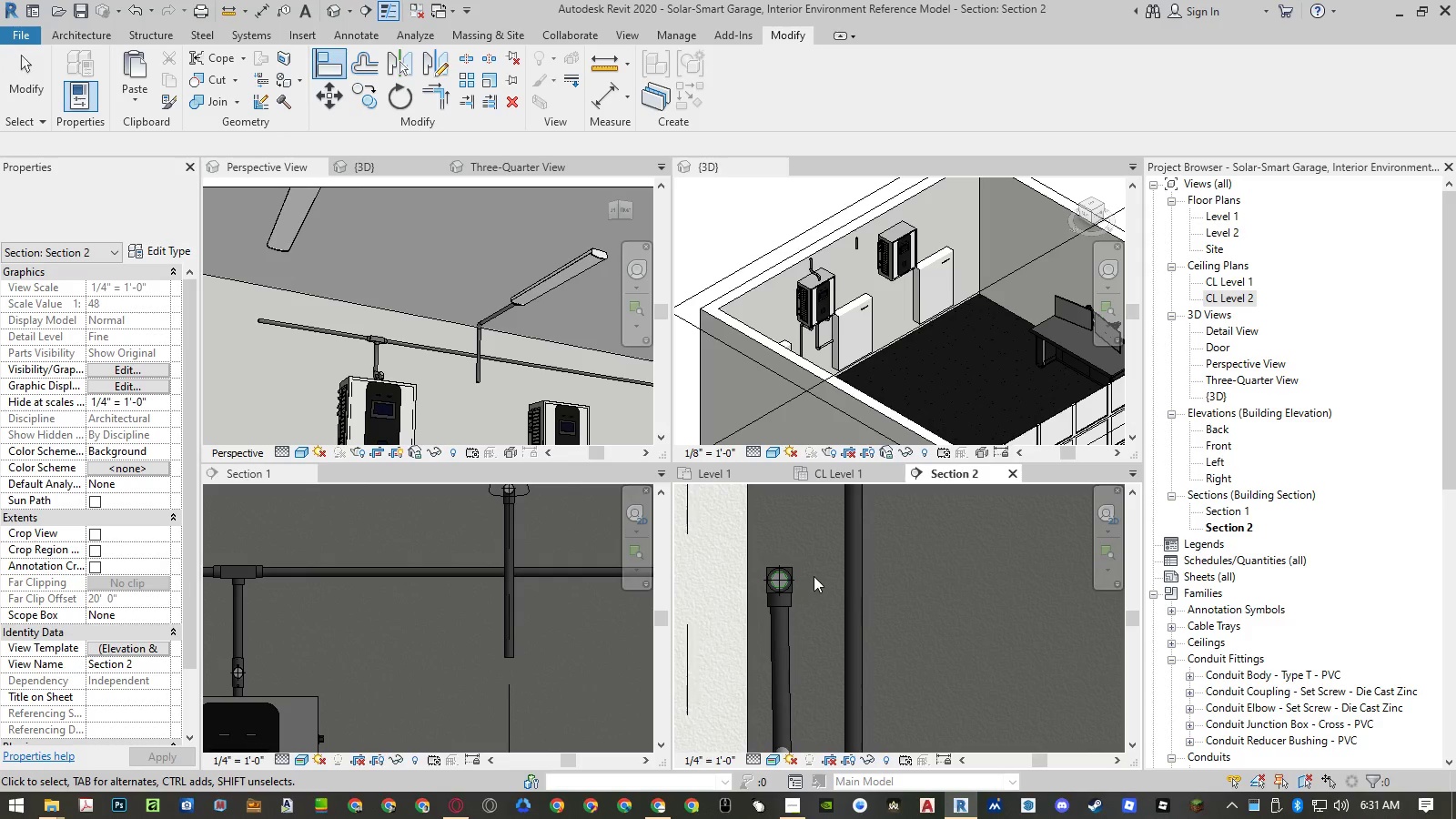 
scroll: coordinate [812, 571], scroll_direction: down, amount: 5.0
 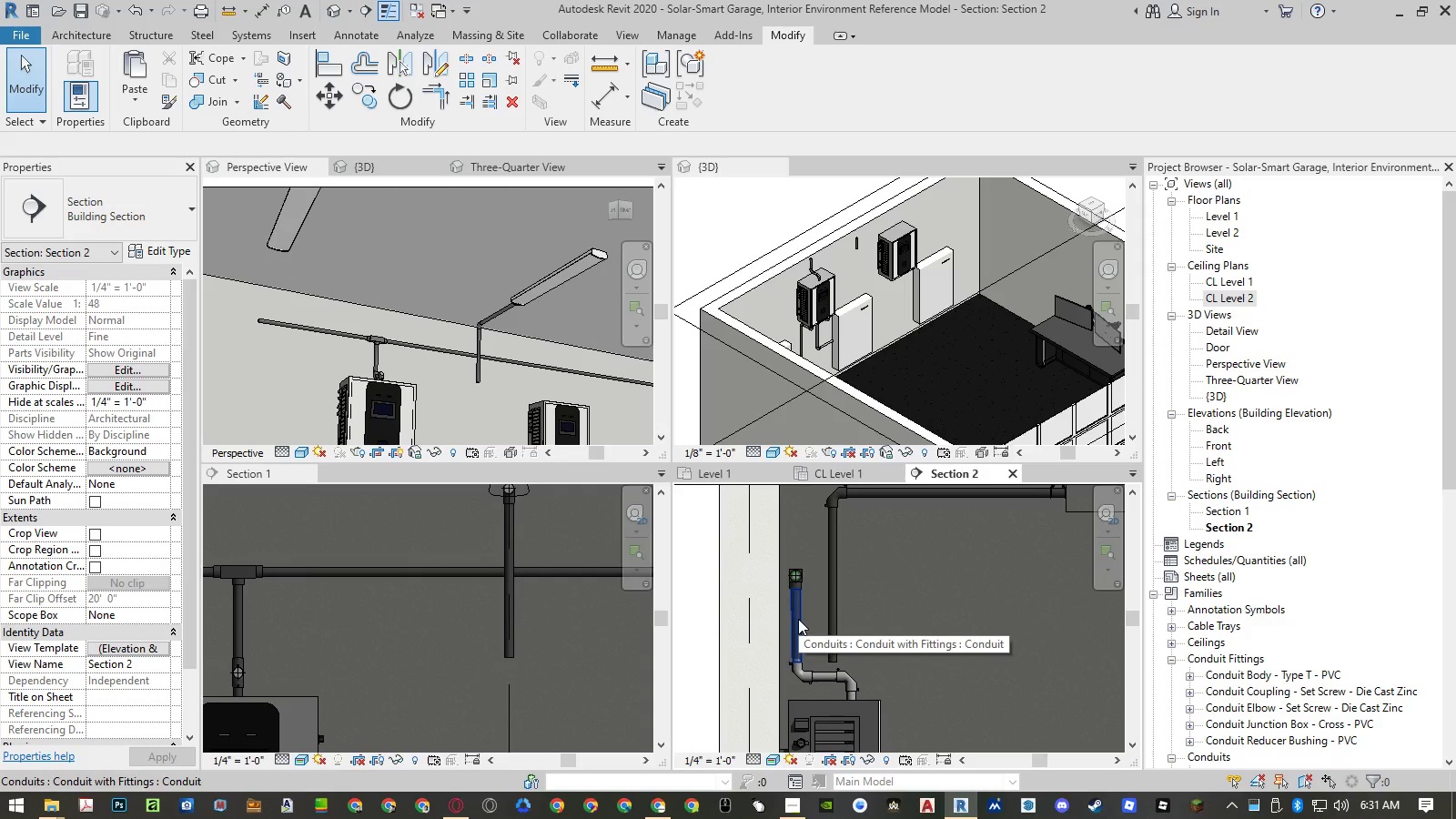 
key(A)
 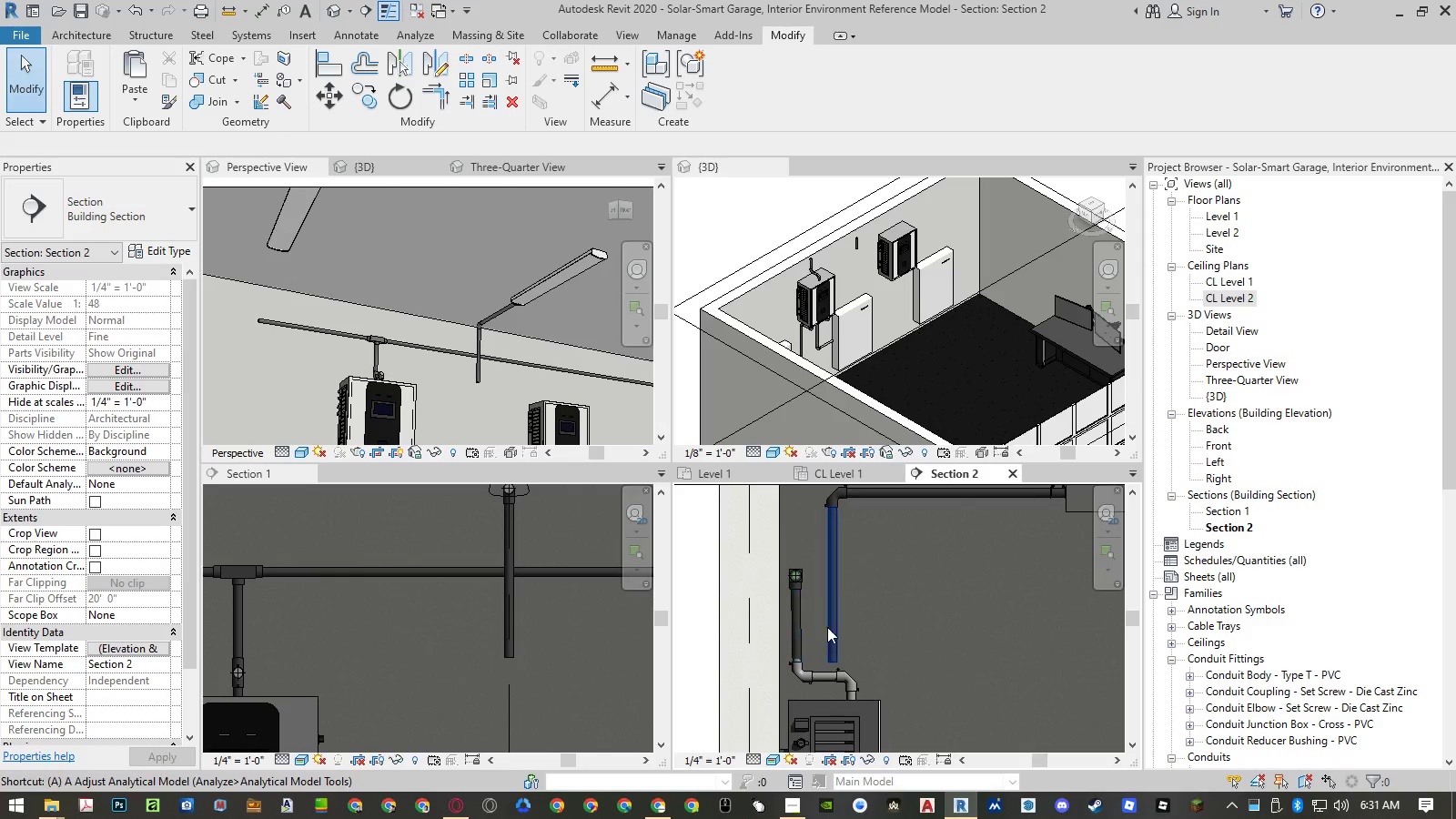 
key(L)
 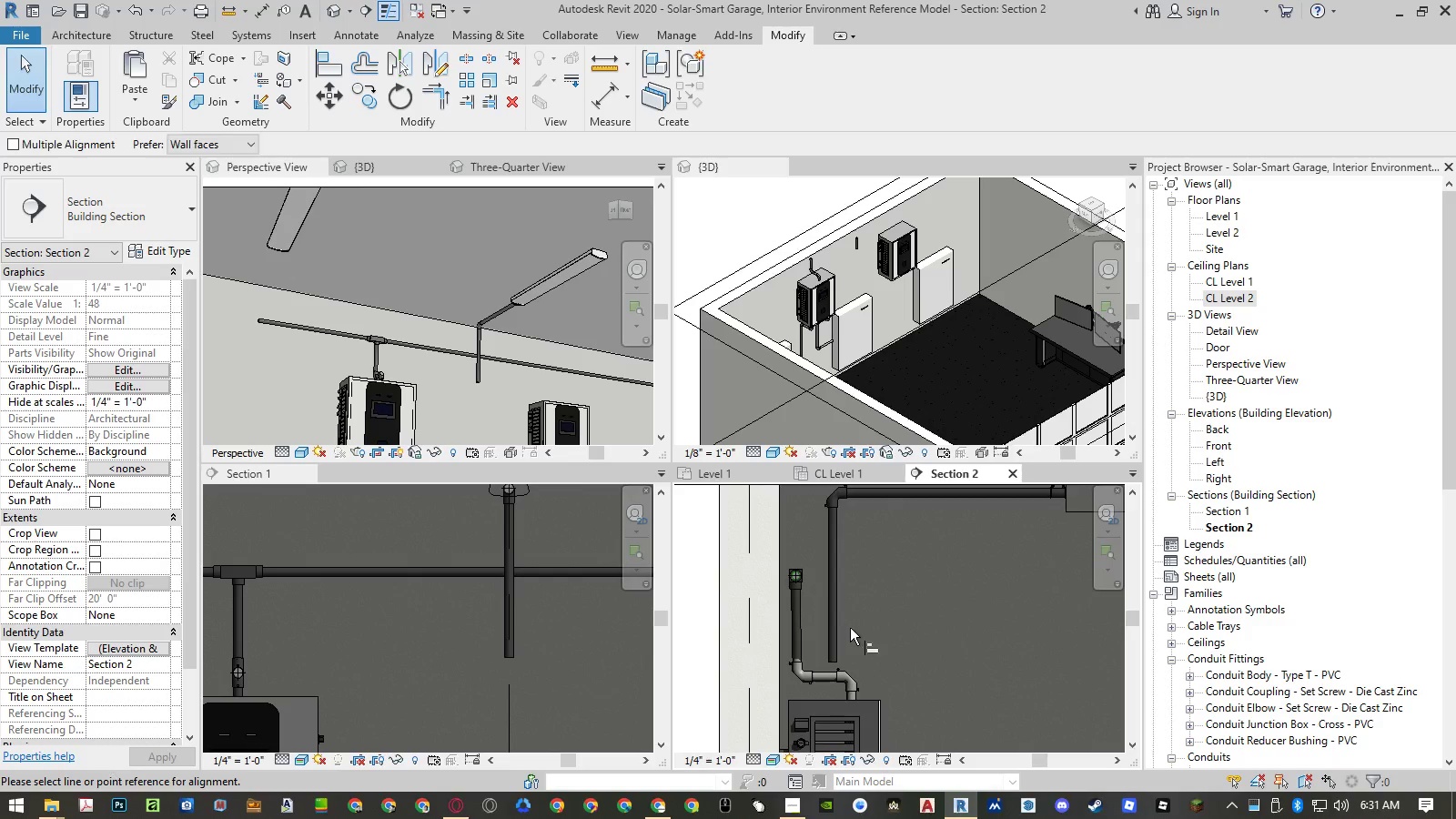 
scroll: coordinate [840, 626], scroll_direction: up, amount: 3.0
 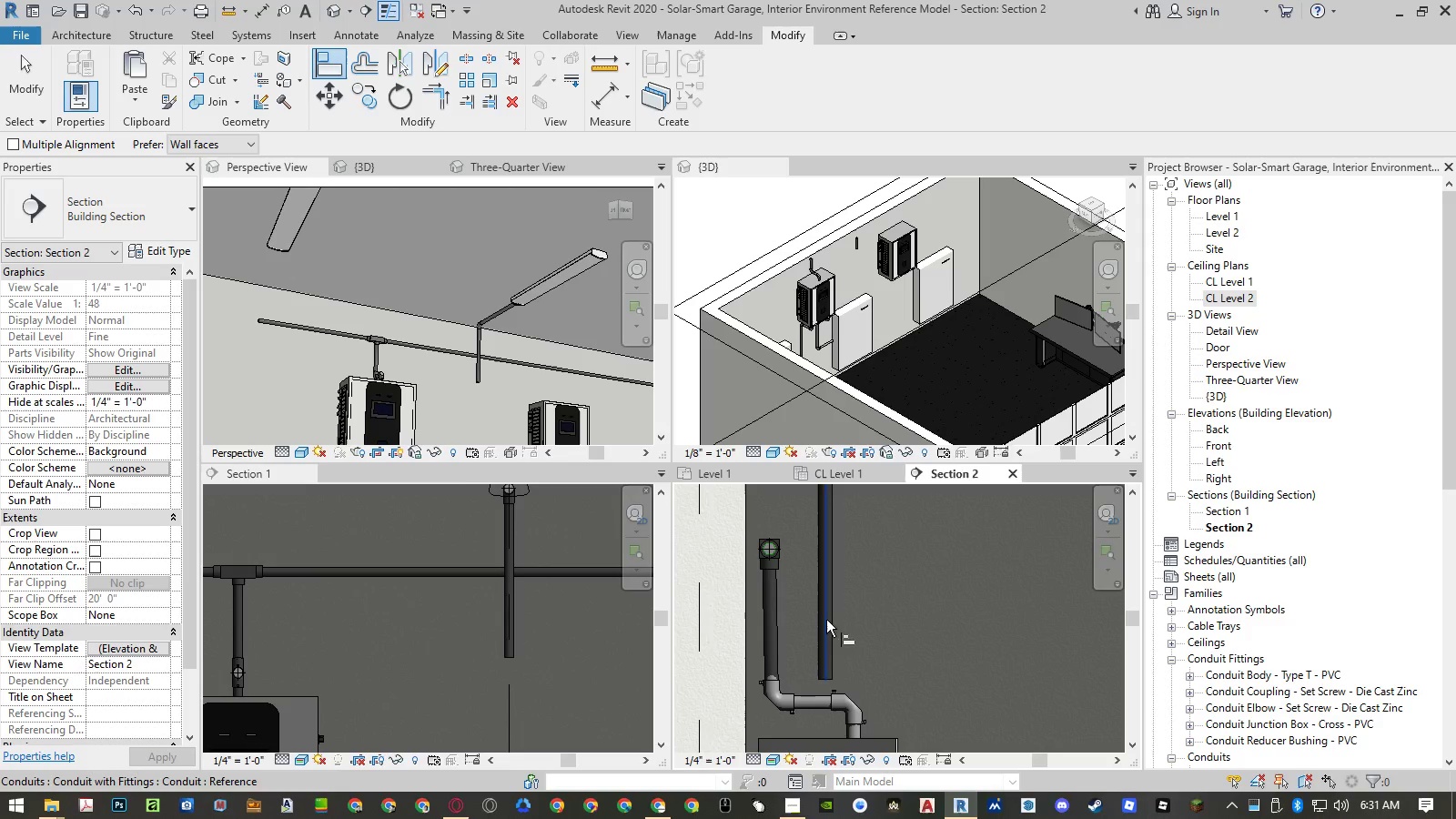 
left_click([826, 620])
 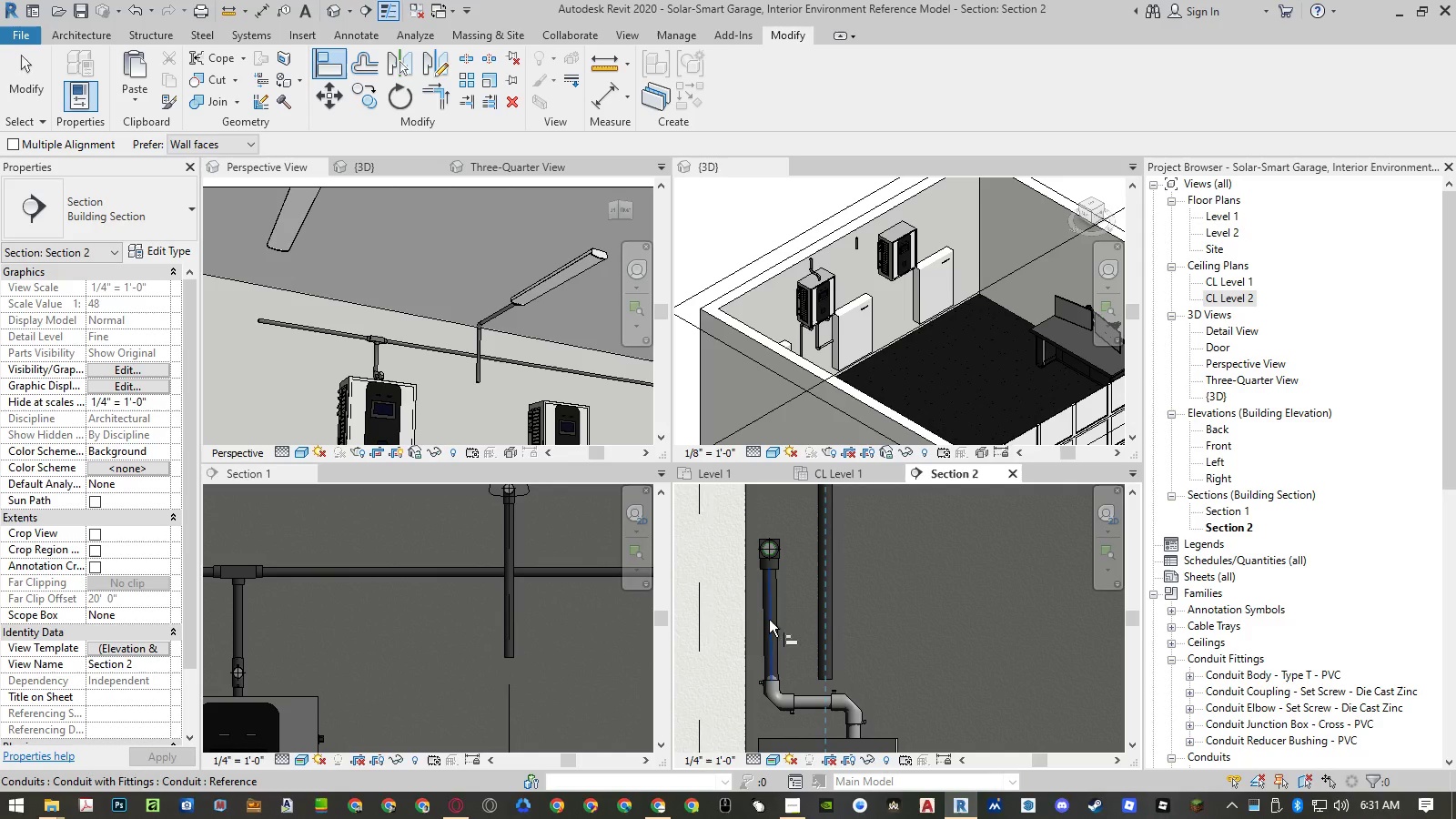 
left_click([769, 620])
 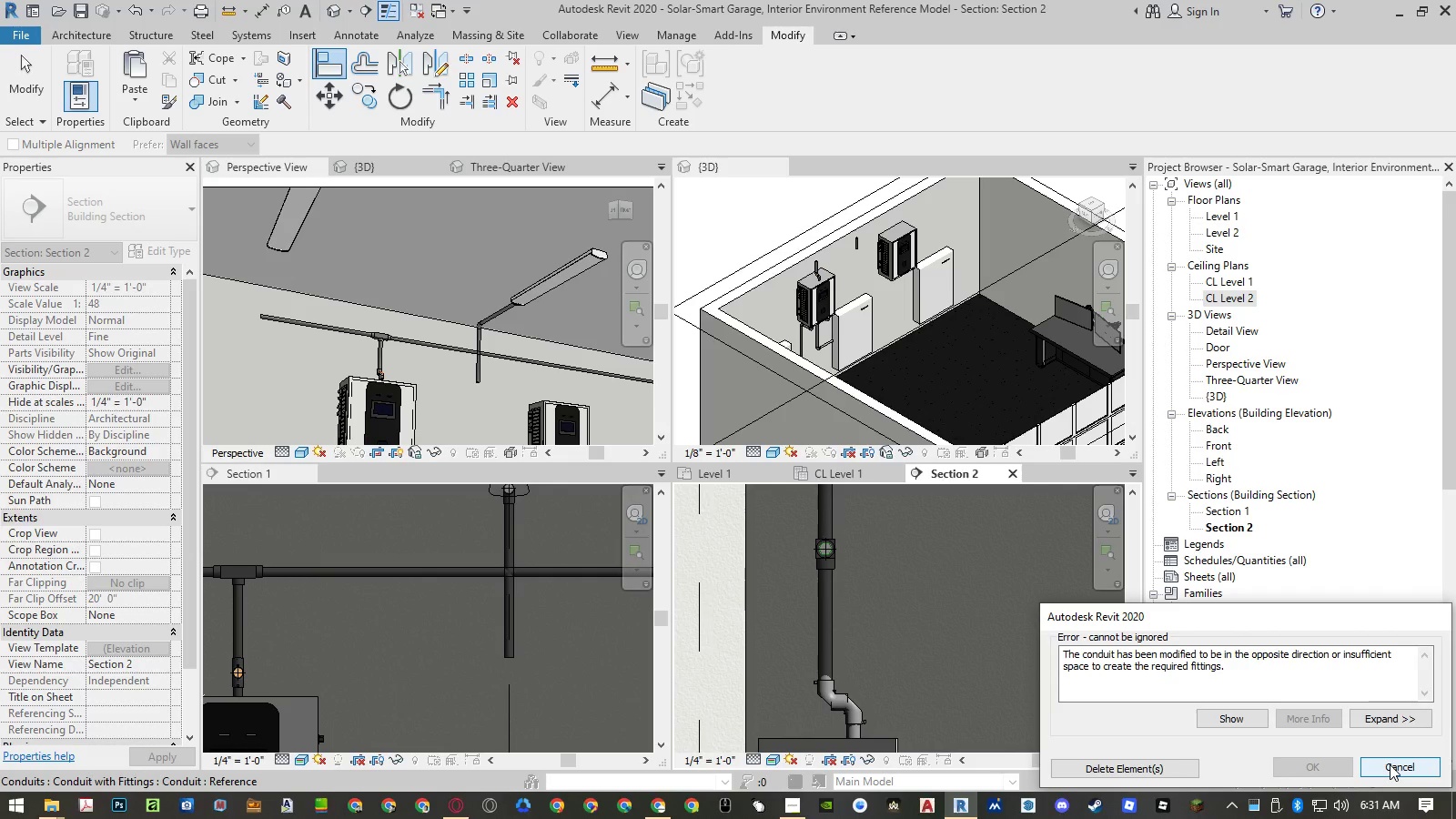 
left_click([1179, 769])
 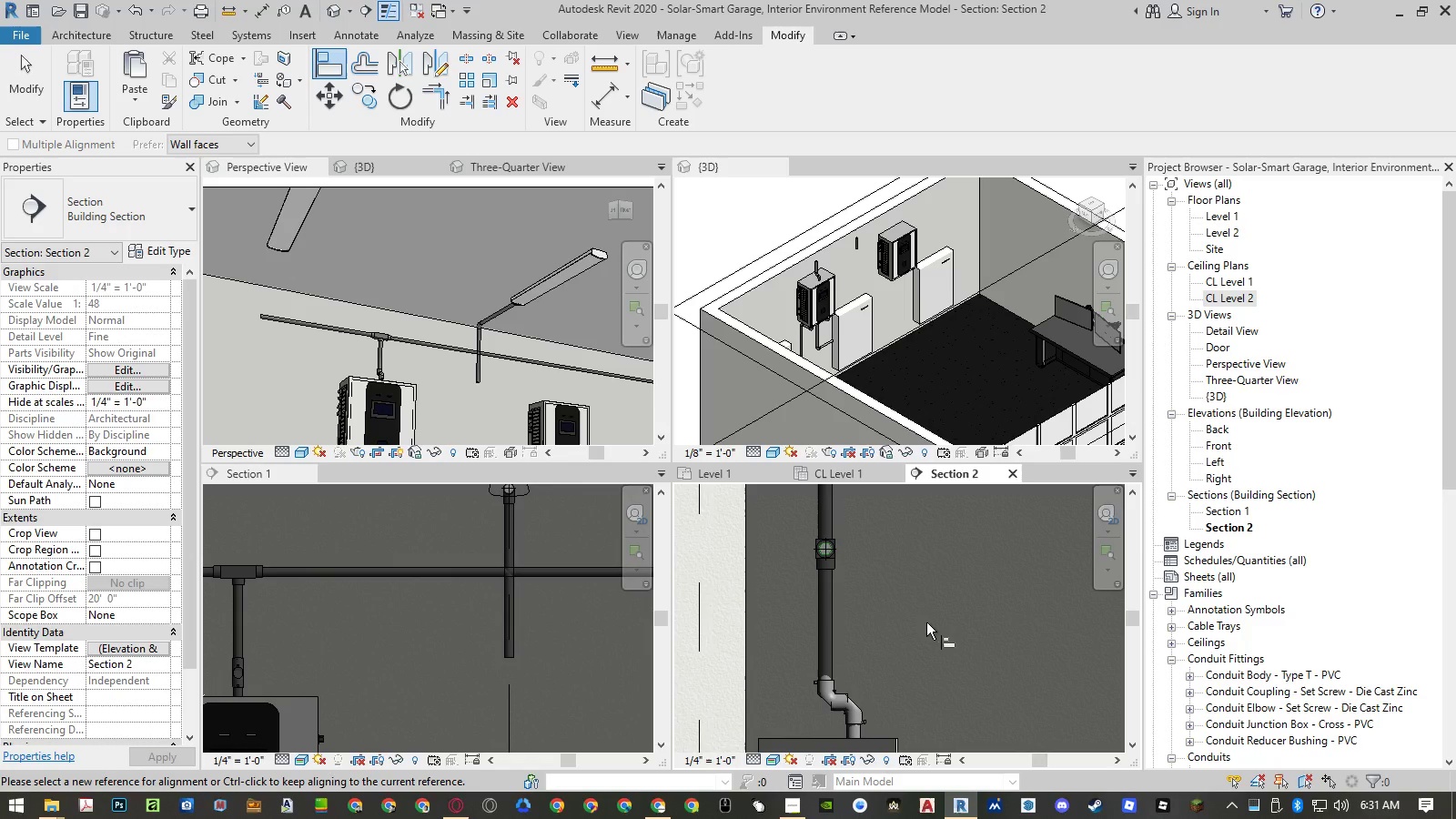 
key(Escape)
 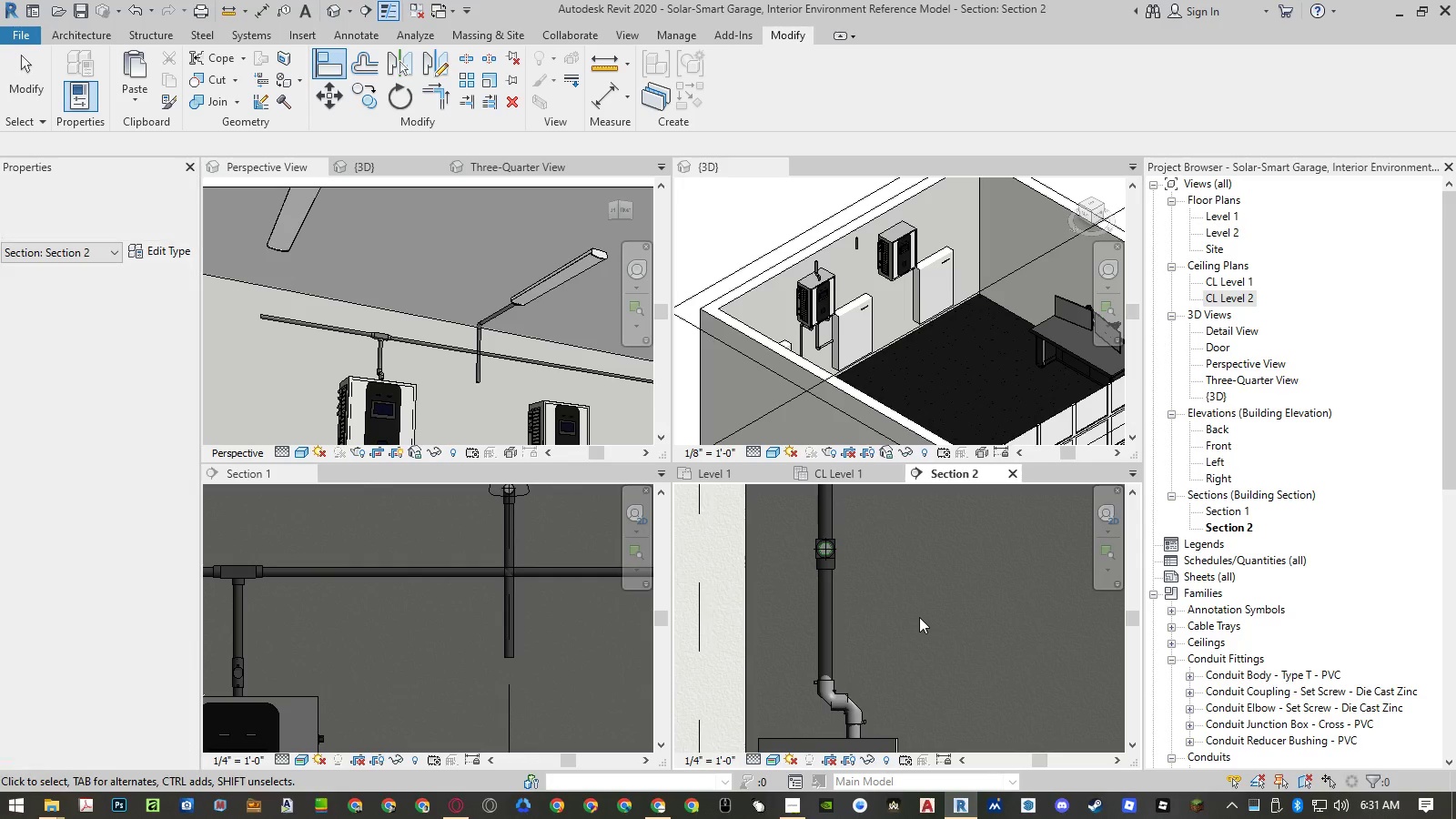 
key(Escape)
 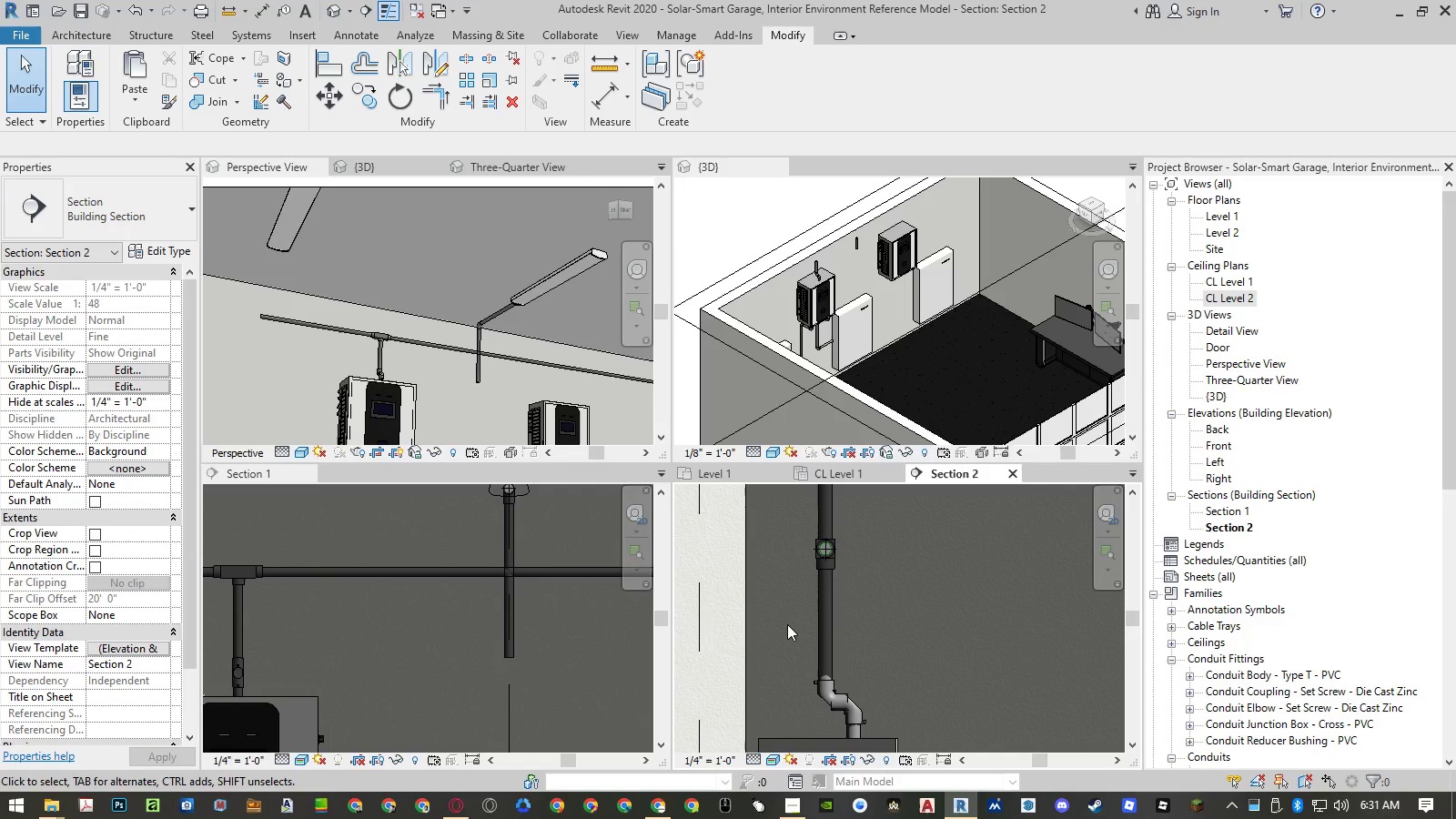 
left_click([787, 624])
 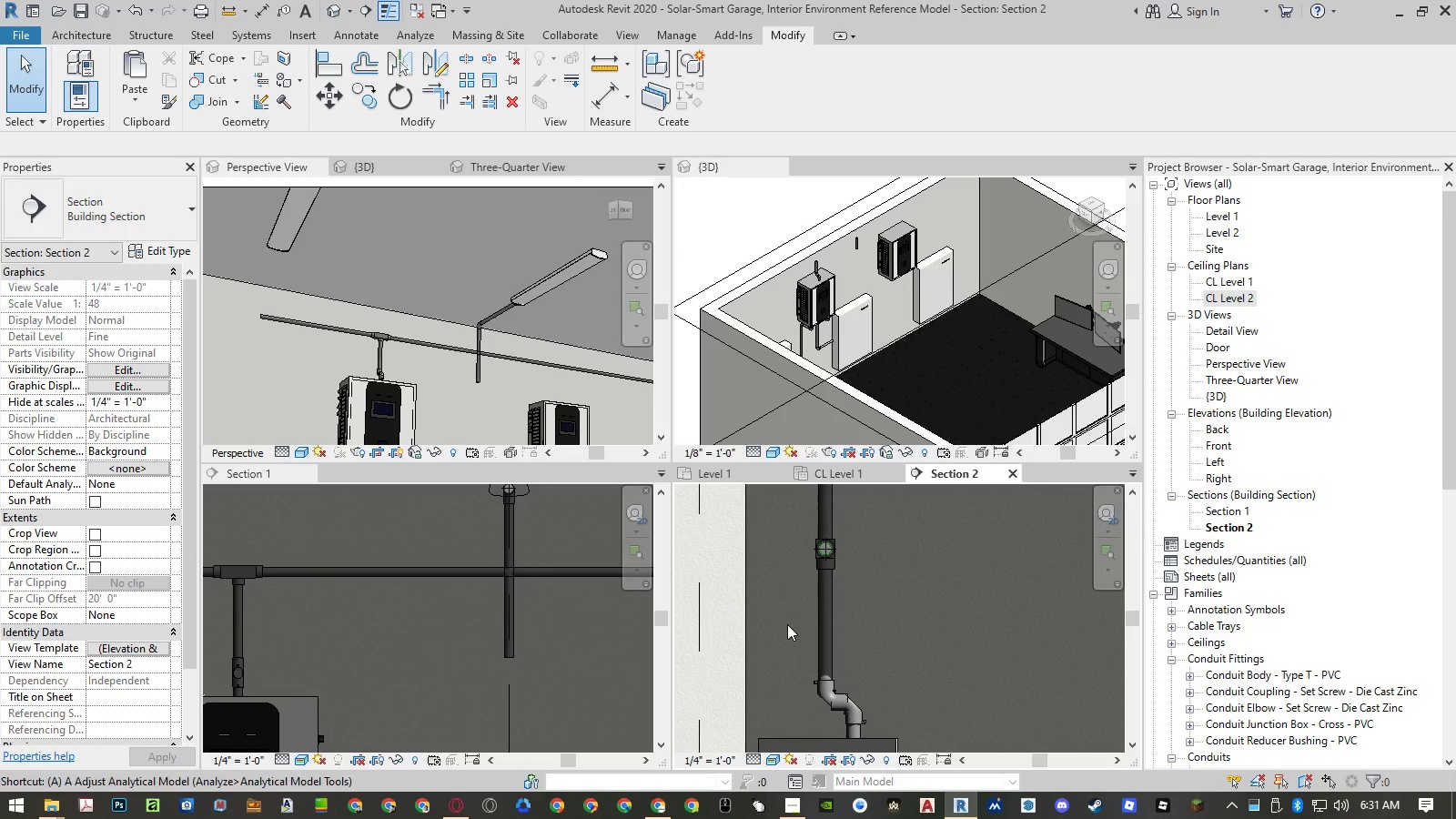 
type(al)
 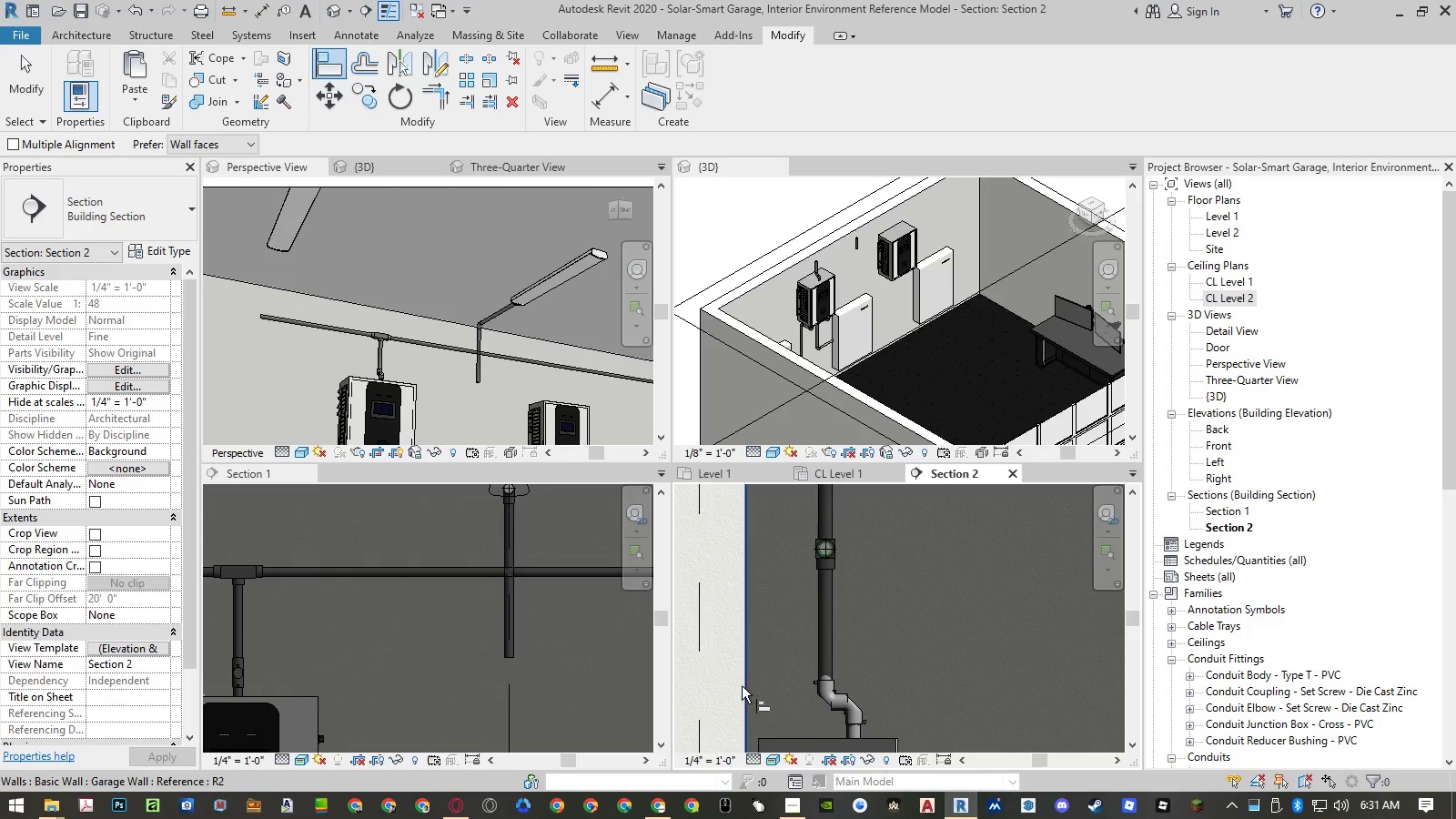 
left_click([743, 686])
 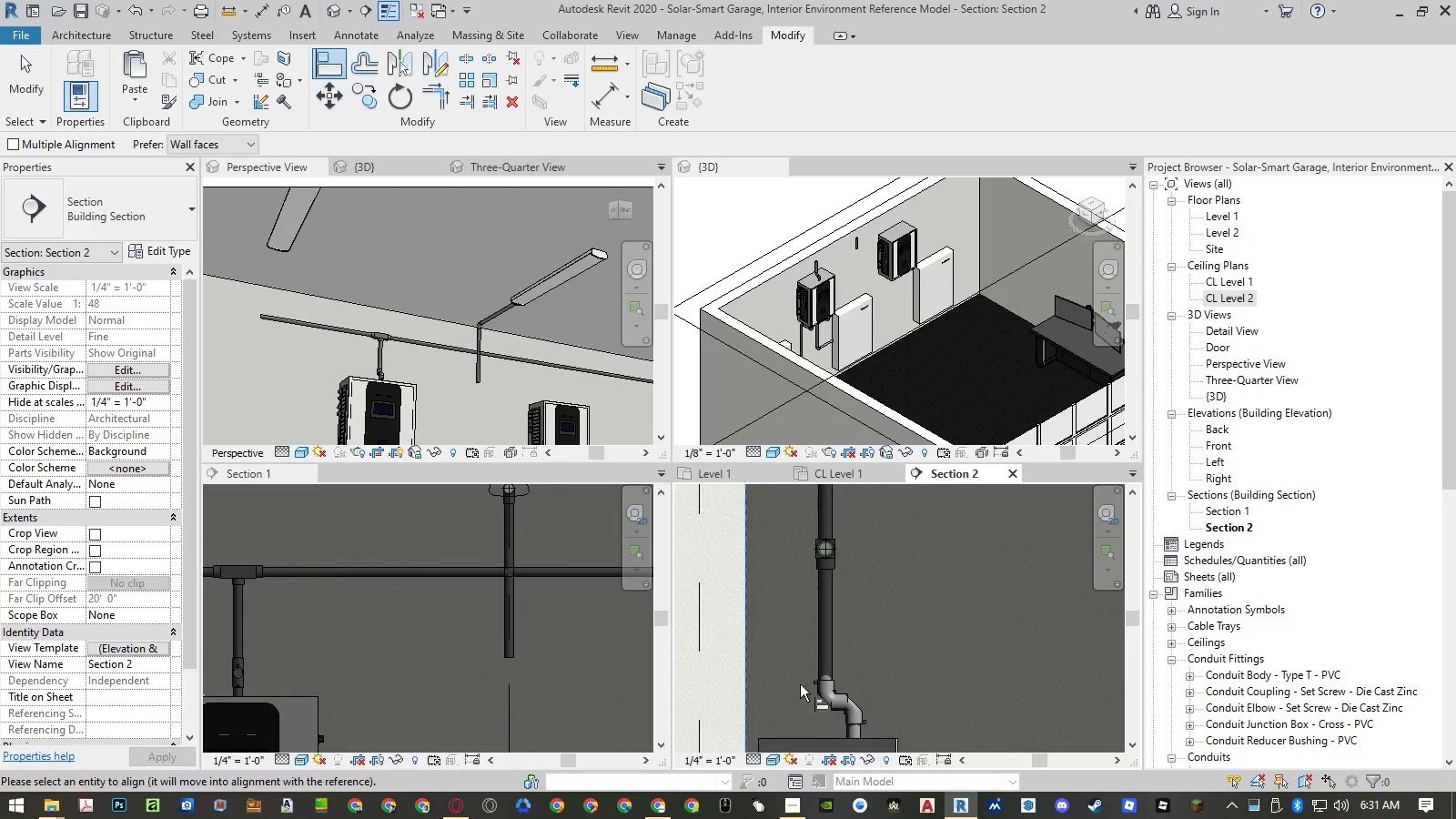 
scroll: coordinate [821, 688], scroll_direction: up, amount: 8.0
 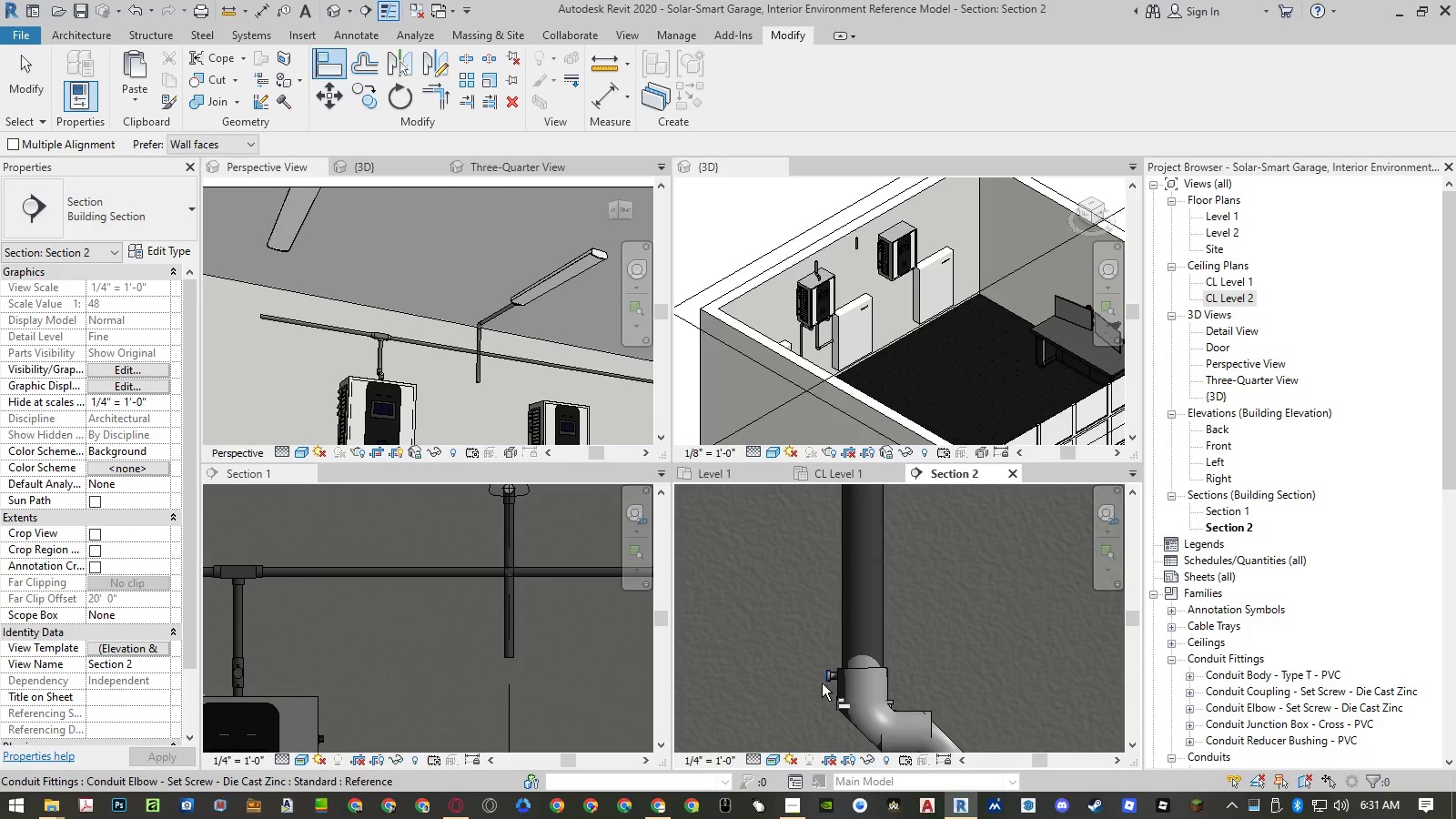 
left_click([822, 683])
 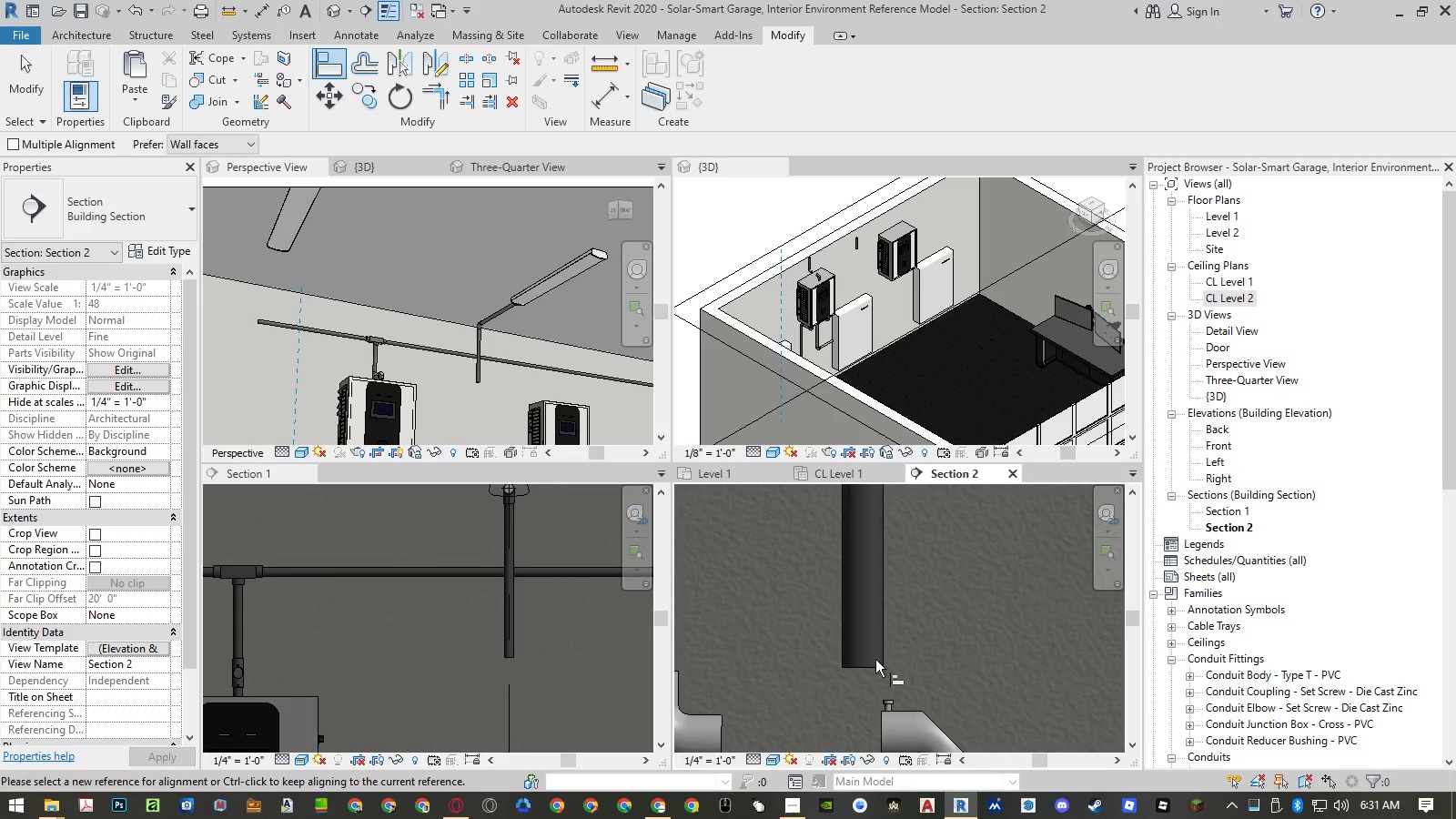 
scroll: coordinate [877, 662], scroll_direction: down, amount: 4.0
 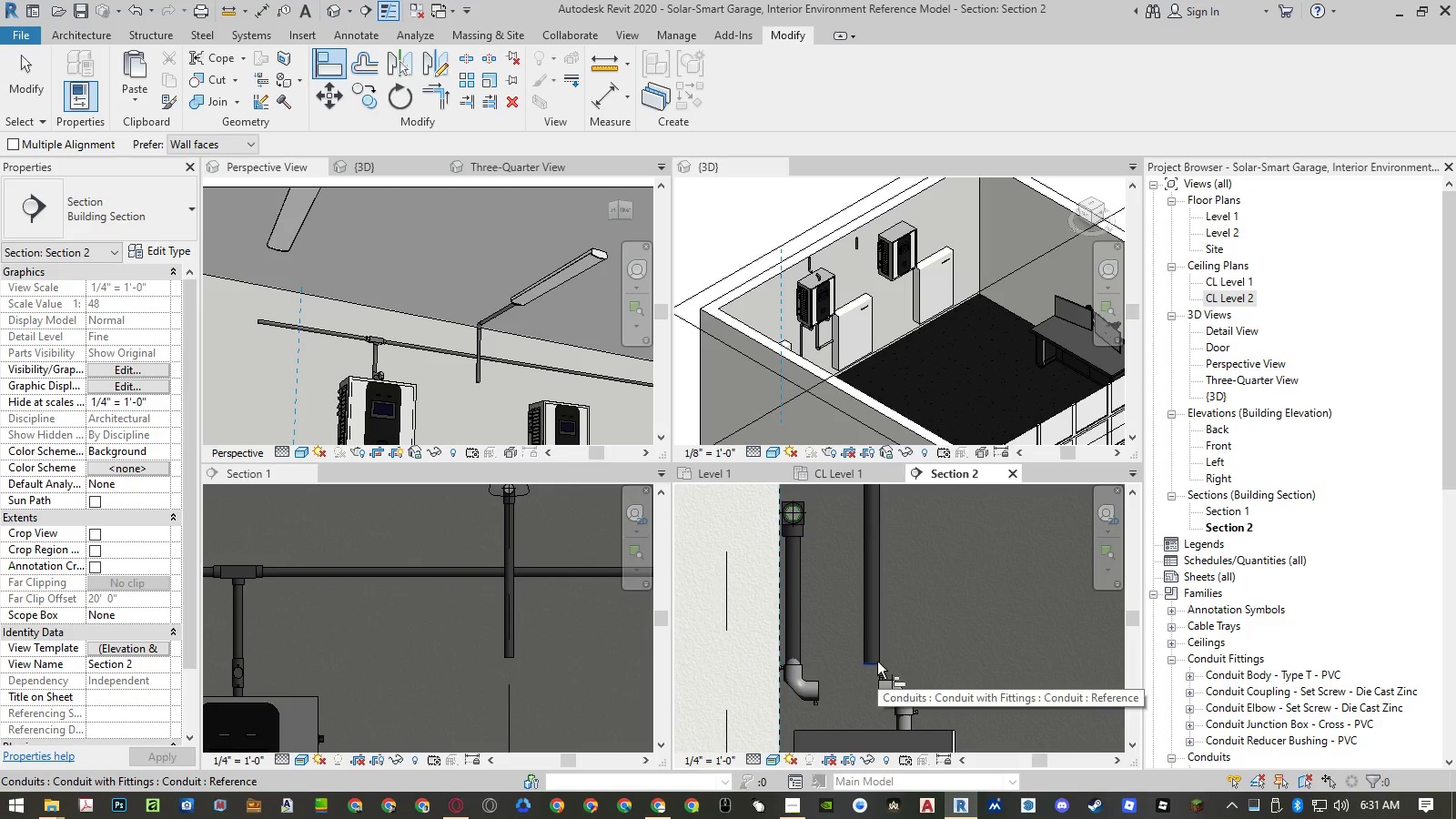 
key(Escape)
 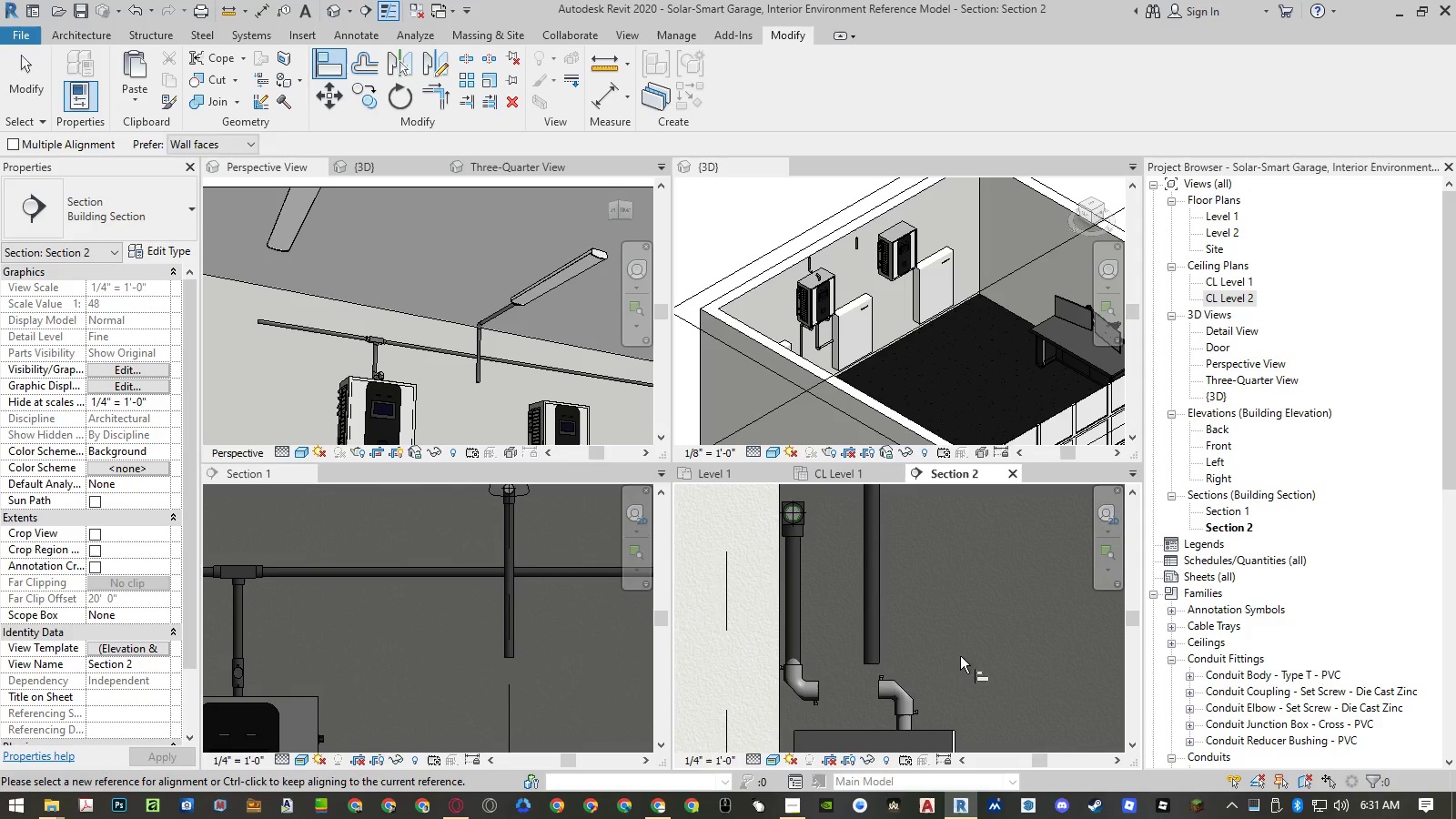 
key(Escape)
 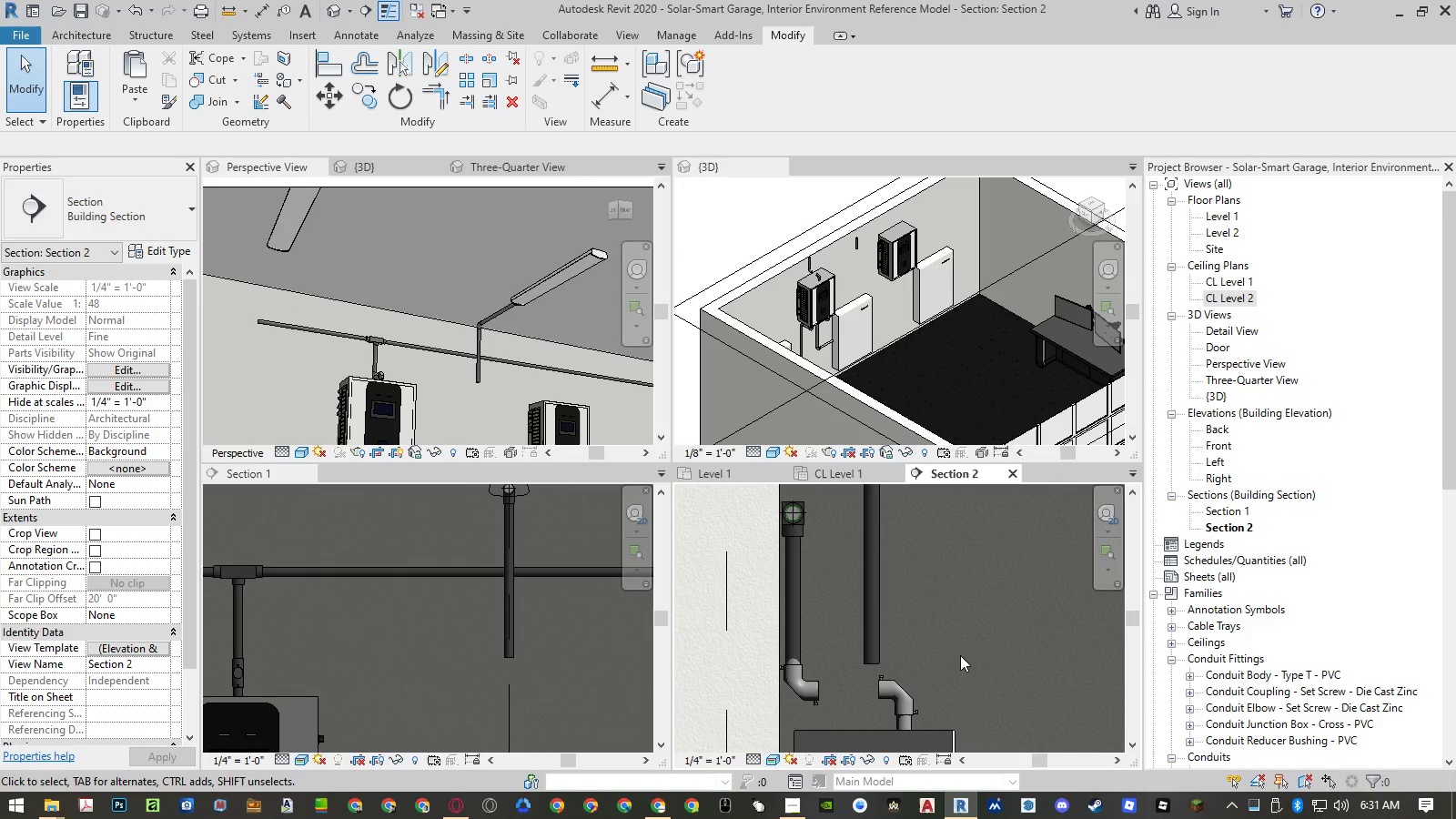 
key(Control+Z)
 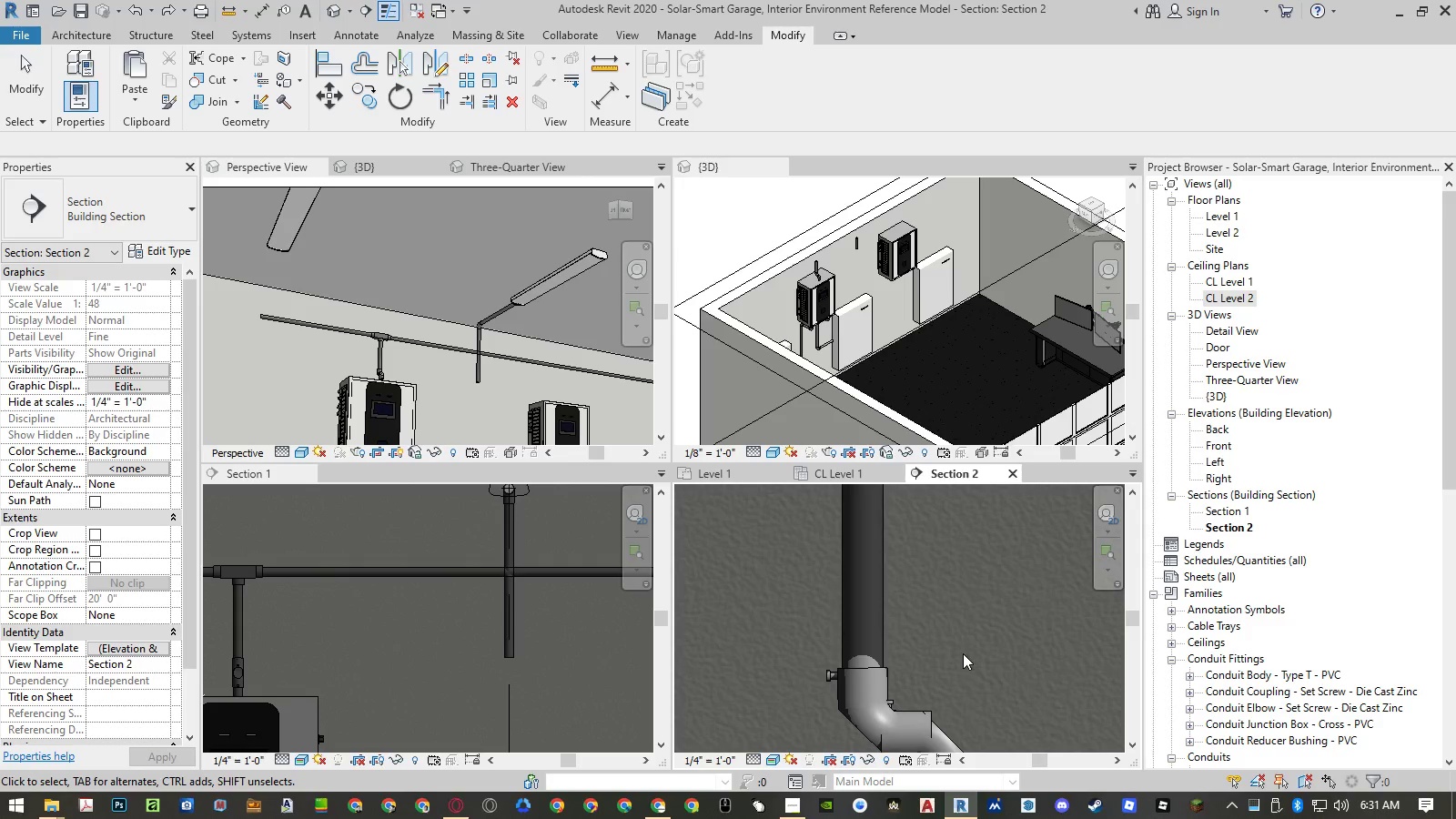 
key(Control+ControlLeft)
 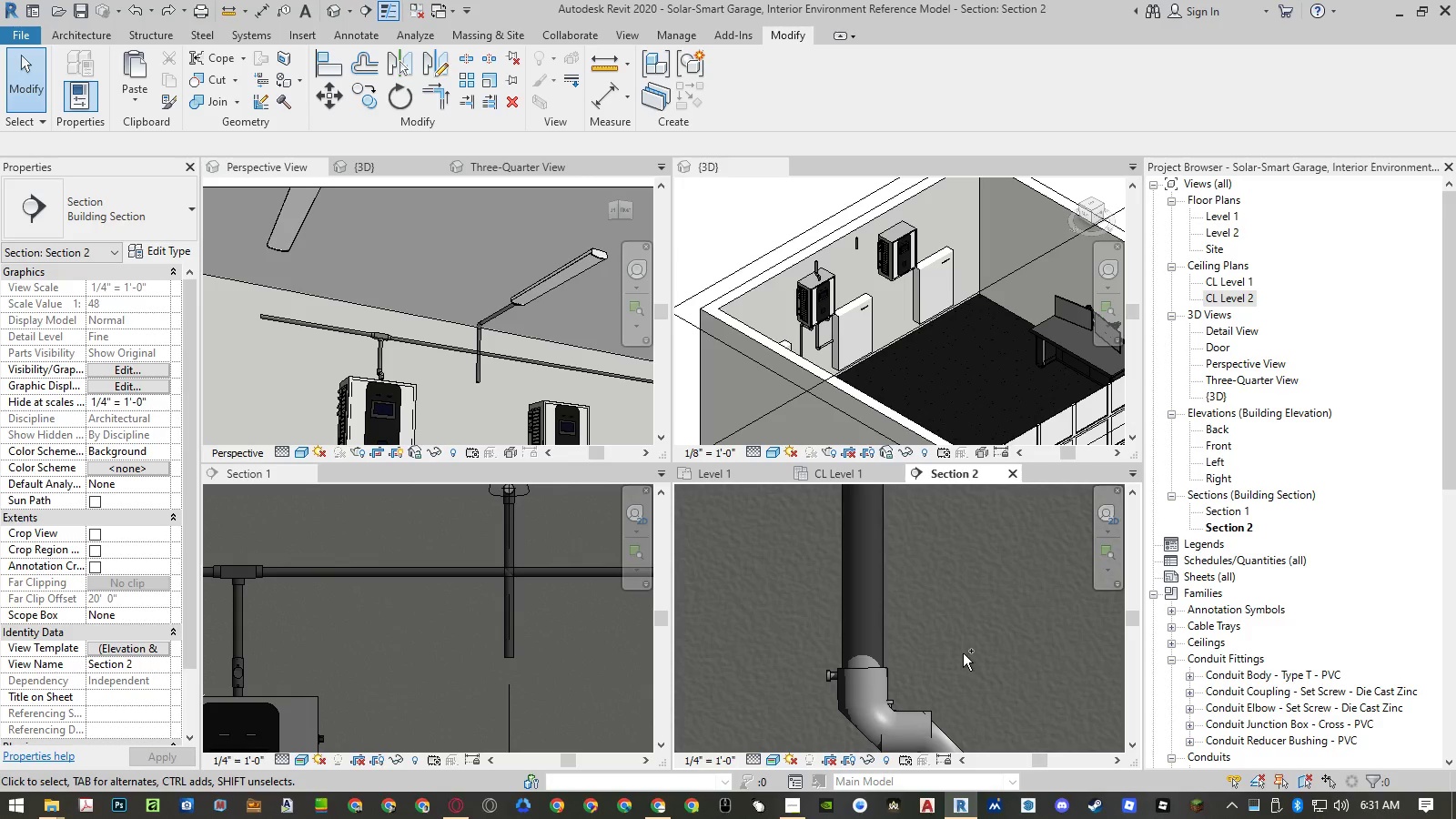 
key(Control+Z)
 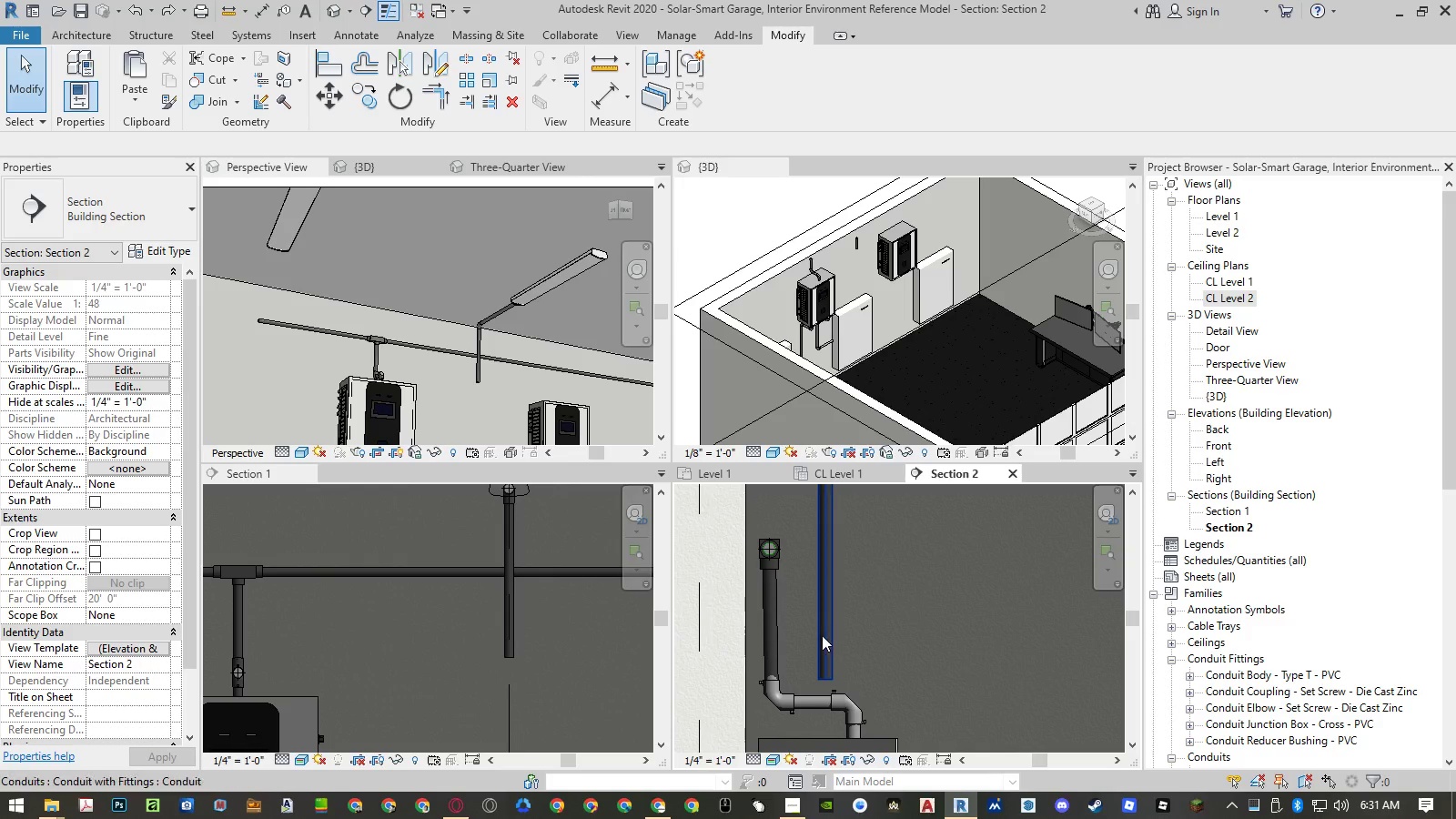 
left_click([820, 635])
 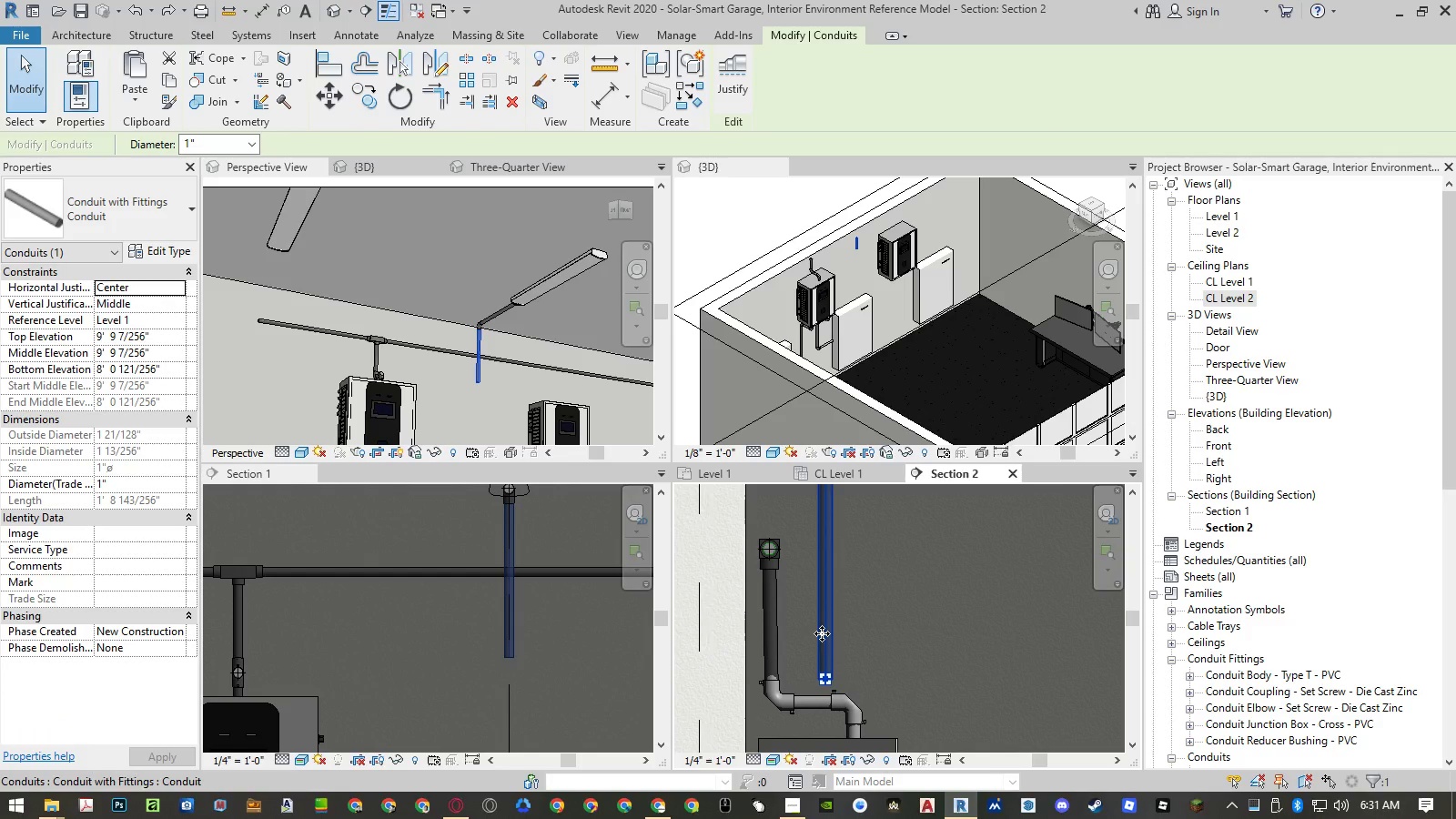 
type(mv)
 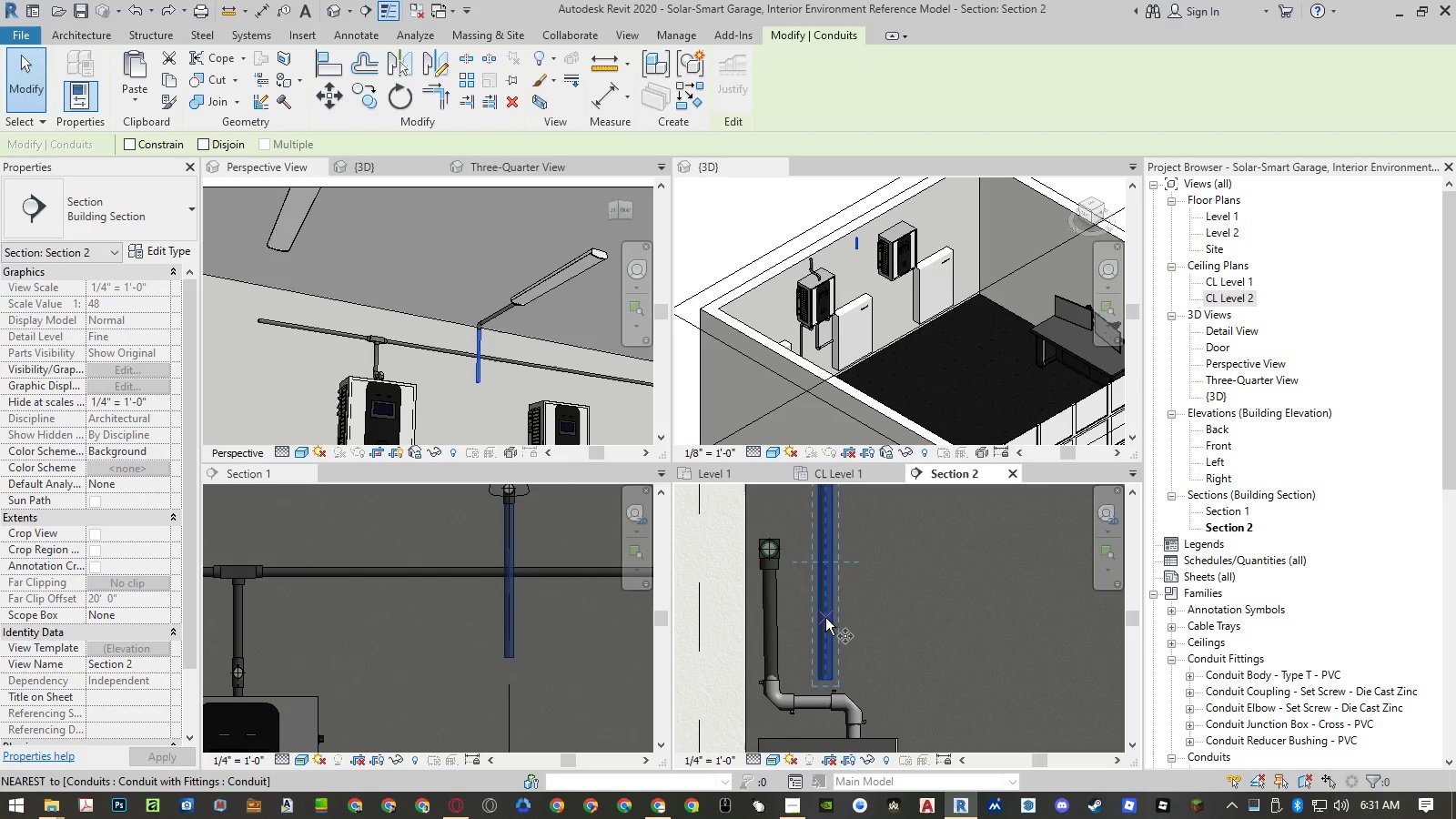 
left_click([825, 618])
 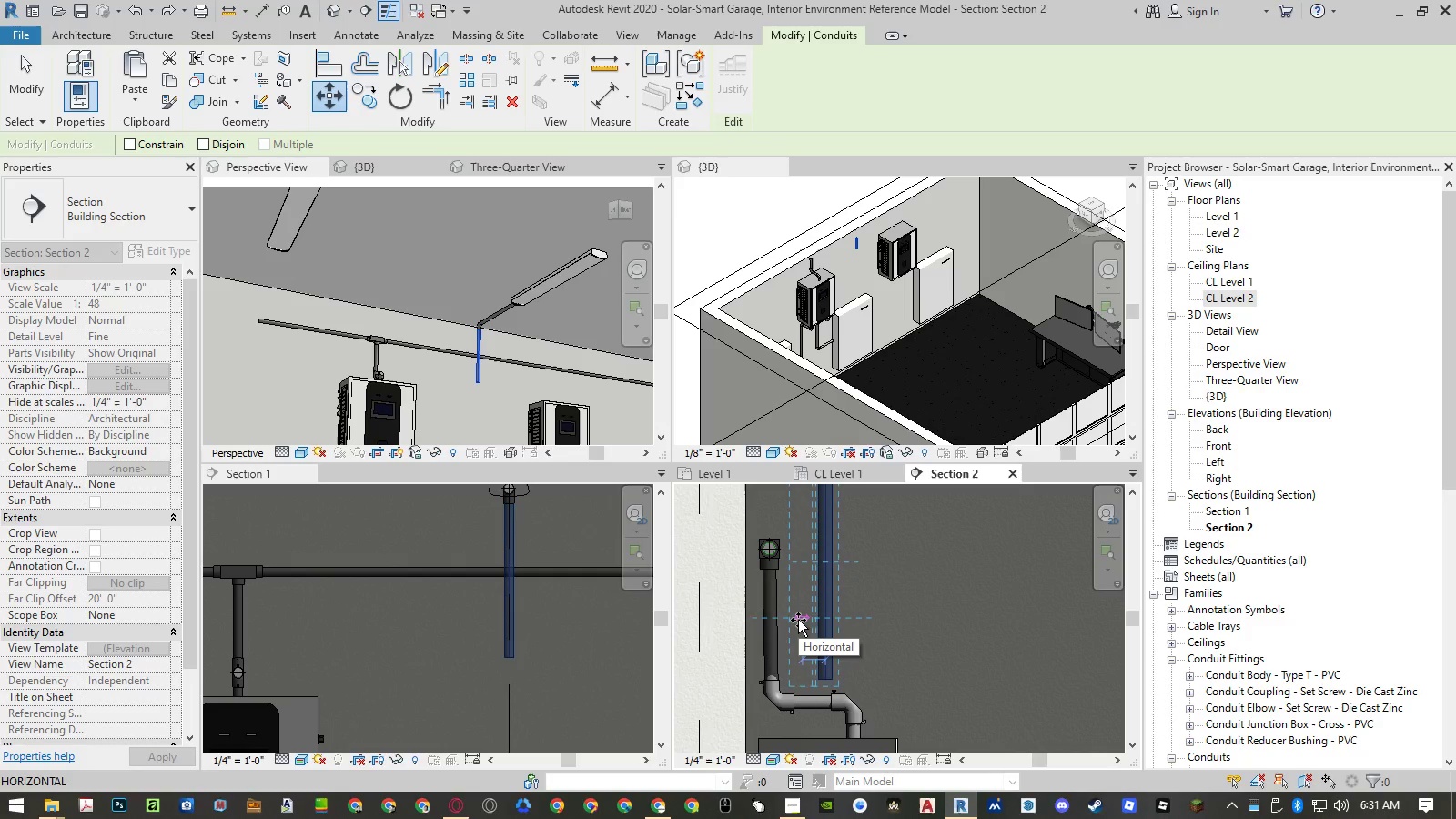 
left_click([798, 620])
 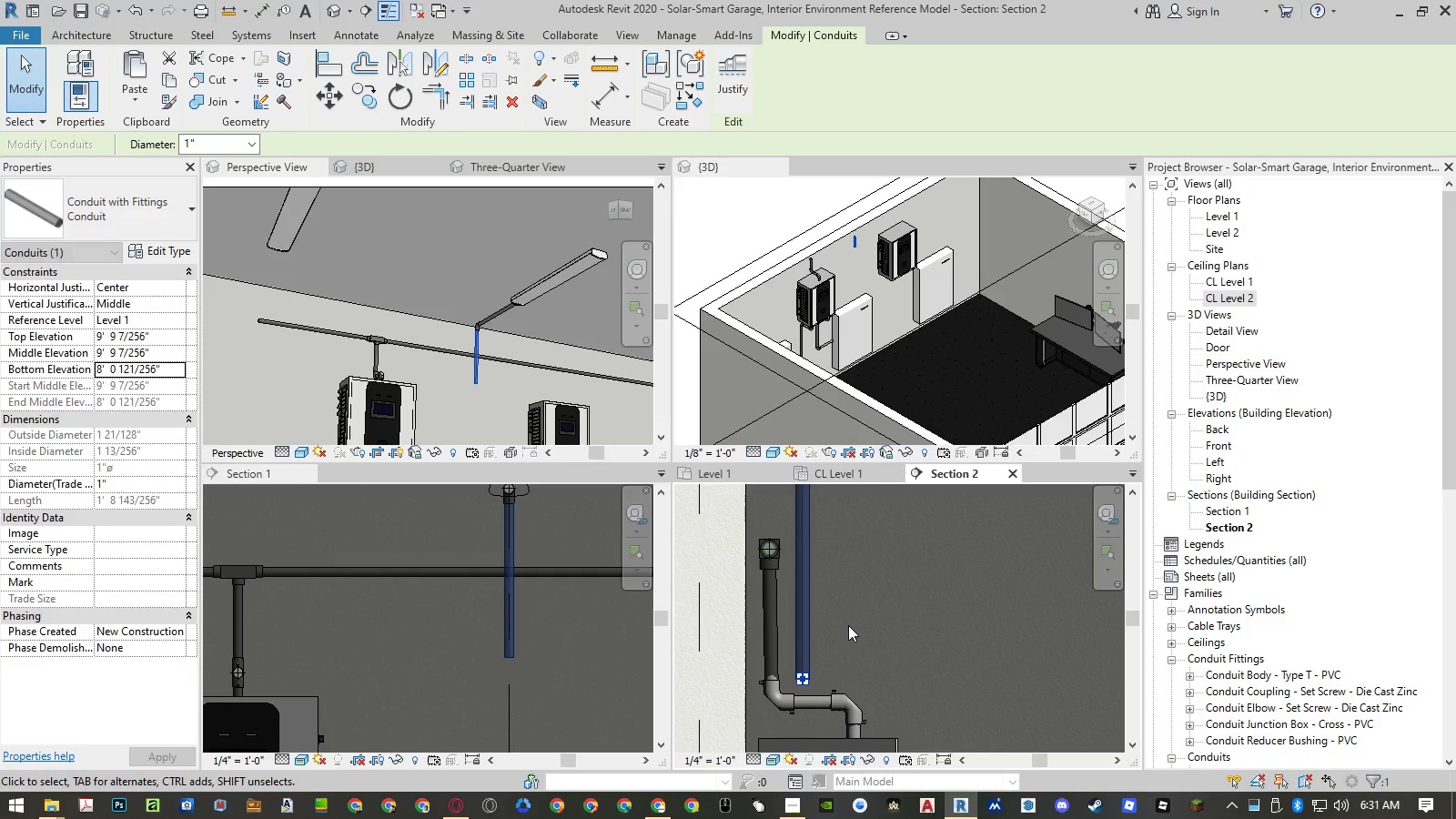 
type(al)
 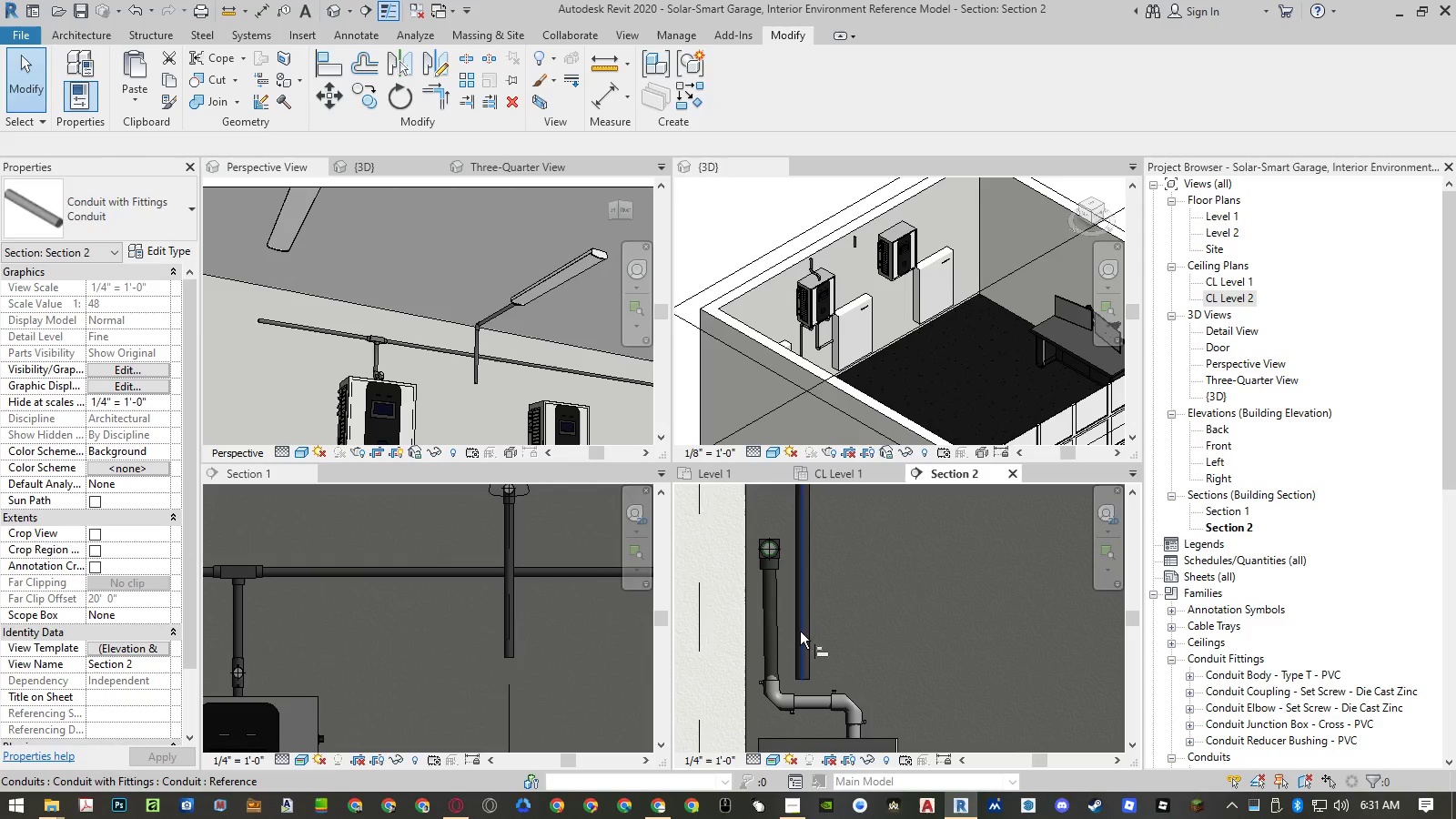 
left_click([800, 632])
 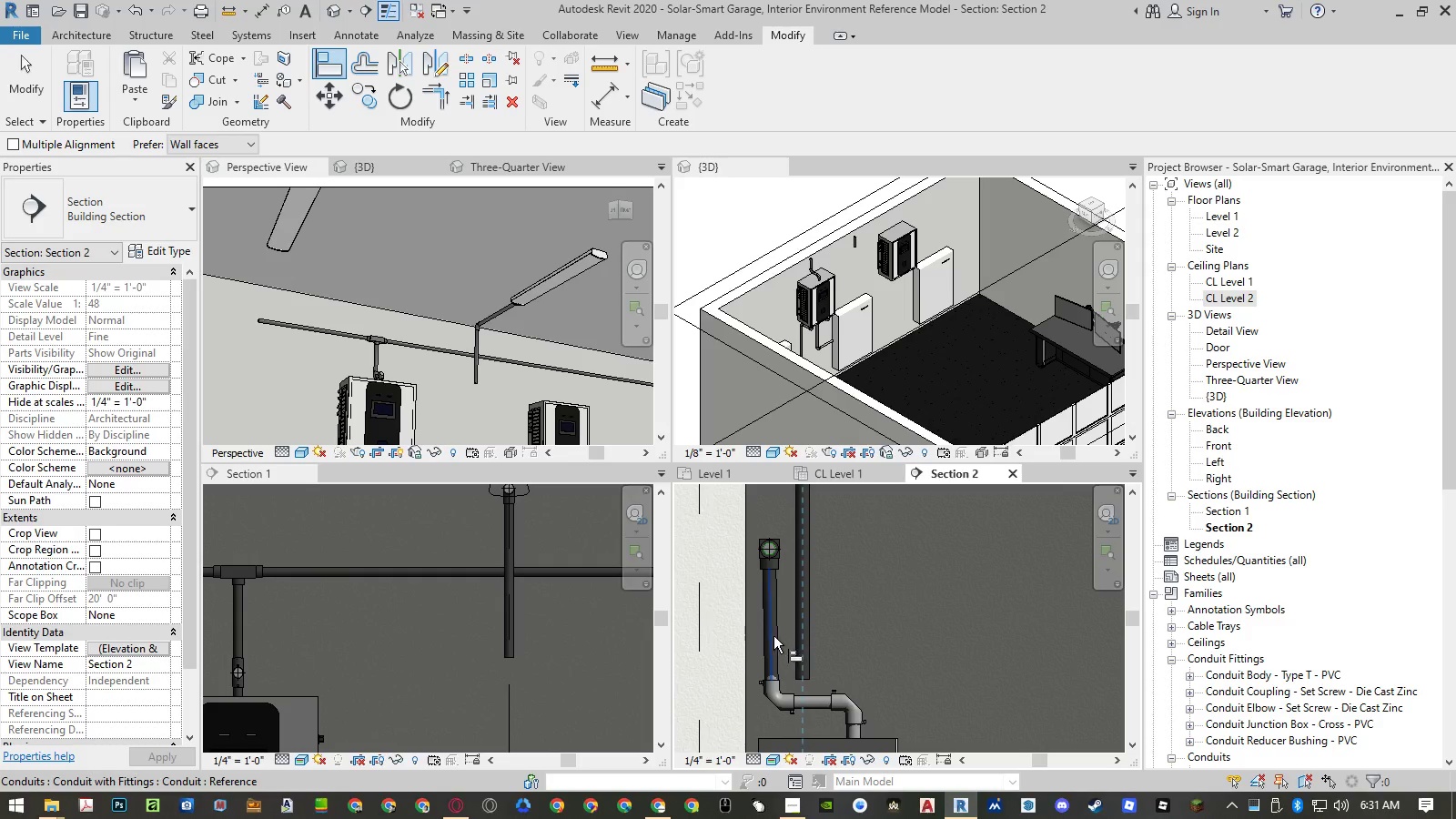 
left_click([774, 637])
 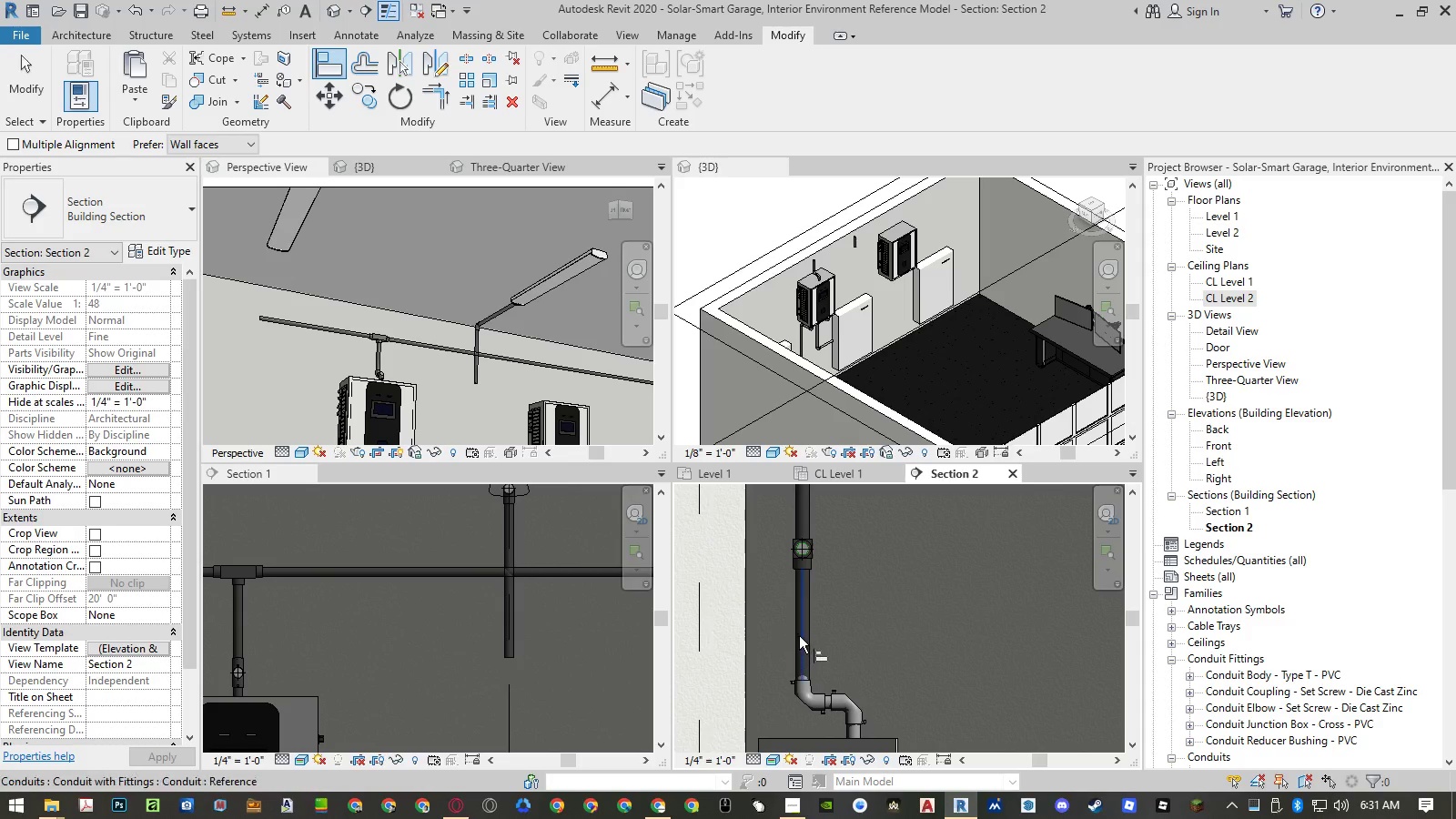 
key(Escape)
 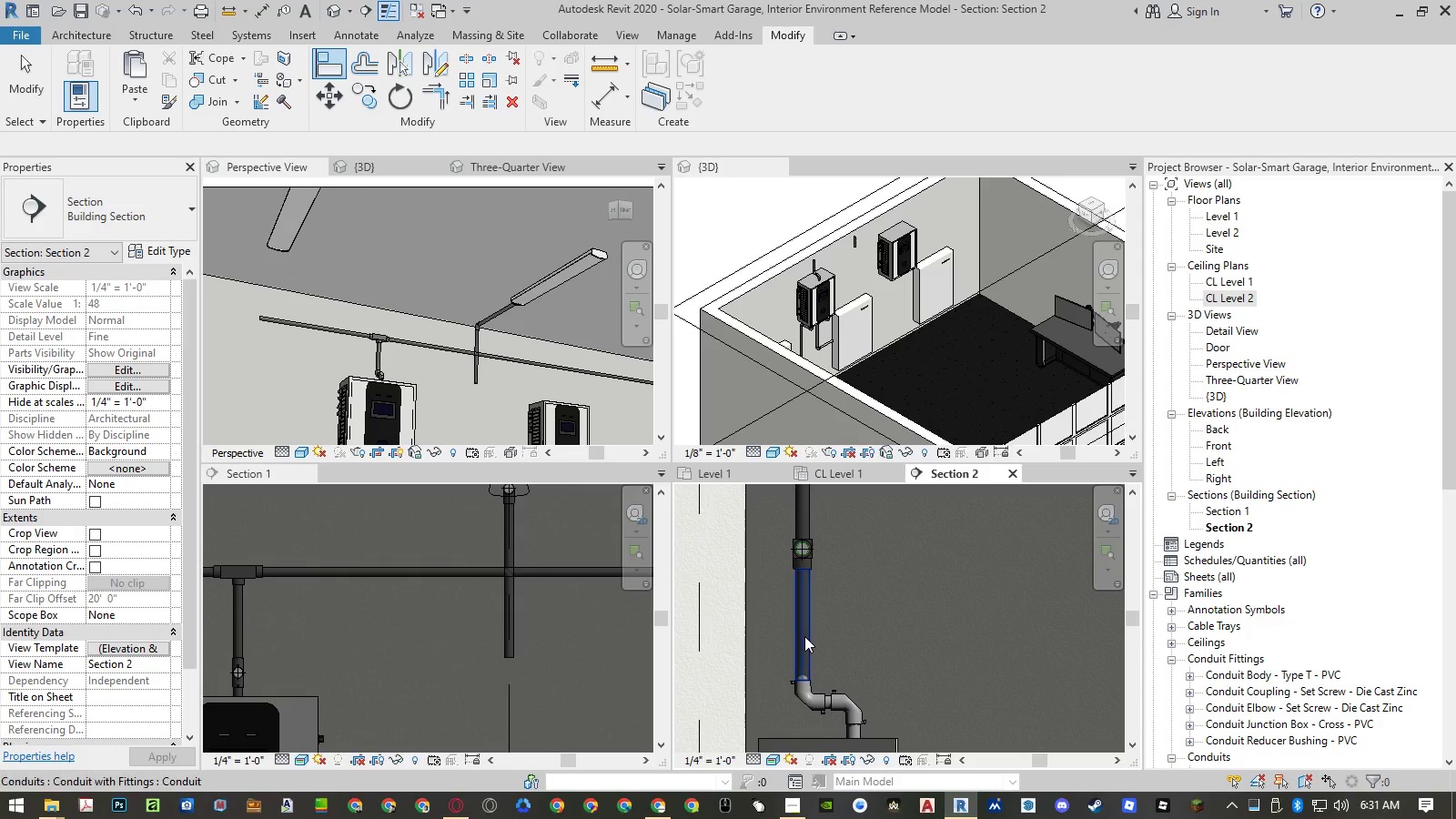 
key(Escape)
 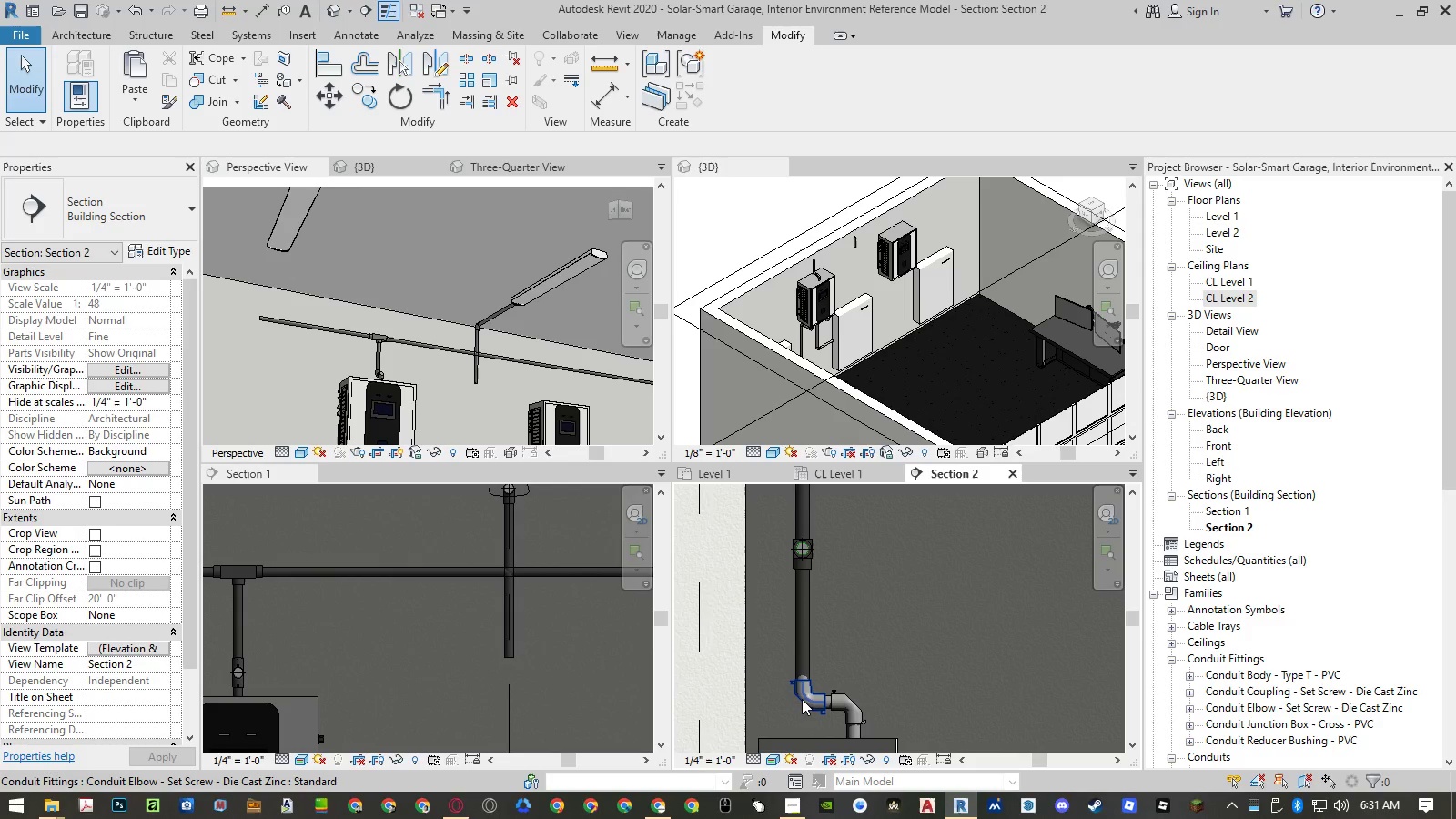 
left_click([802, 699])
 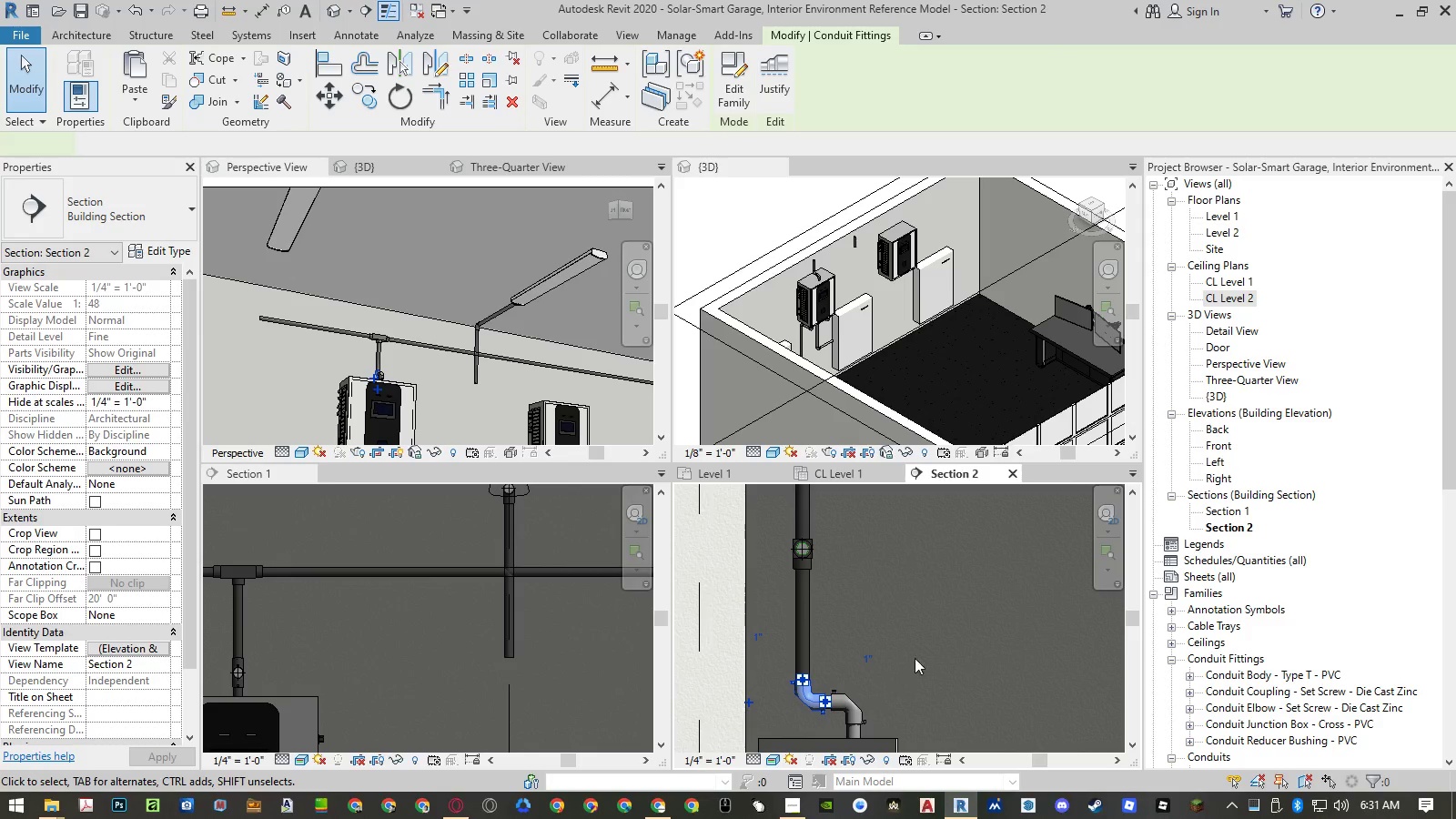 
type(mv)
 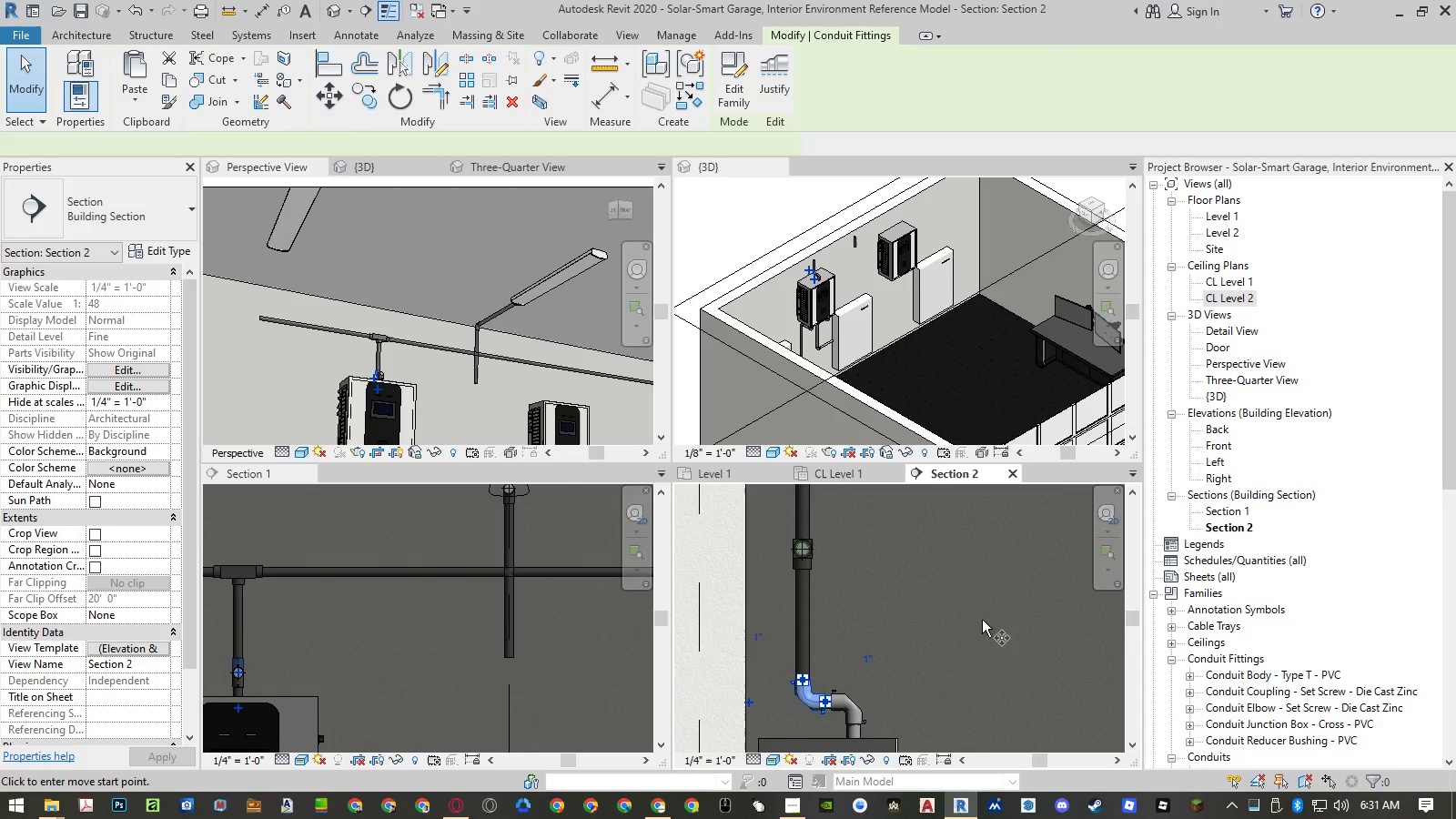 
left_click([982, 620])
 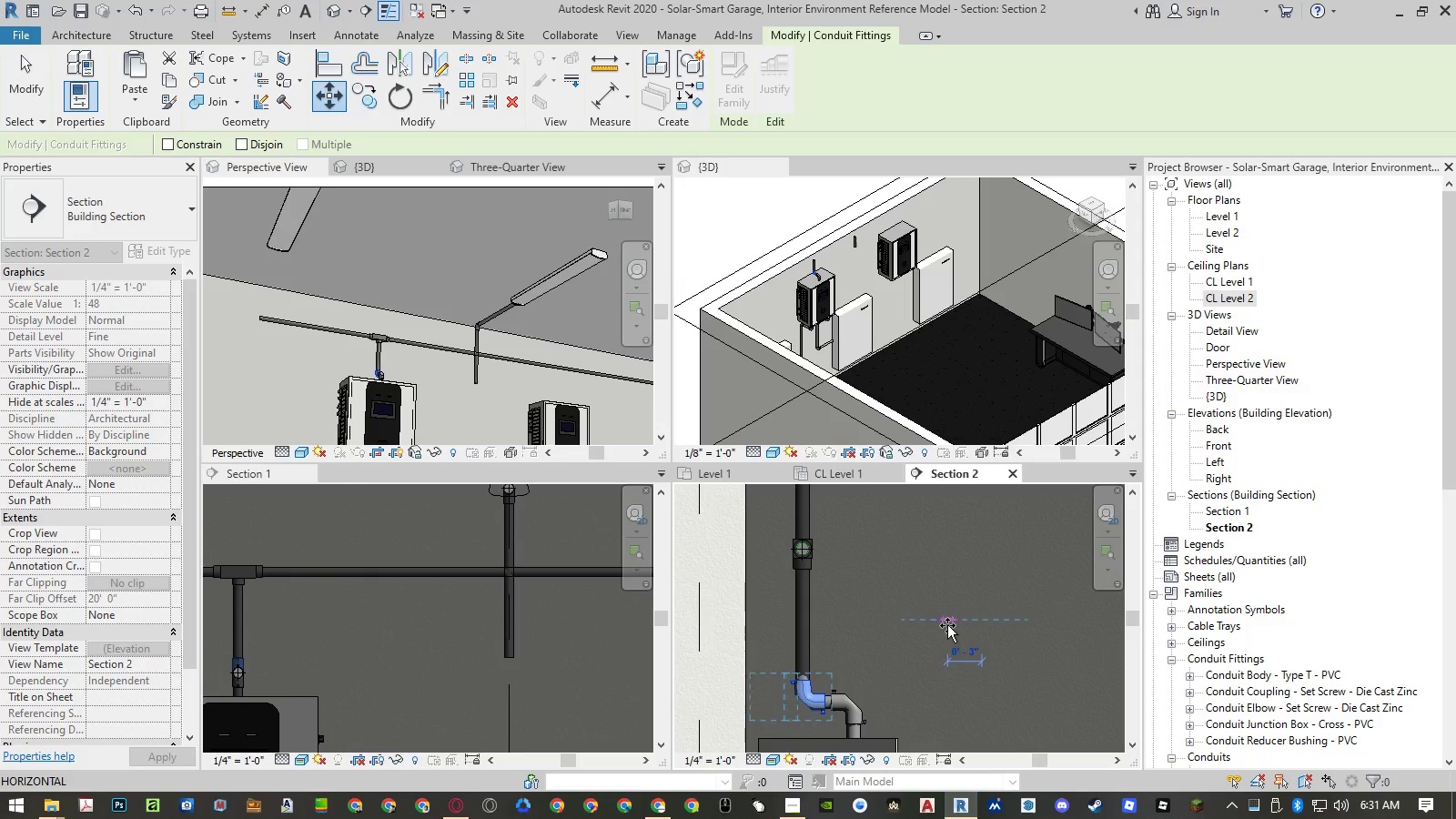 
left_click([950, 625])
 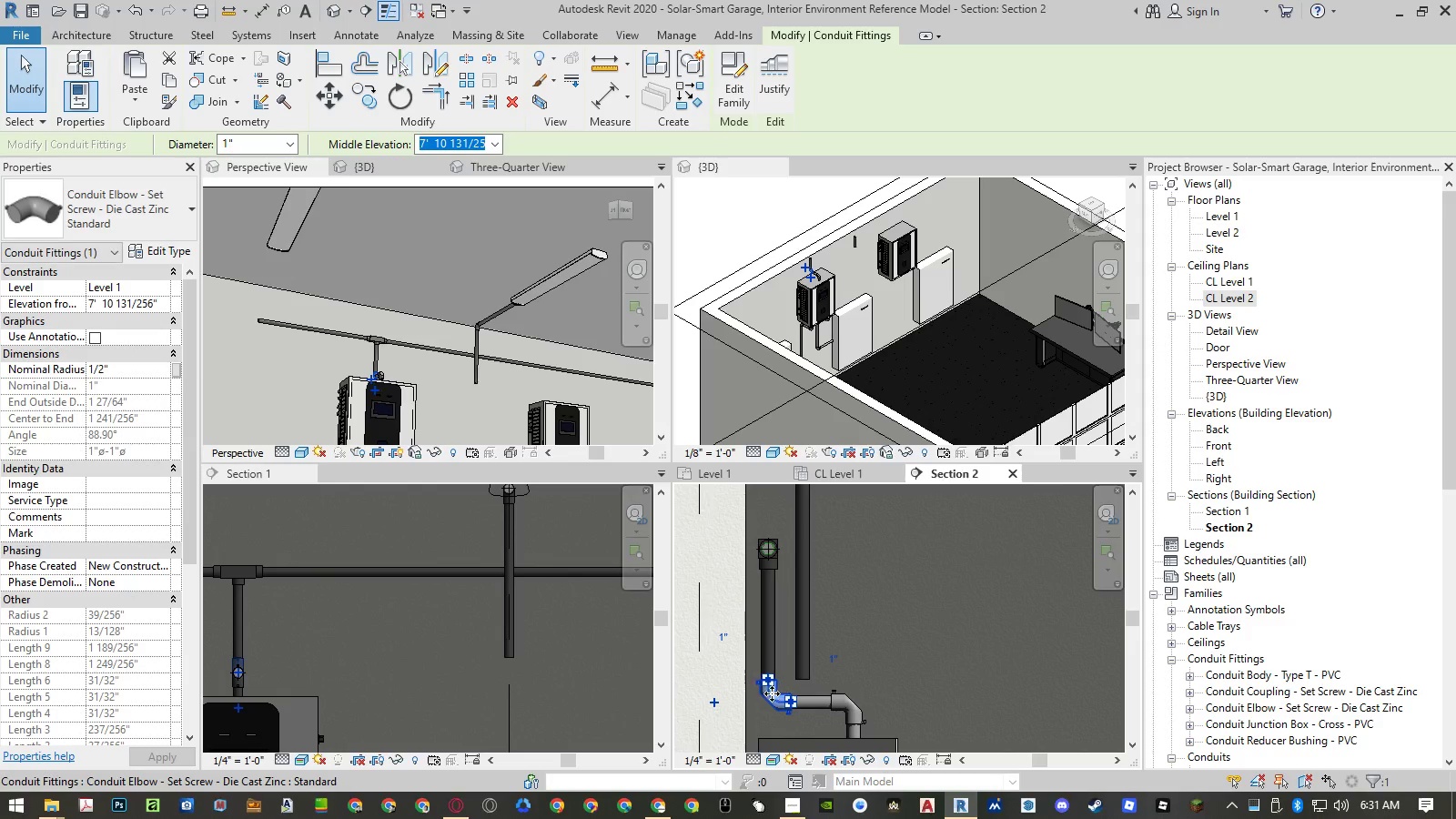 
type(al)
 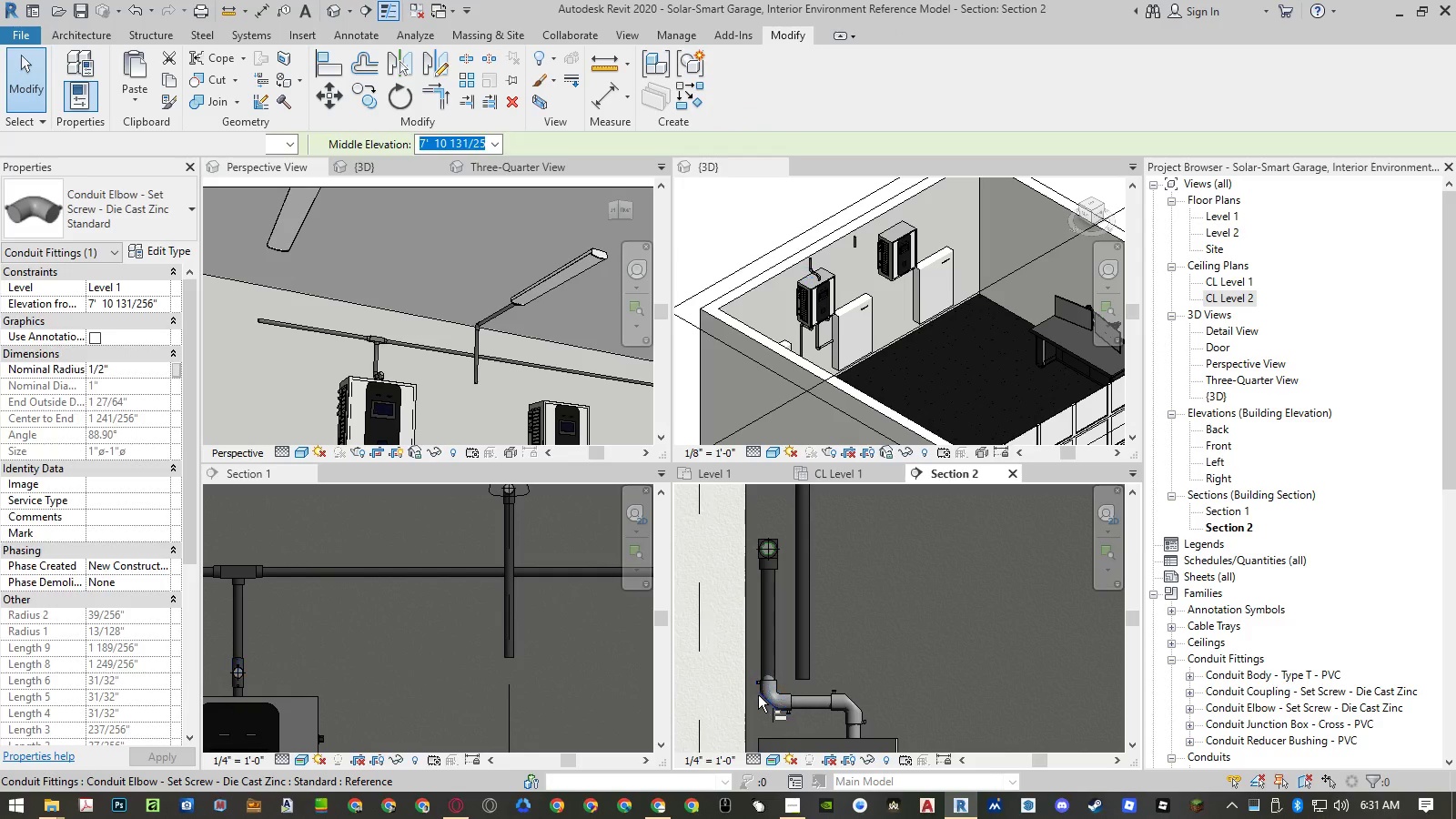 
scroll: coordinate [753, 696], scroll_direction: up, amount: 5.0
 